 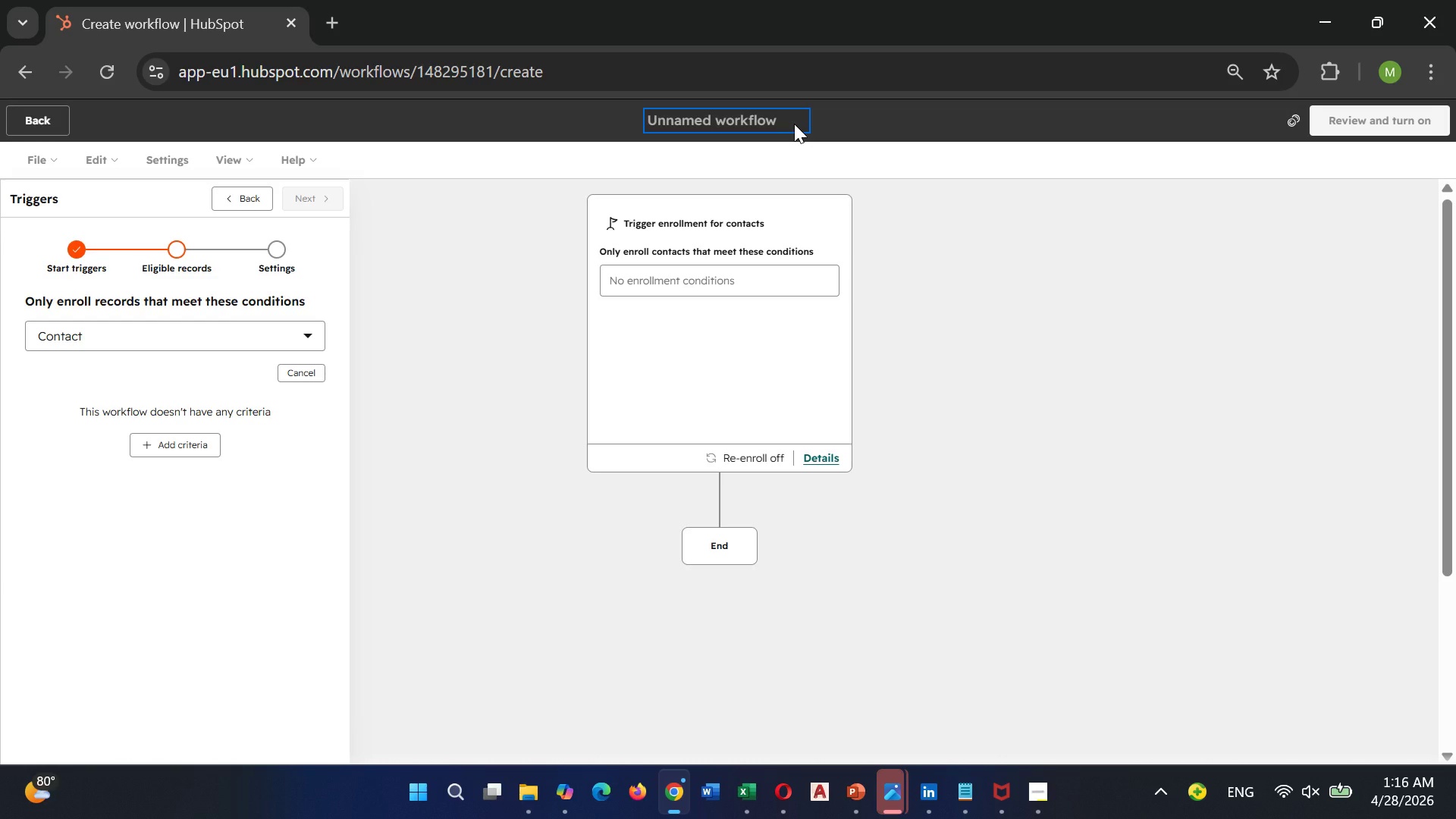 
type(High)
 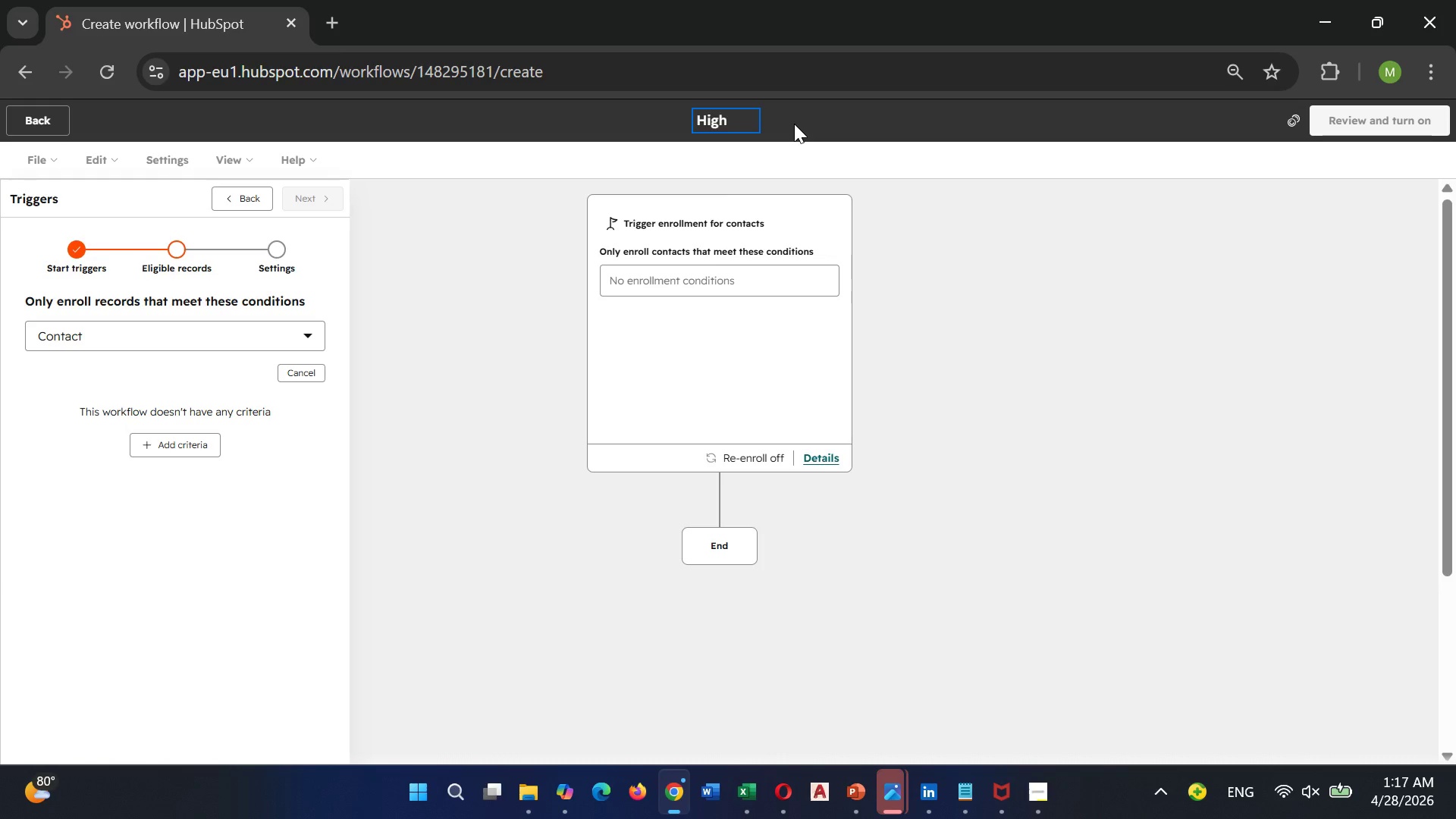 
wait(5.38)
 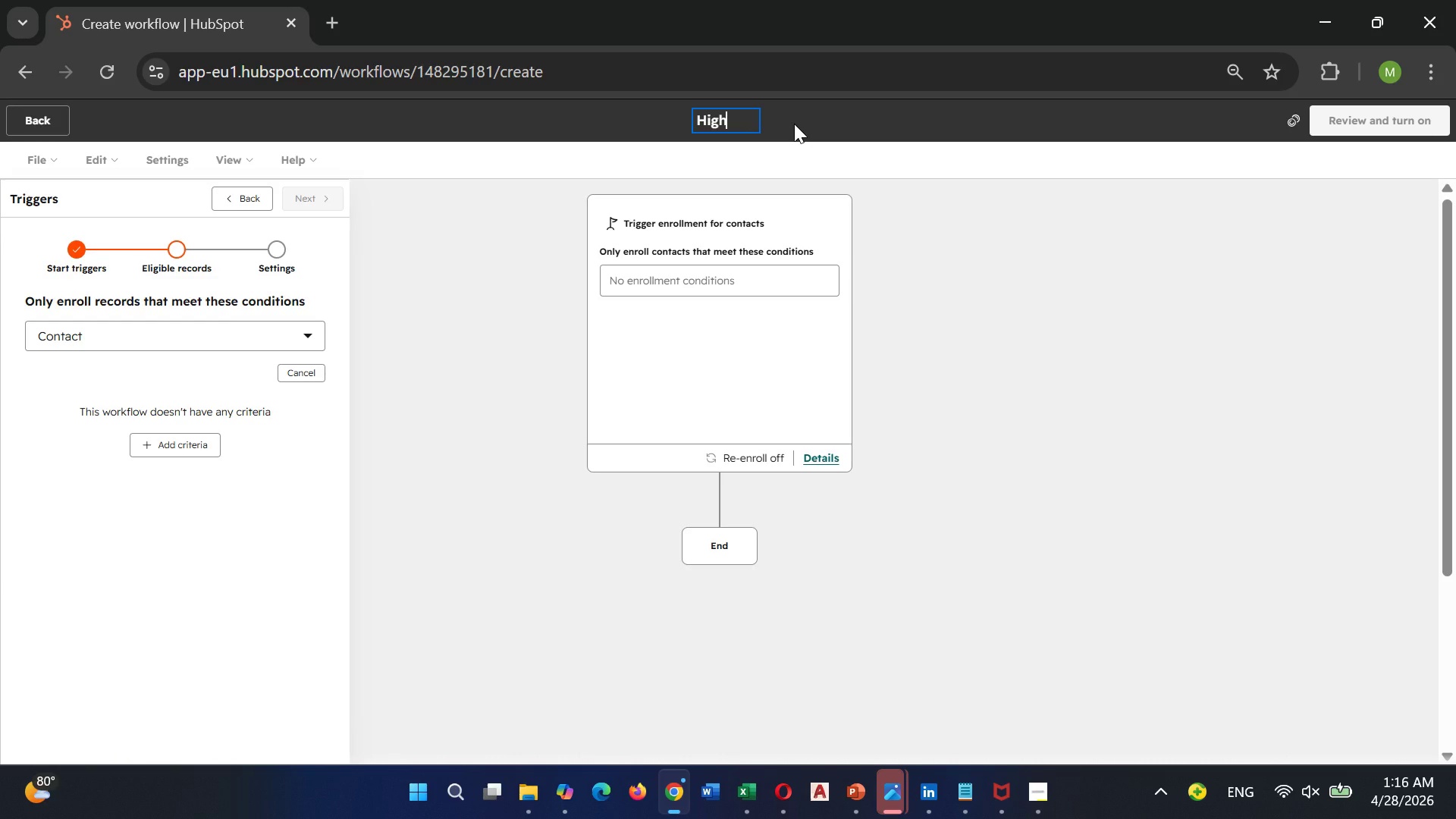 
type(-Priority)
 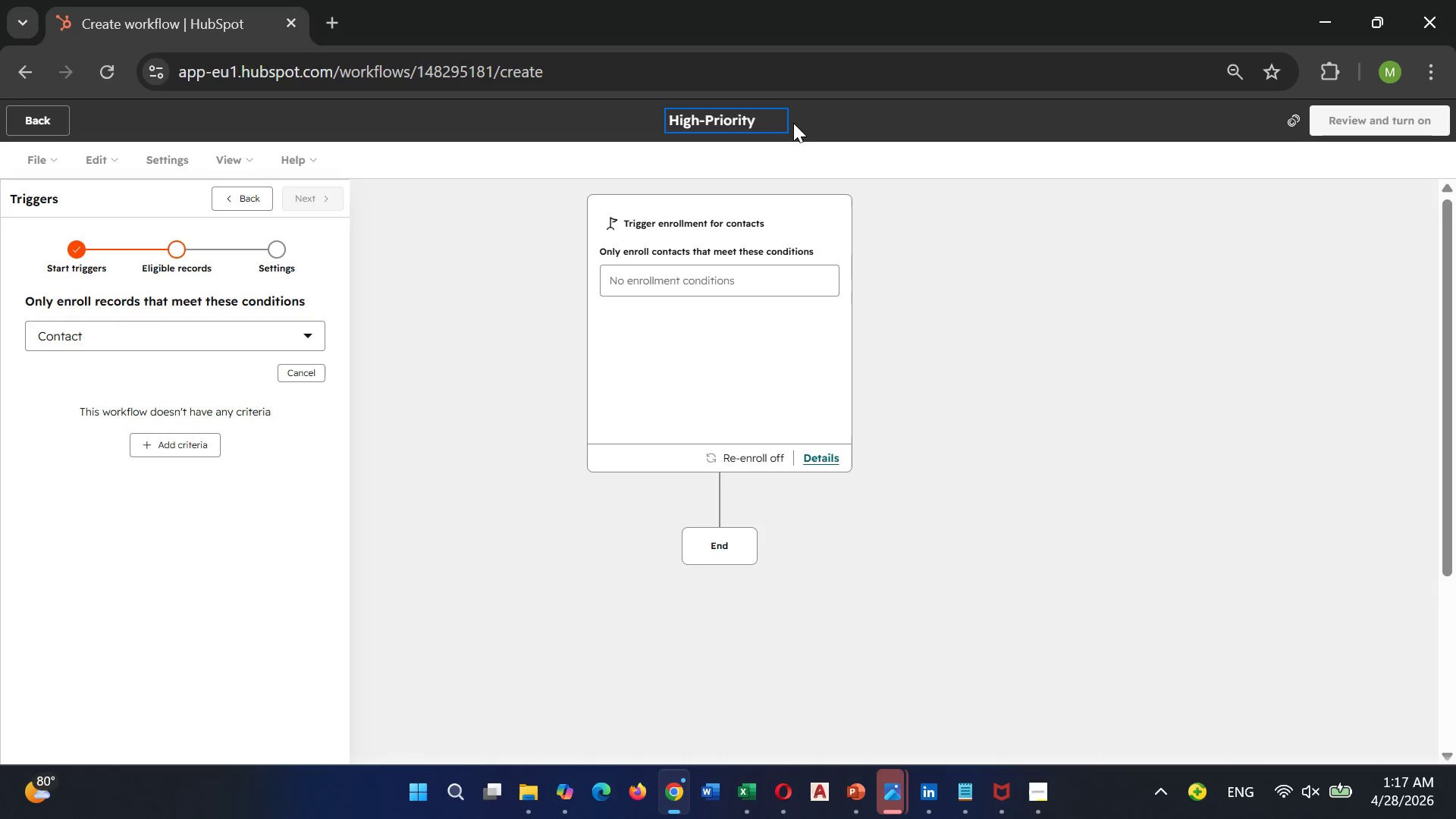 
type( Notification)
 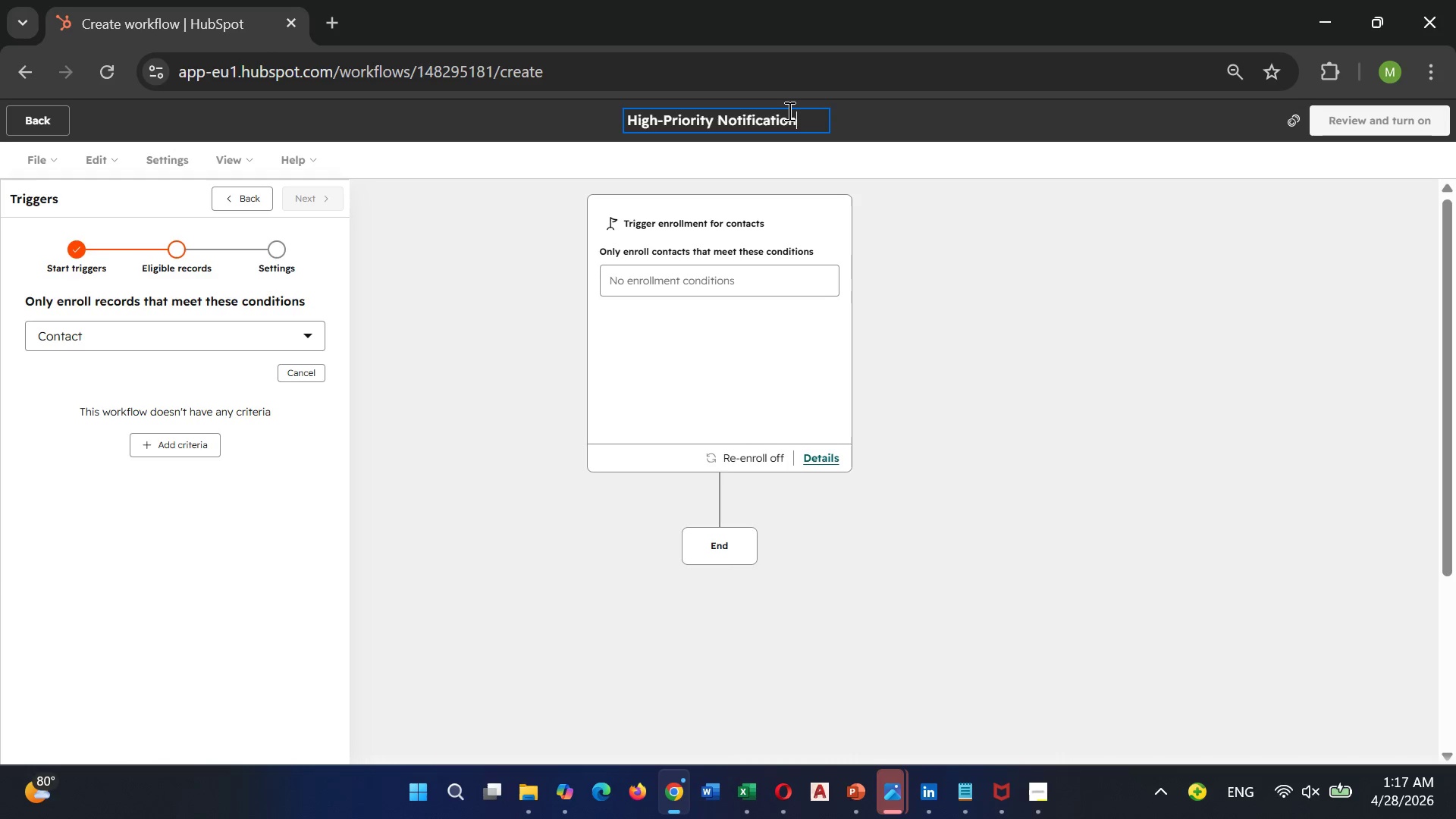 
wait(9.69)
 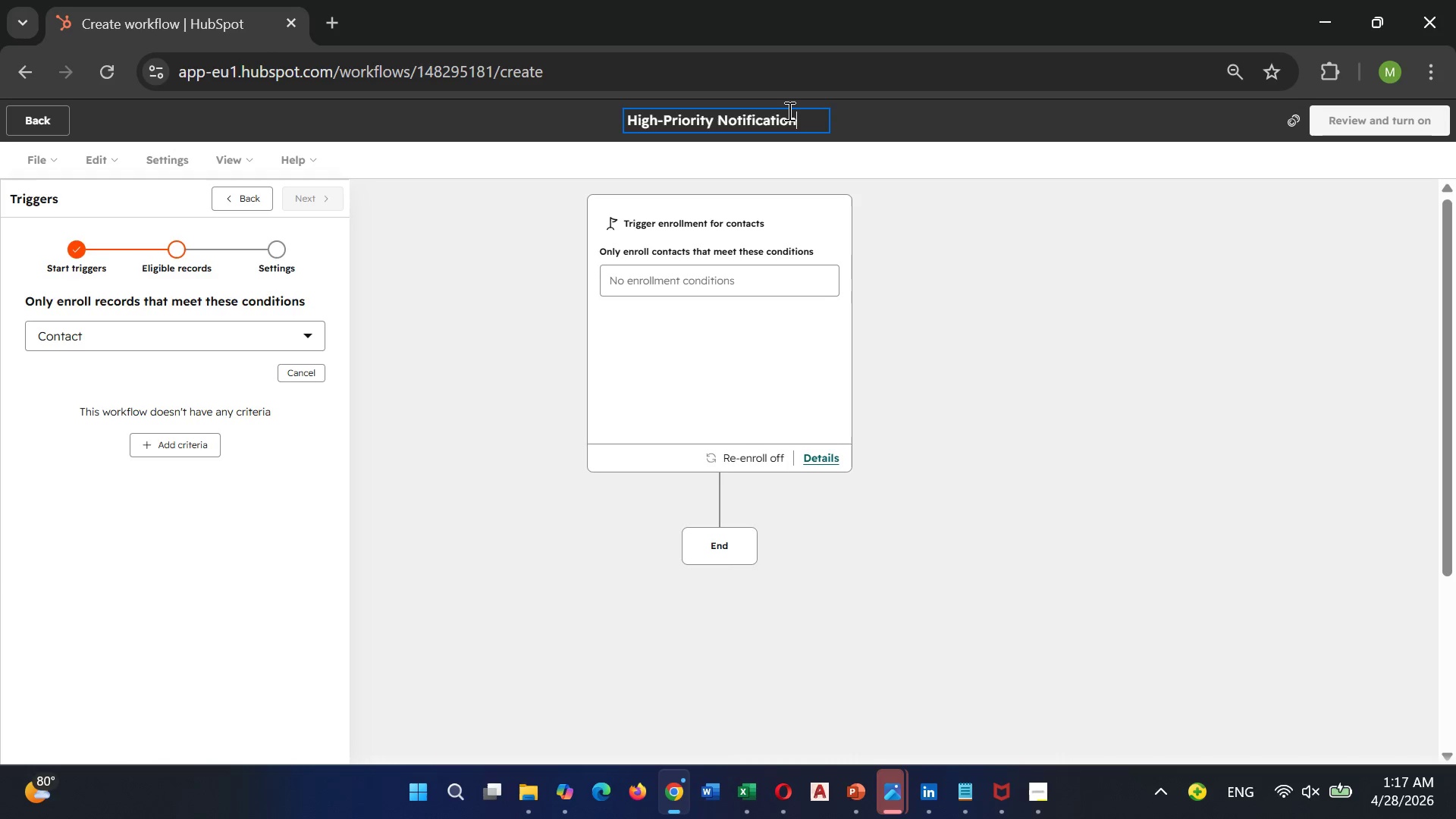 
left_click([867, 125])
 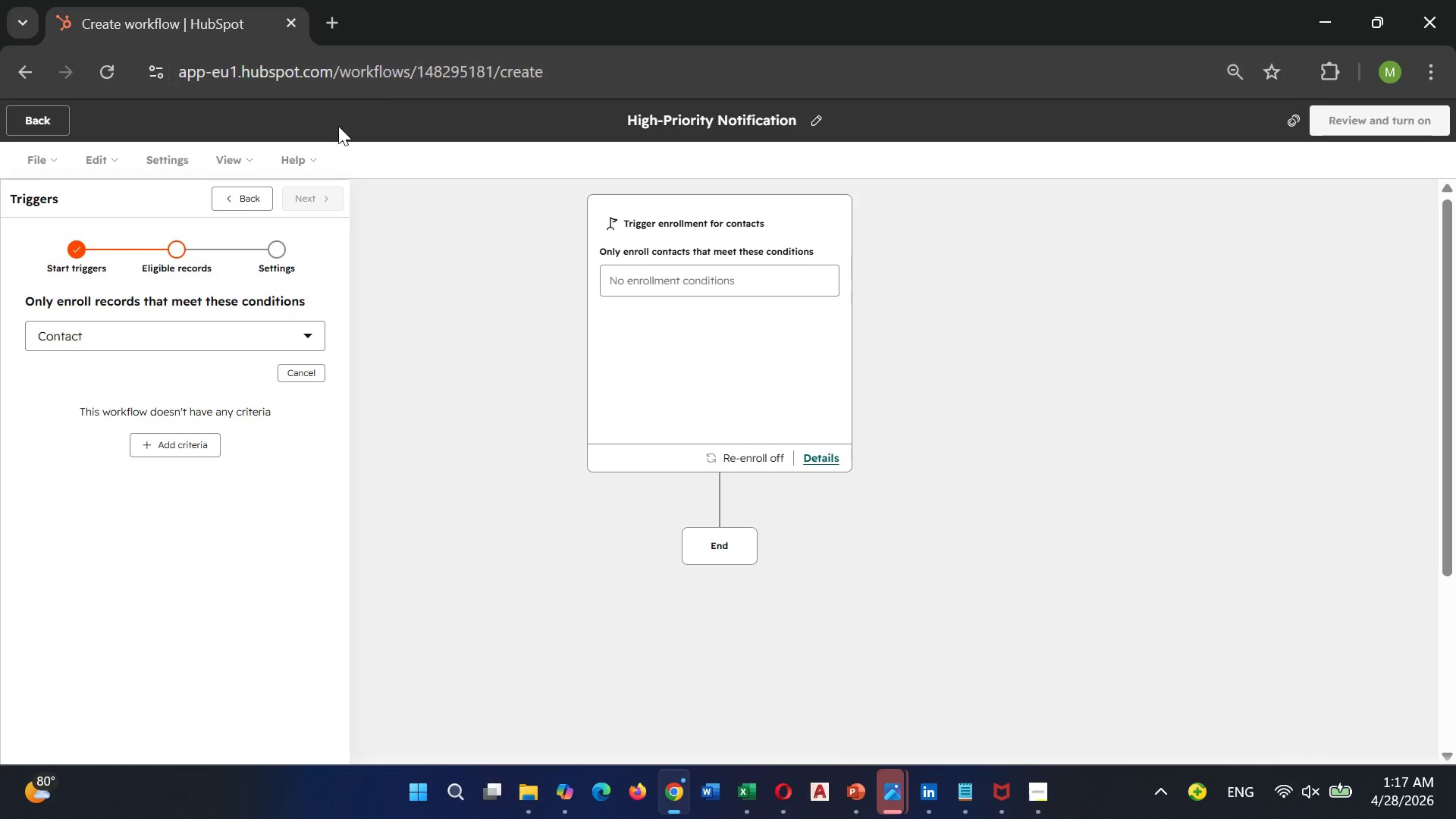 
wait(7.11)
 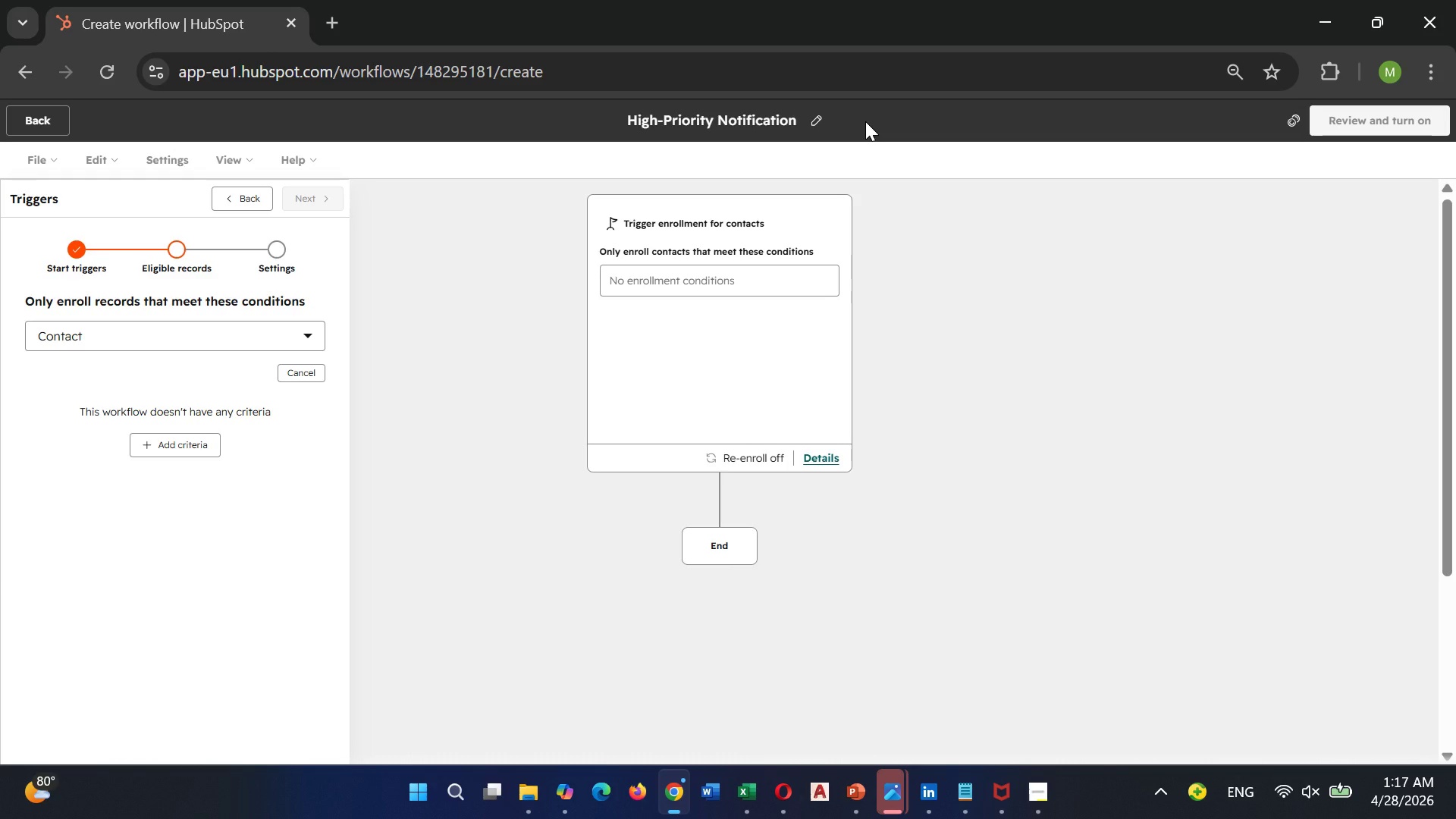 
left_click([173, 453])
 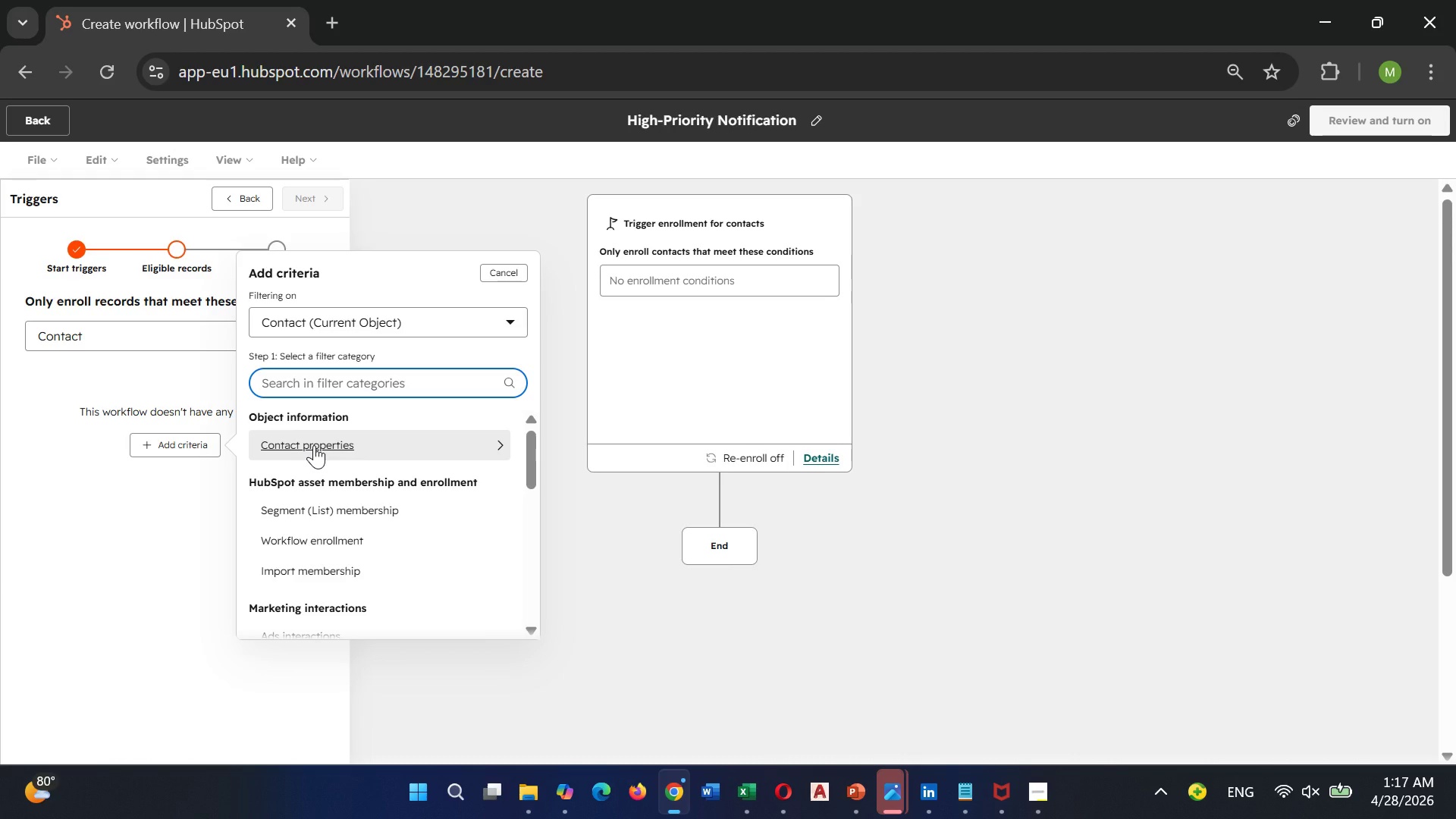 
left_click([314, 445])
 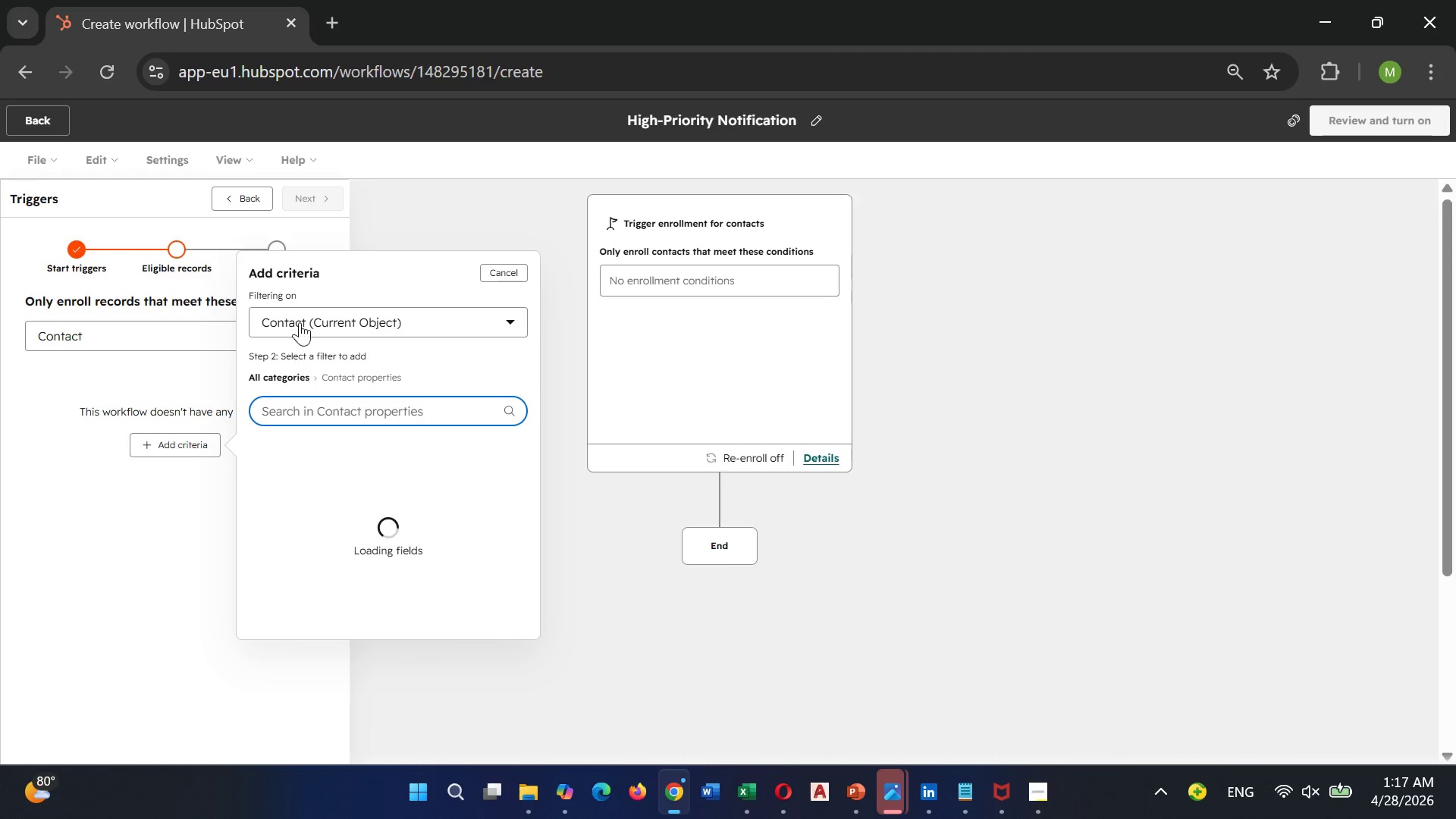 
type(Op)
 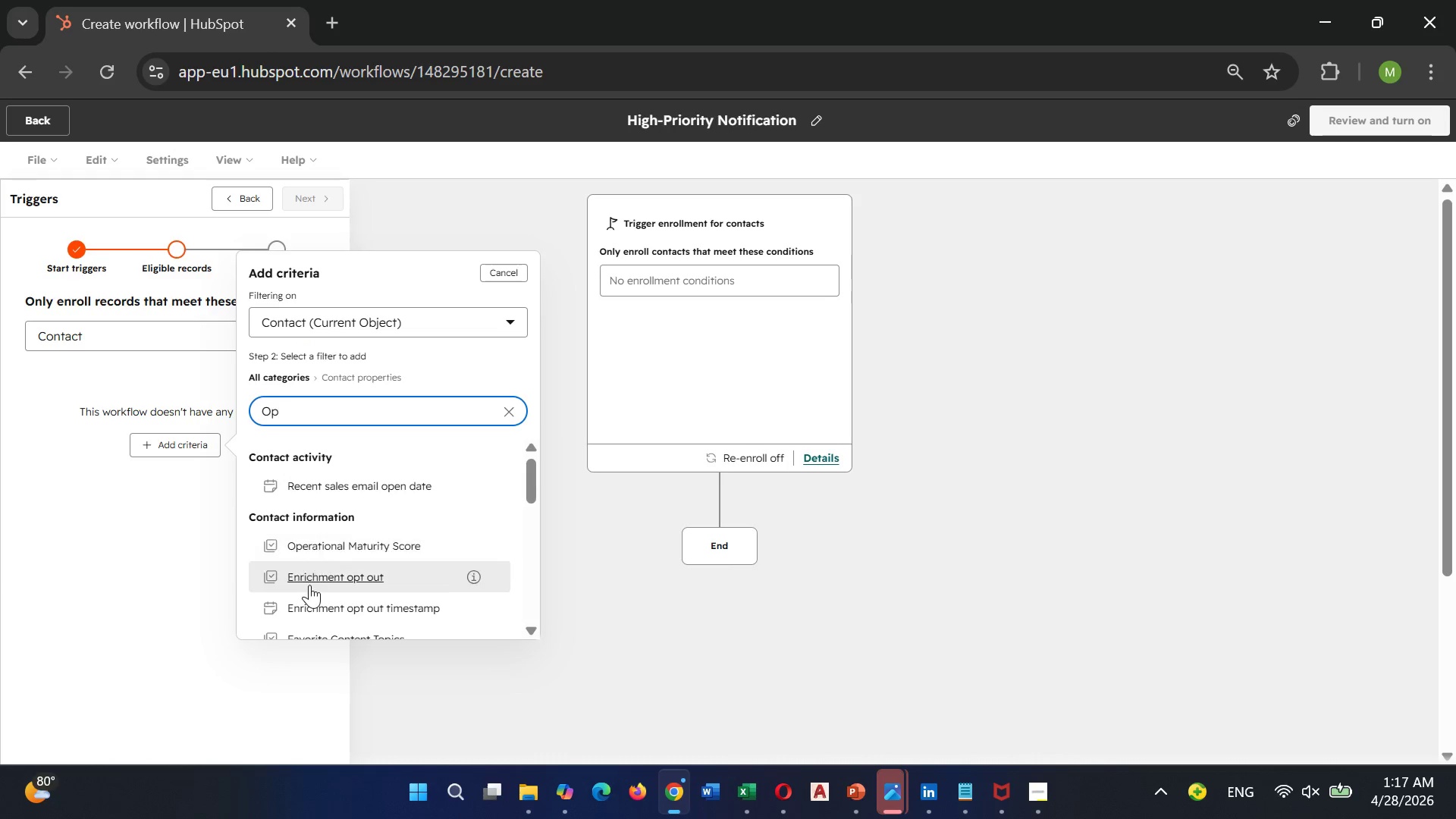 
left_click([320, 549])
 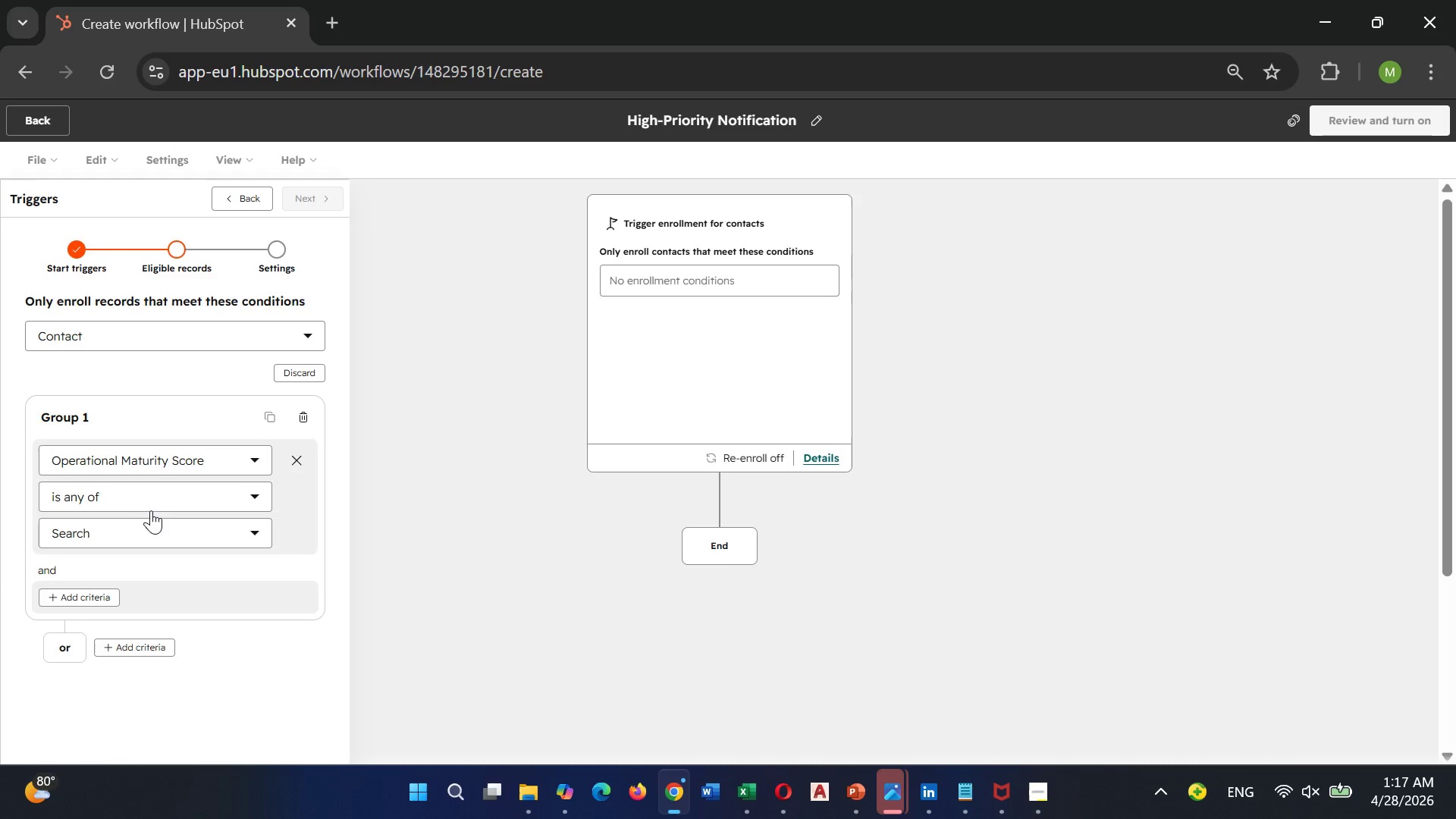 
left_click([121, 531])
 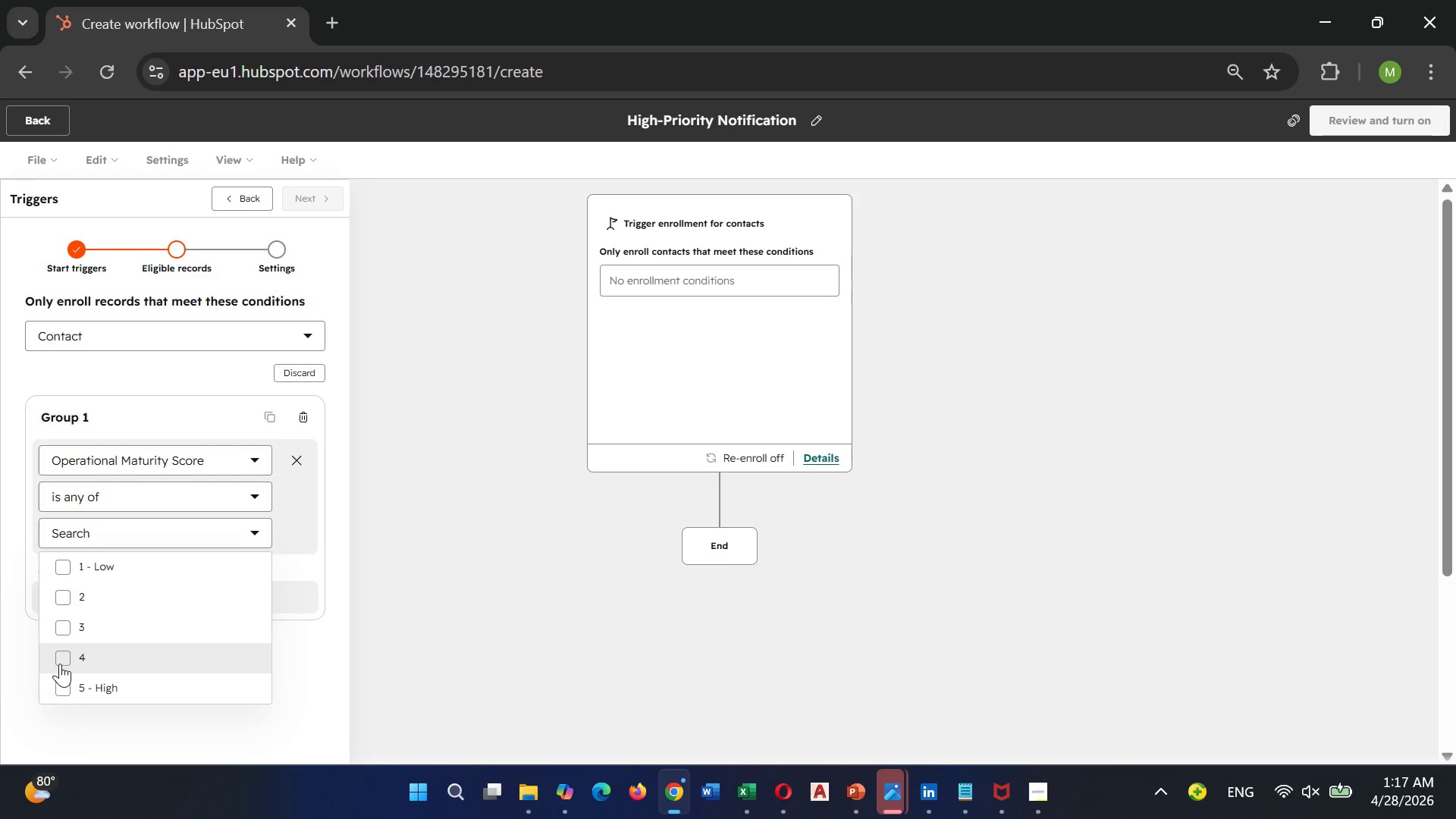 
left_click([59, 682])
 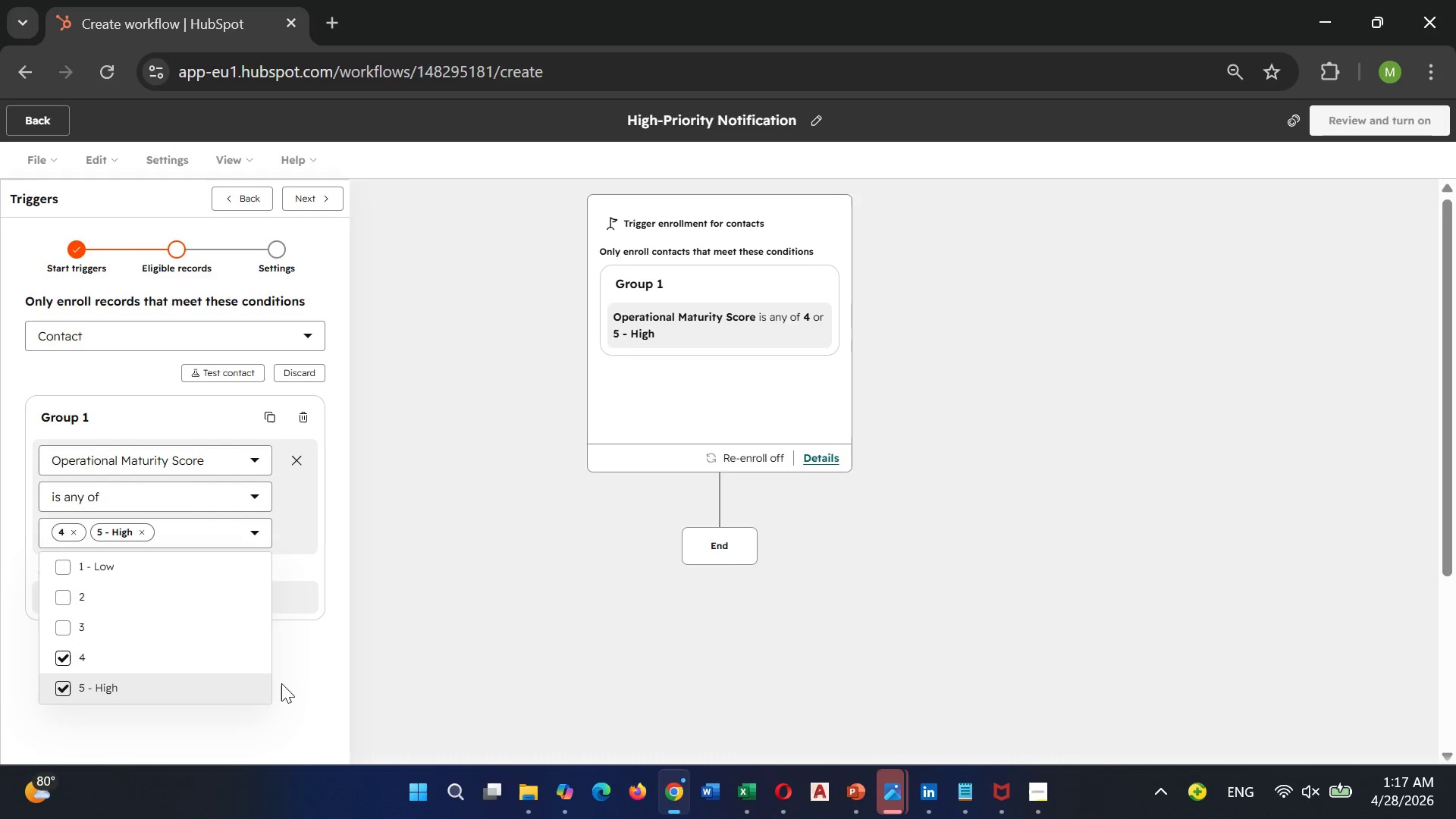 
left_click([284, 683])
 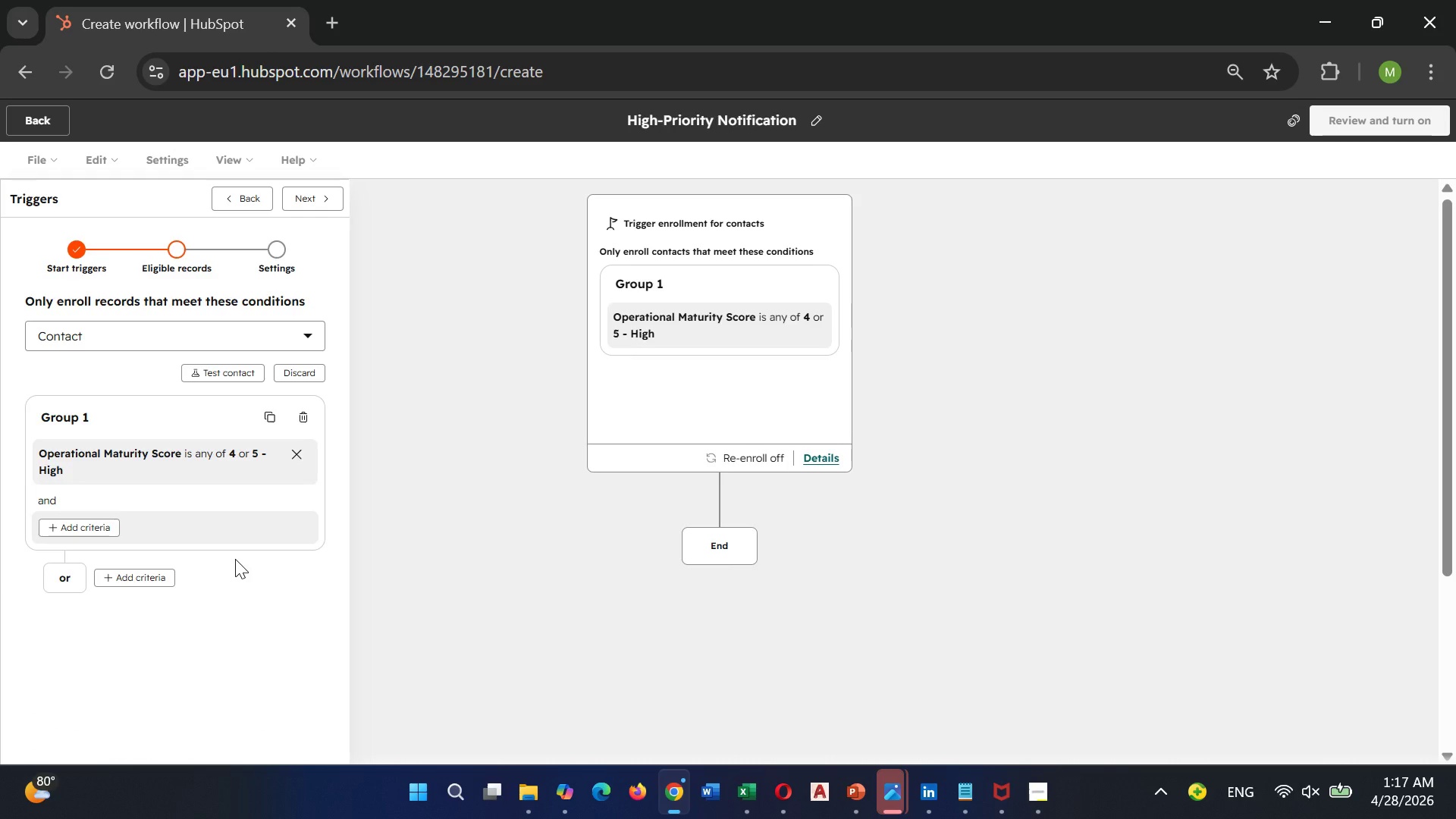 
left_click([86, 528])
 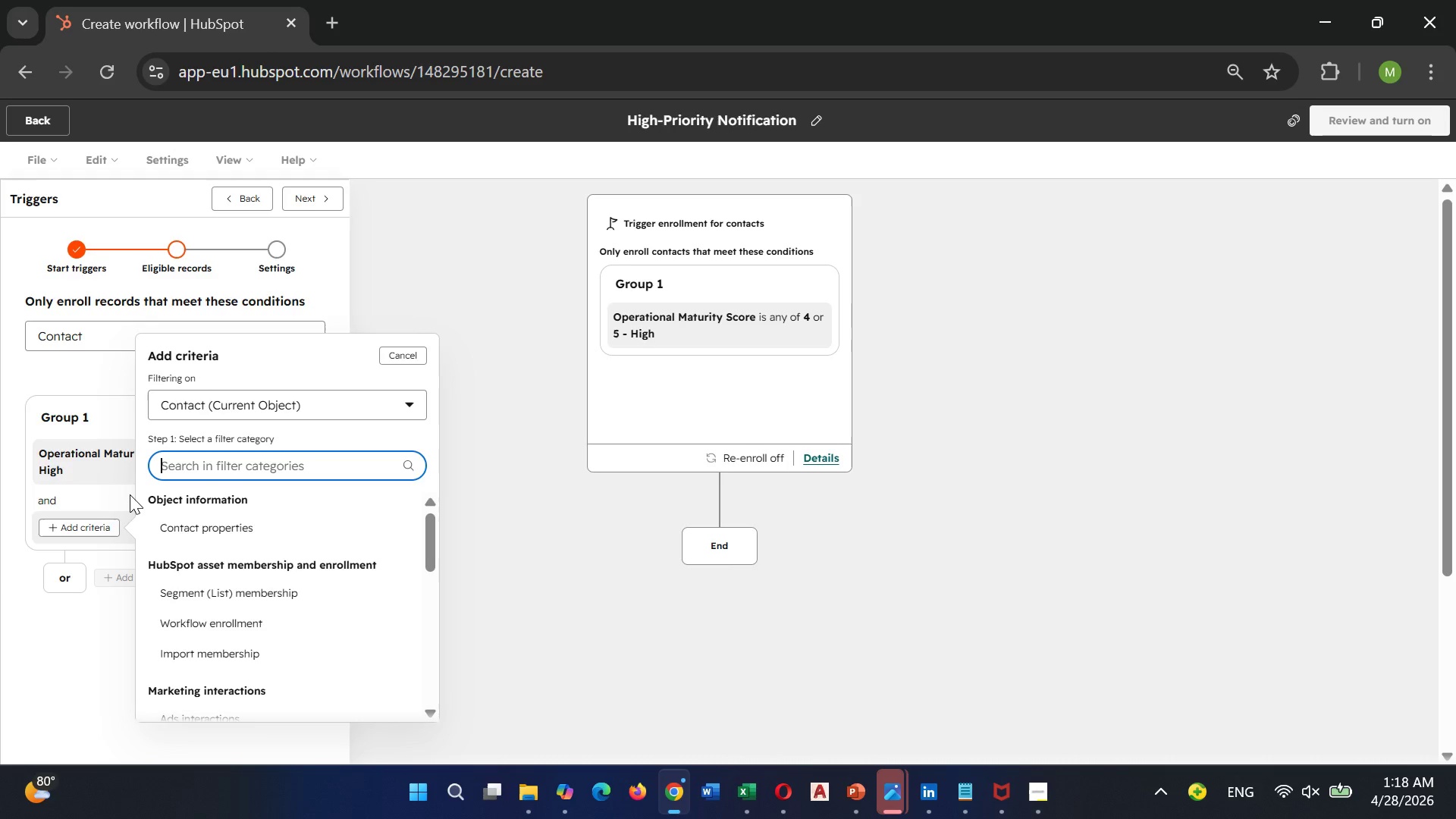 
wait(5.7)
 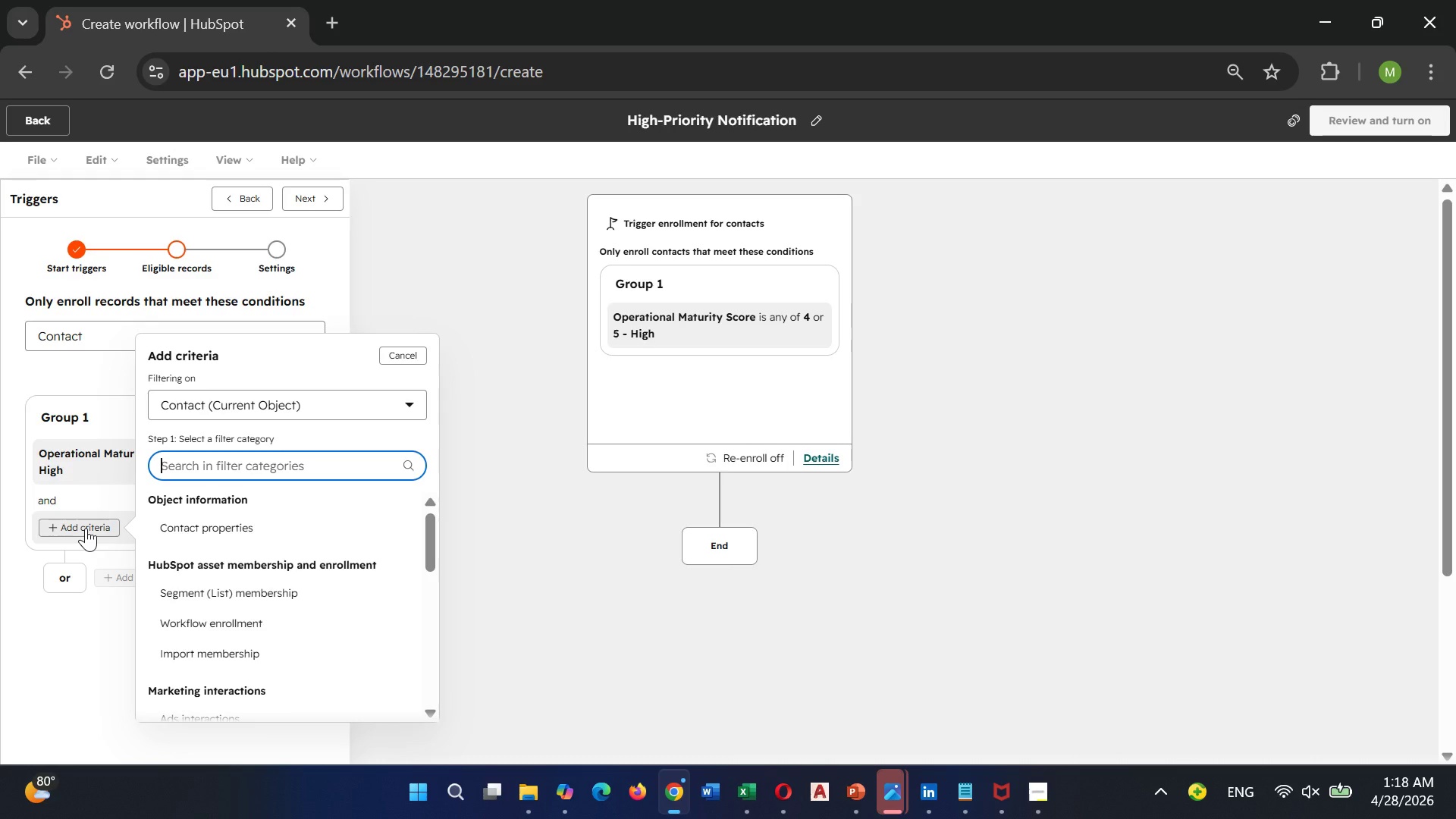 
left_click([182, 542])
 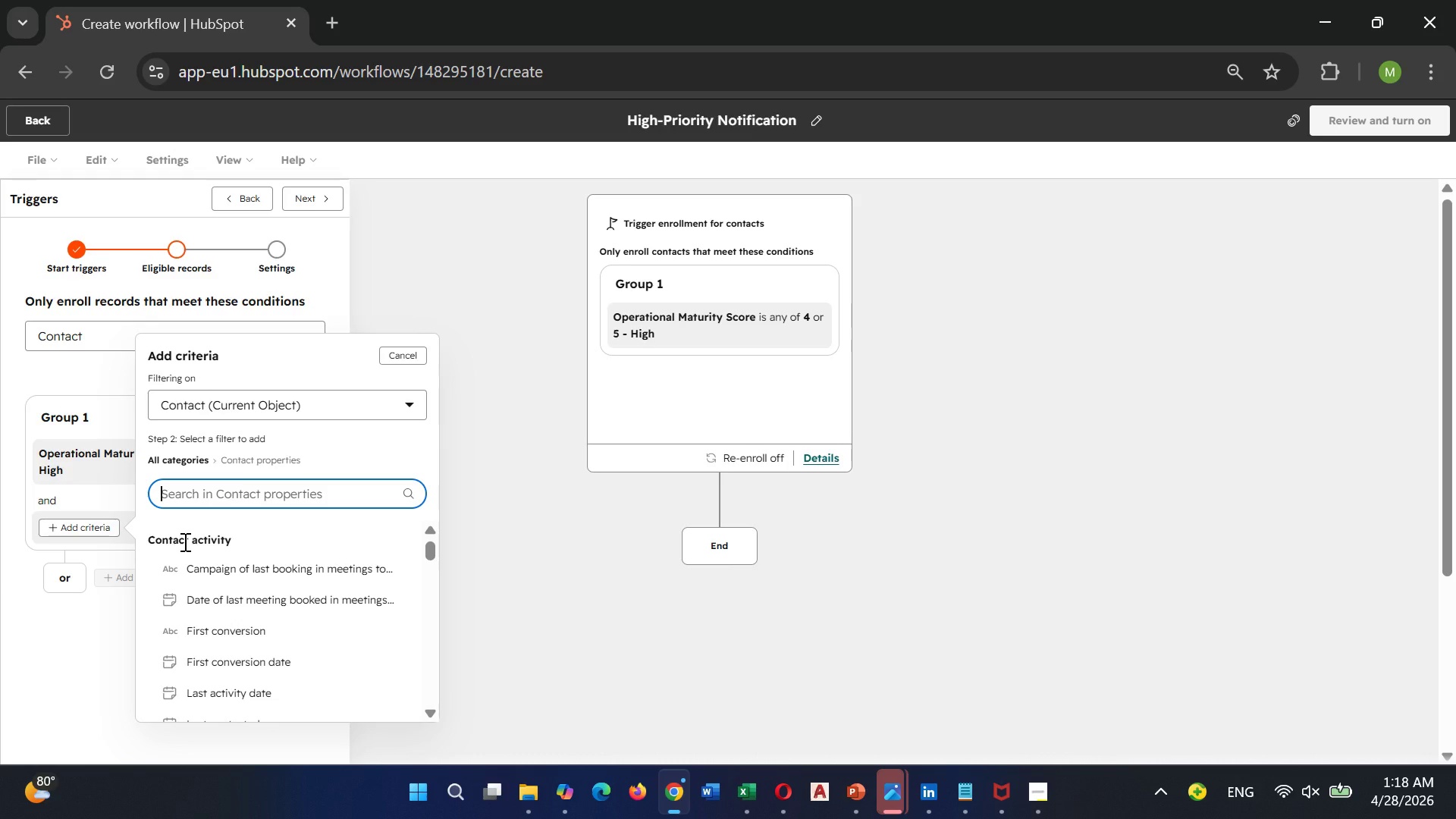 
type(Curr)
 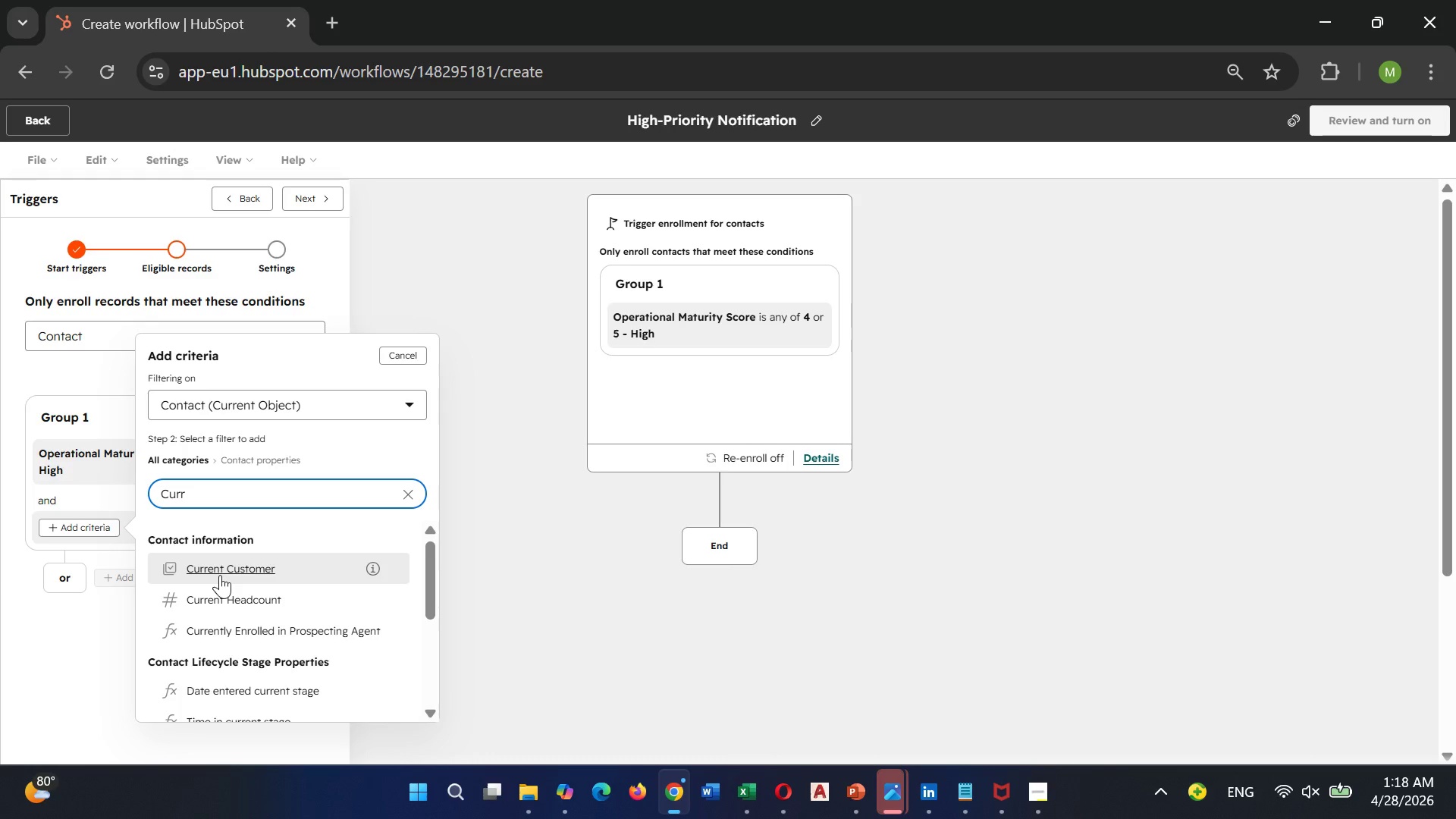 
left_click([224, 599])
 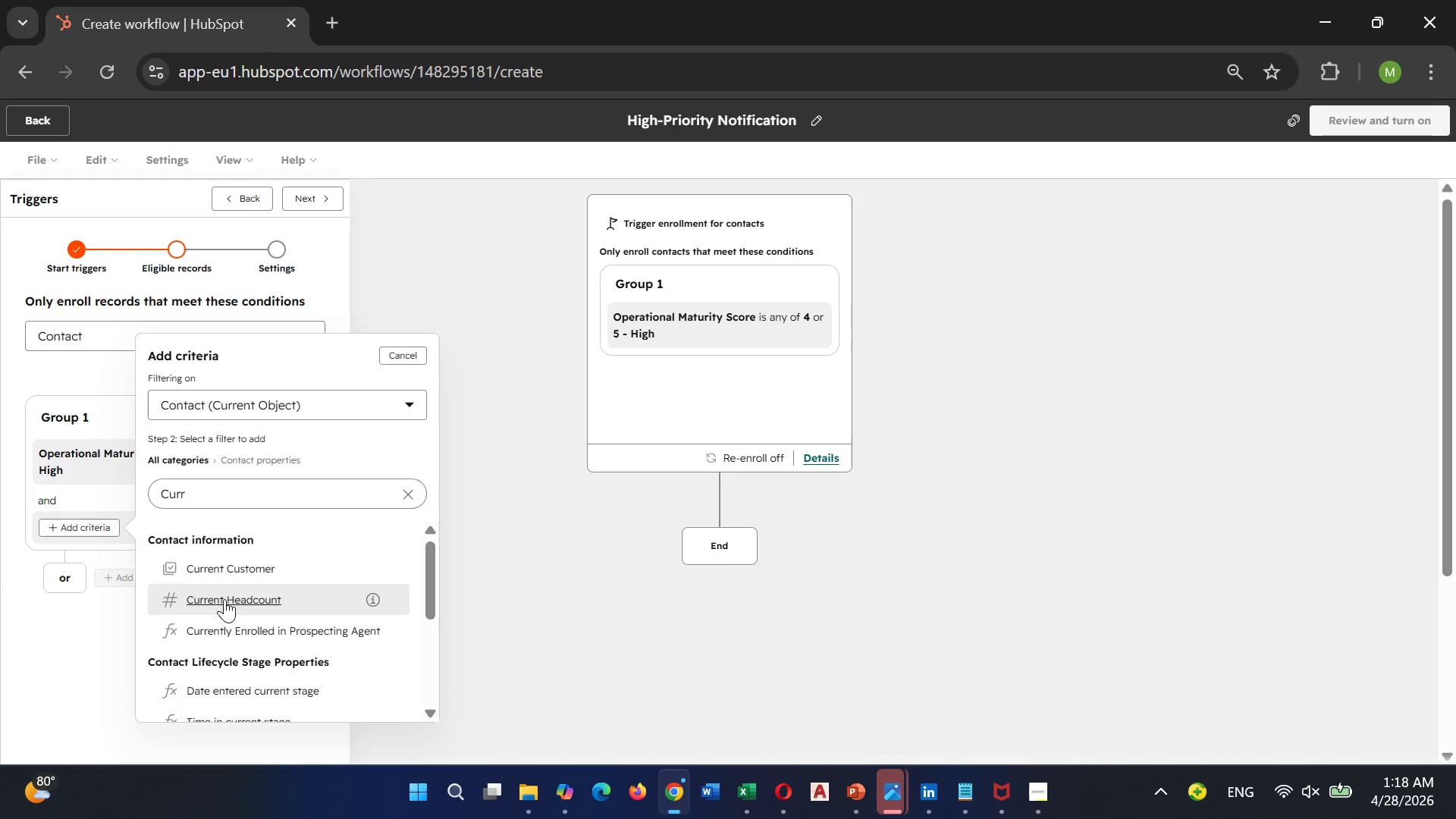 
mouse_move([208, 595])
 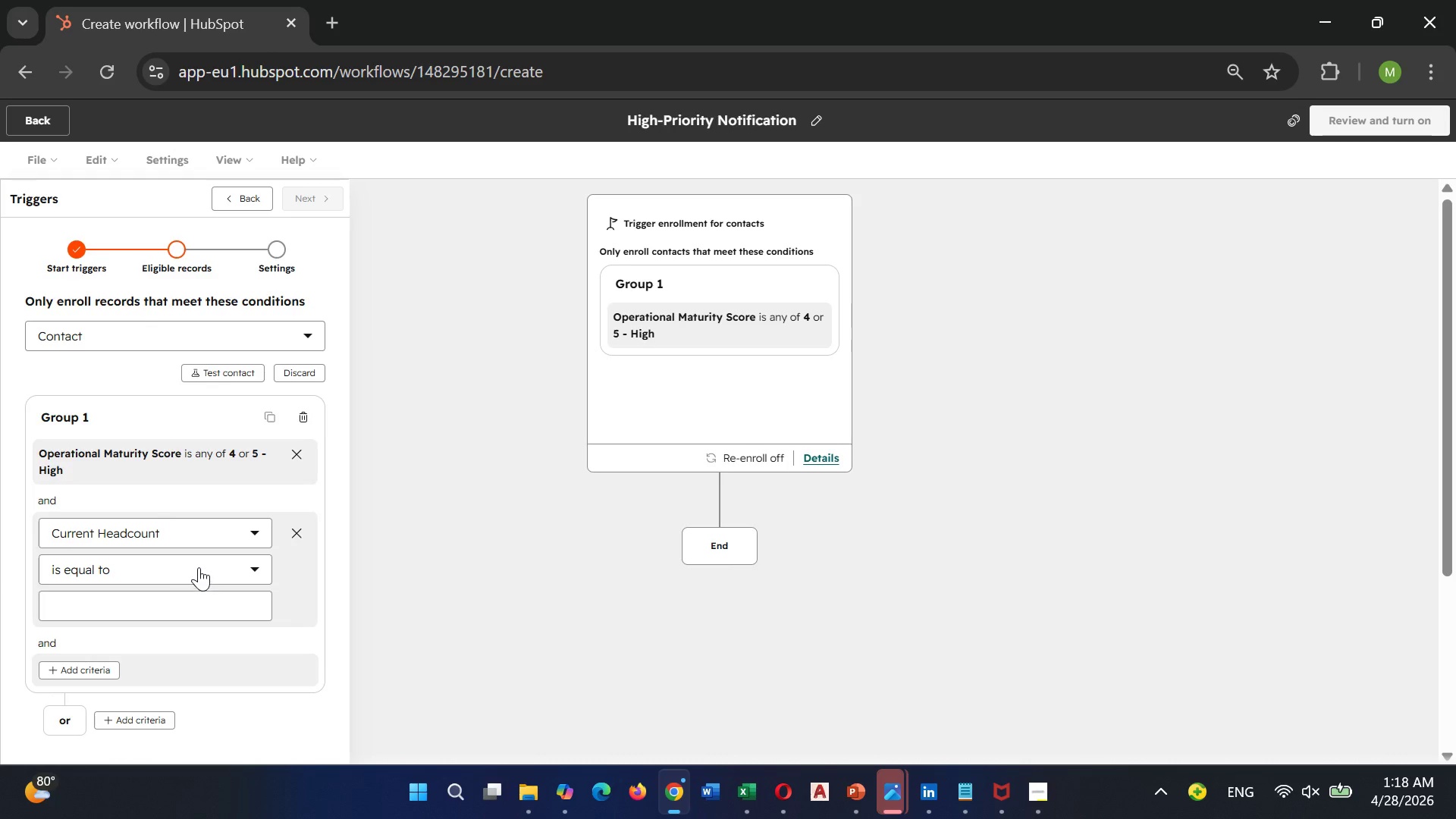 
left_click([199, 567])
 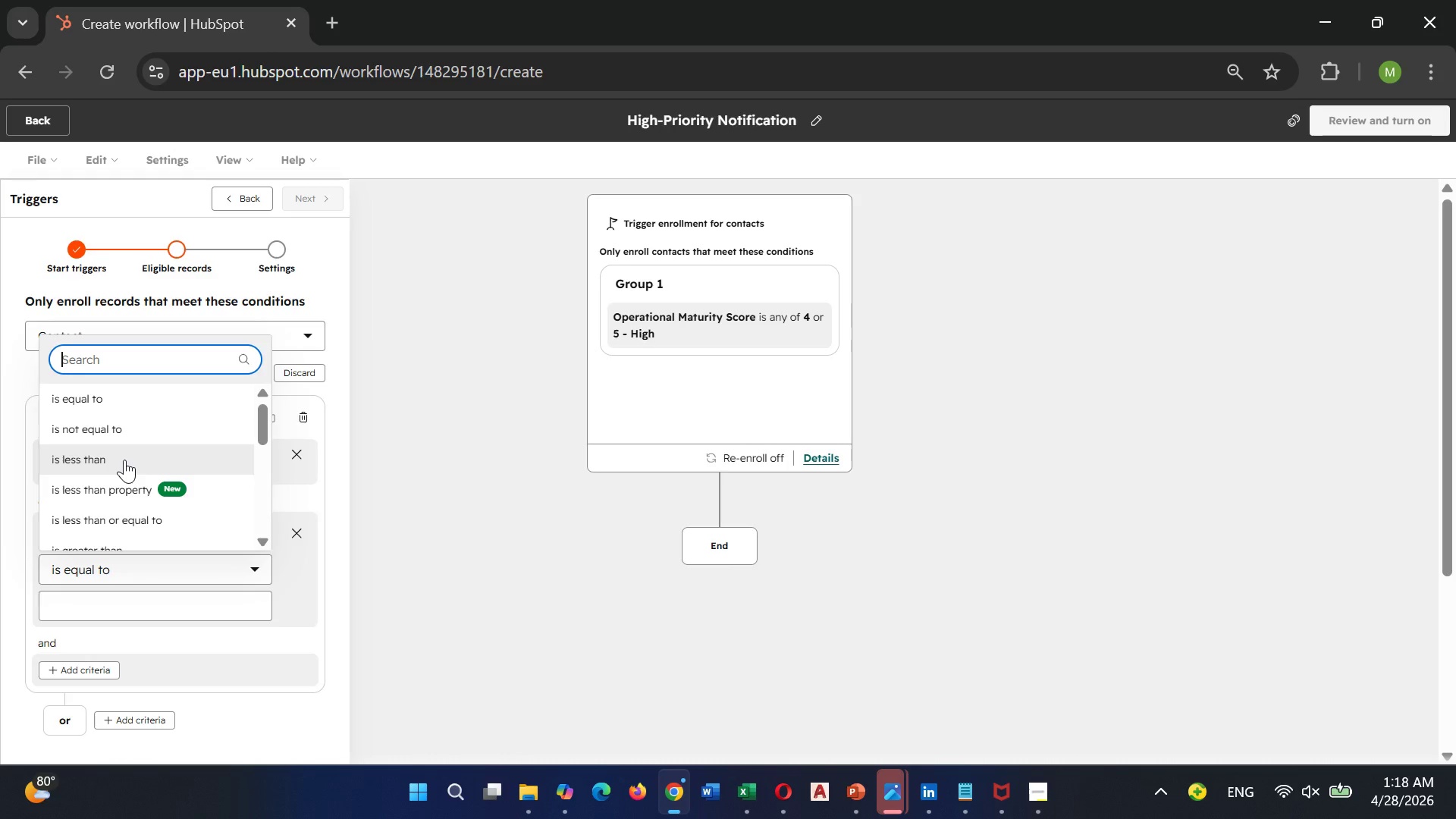 
scroll: coordinate [124, 460], scroll_direction: down, amount: 1.0
 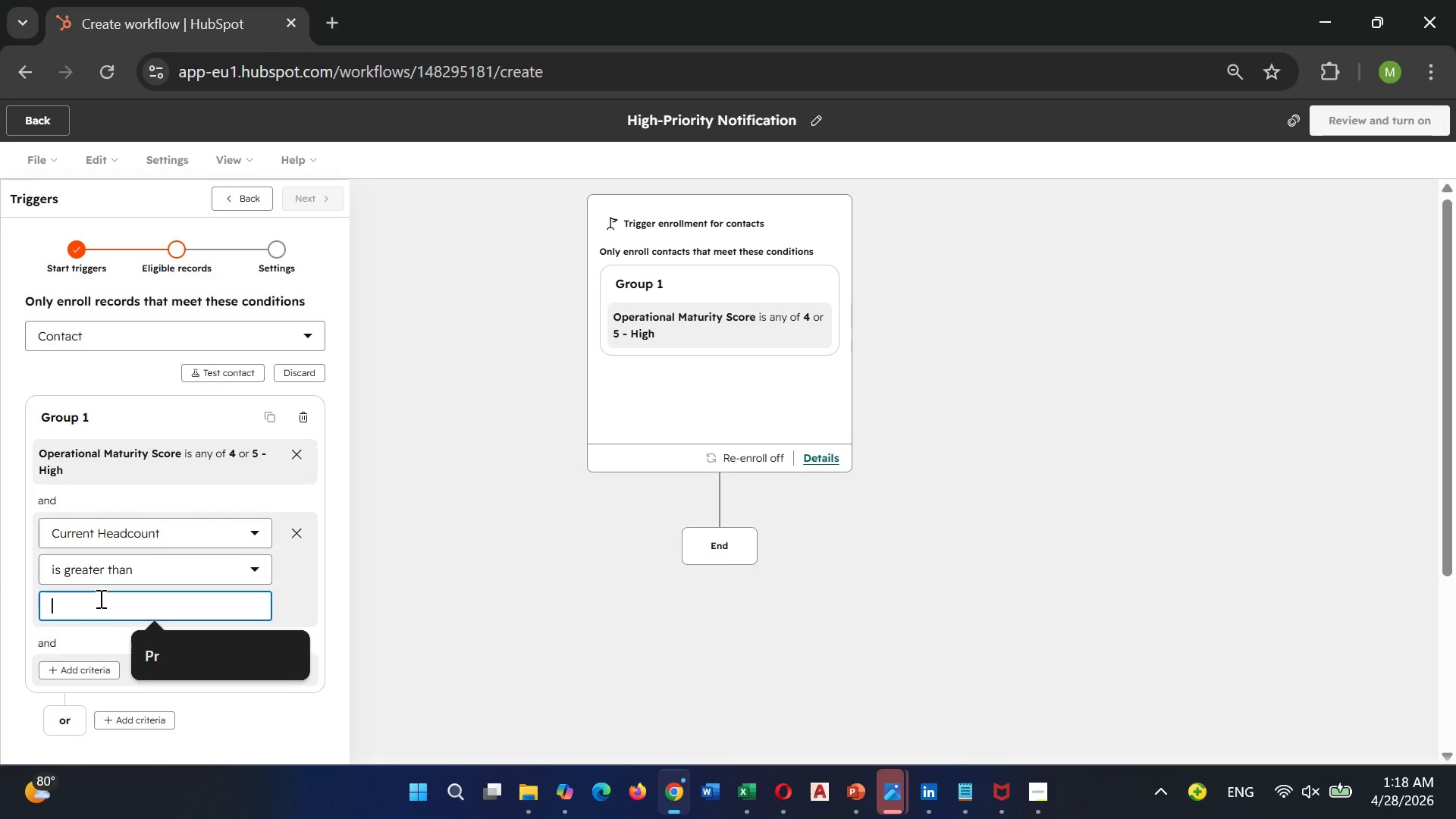 
type(10)
 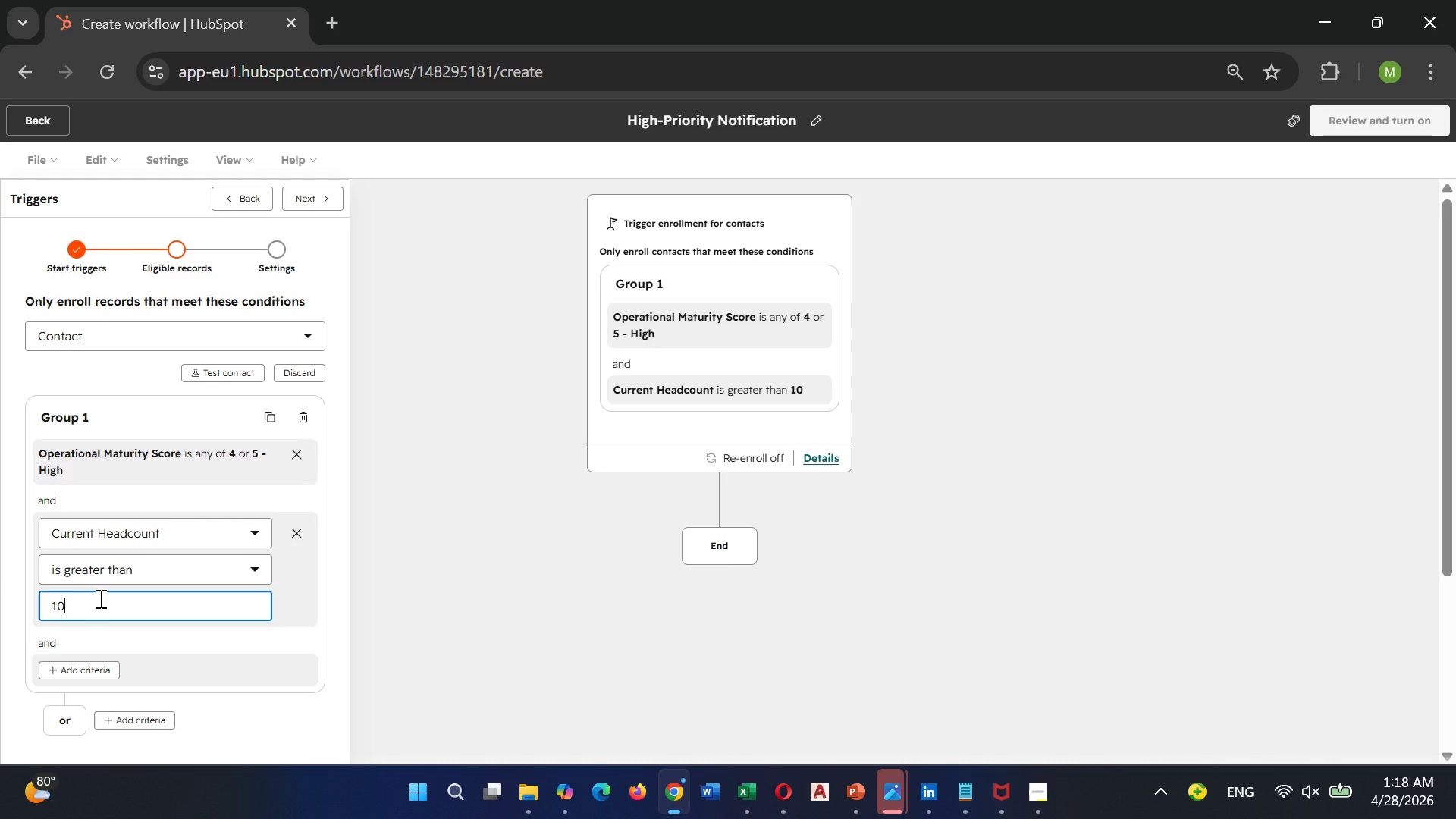 
wait(10.45)
 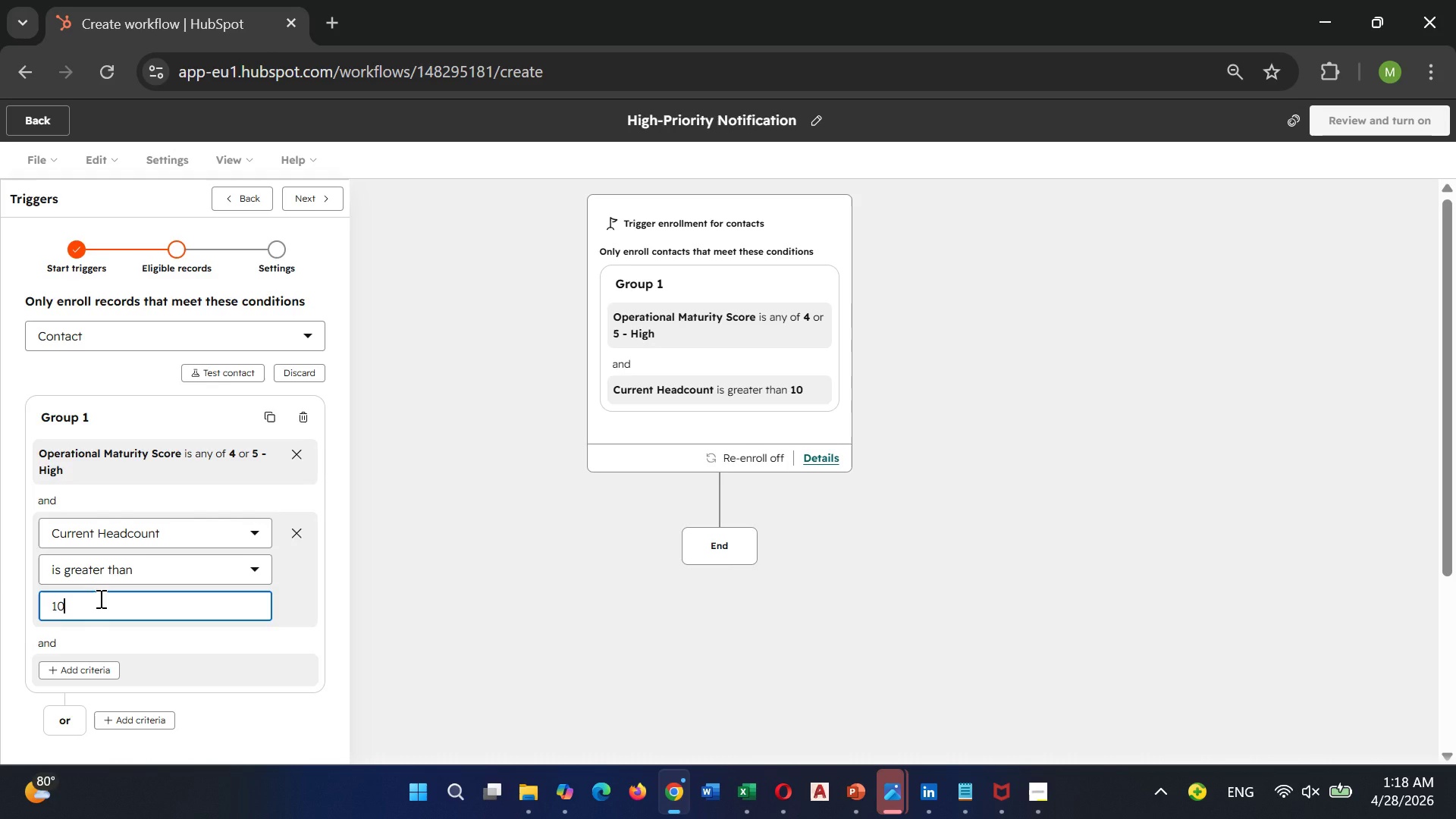 
left_click([233, 658])
 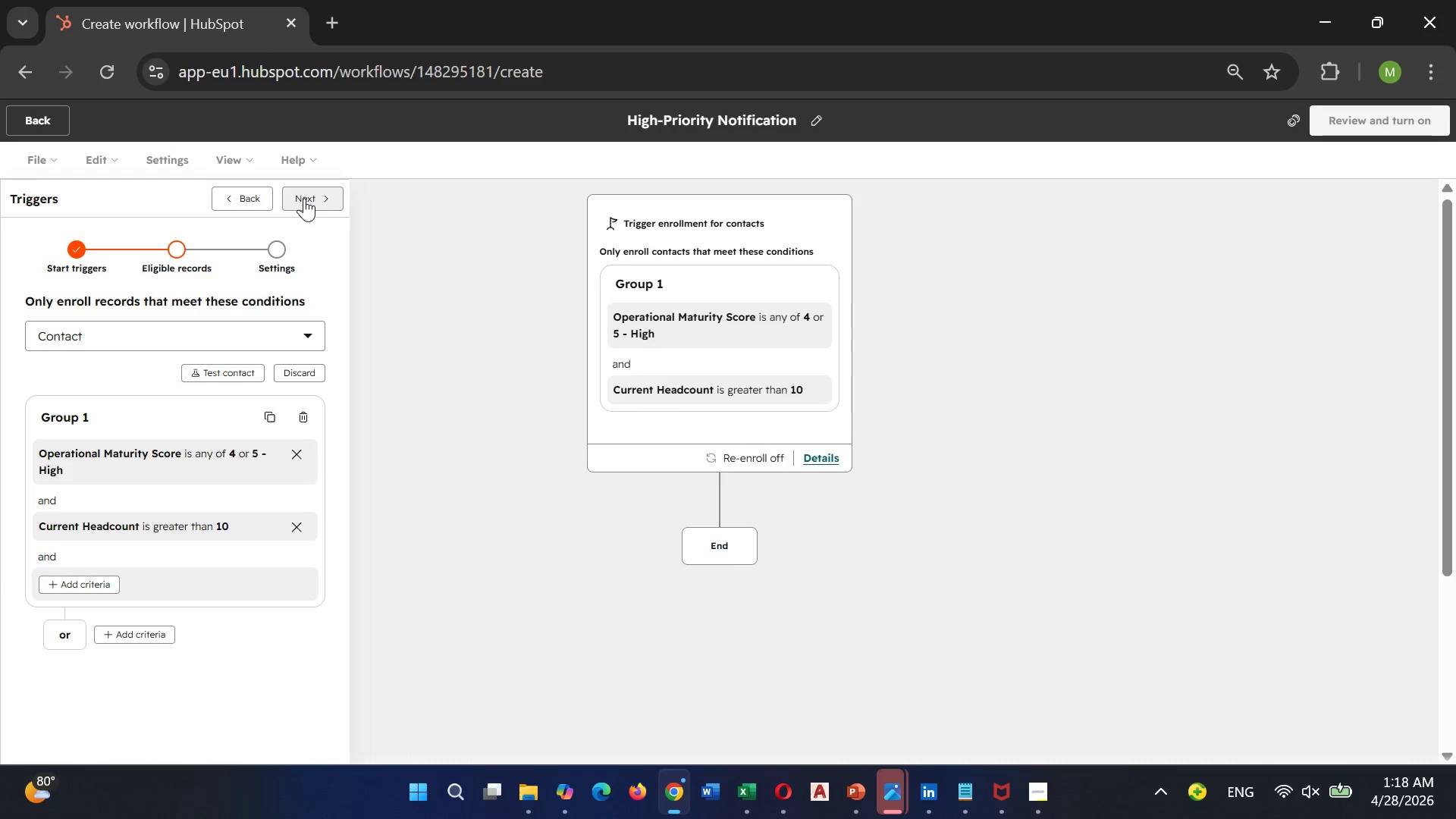 
left_click([304, 198])
 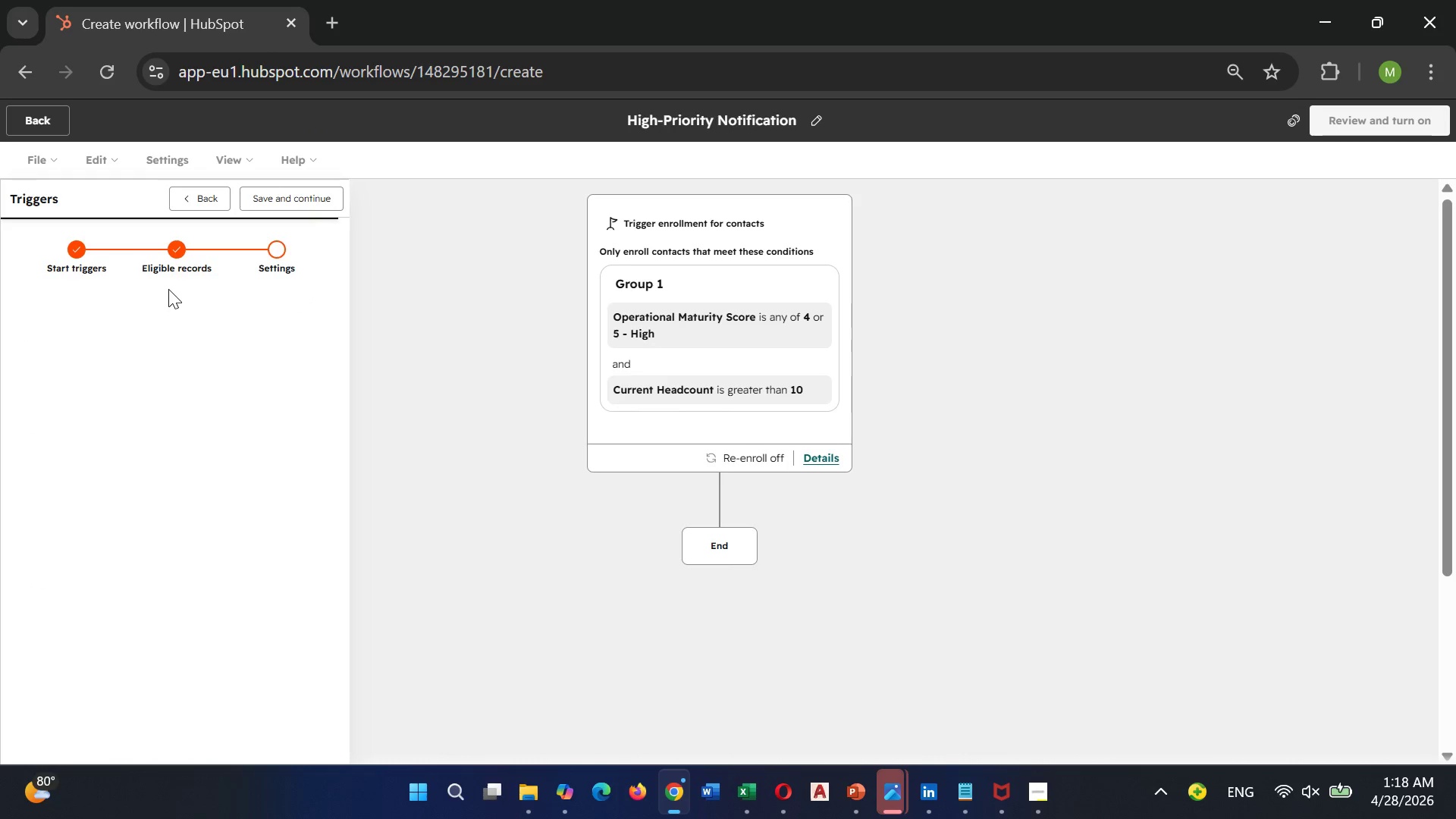 
mouse_move([169, 315])
 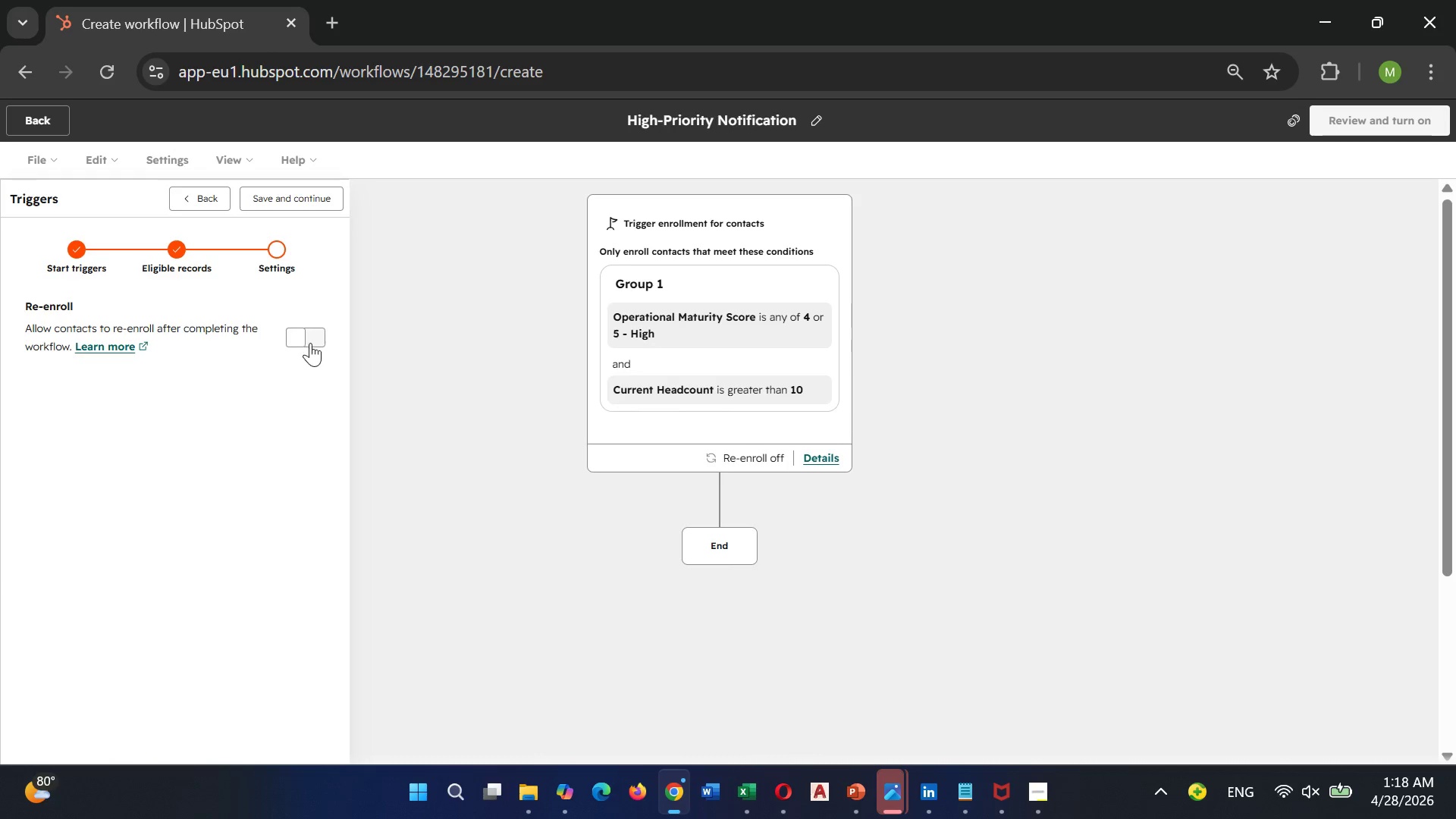 
left_click([317, 335])
 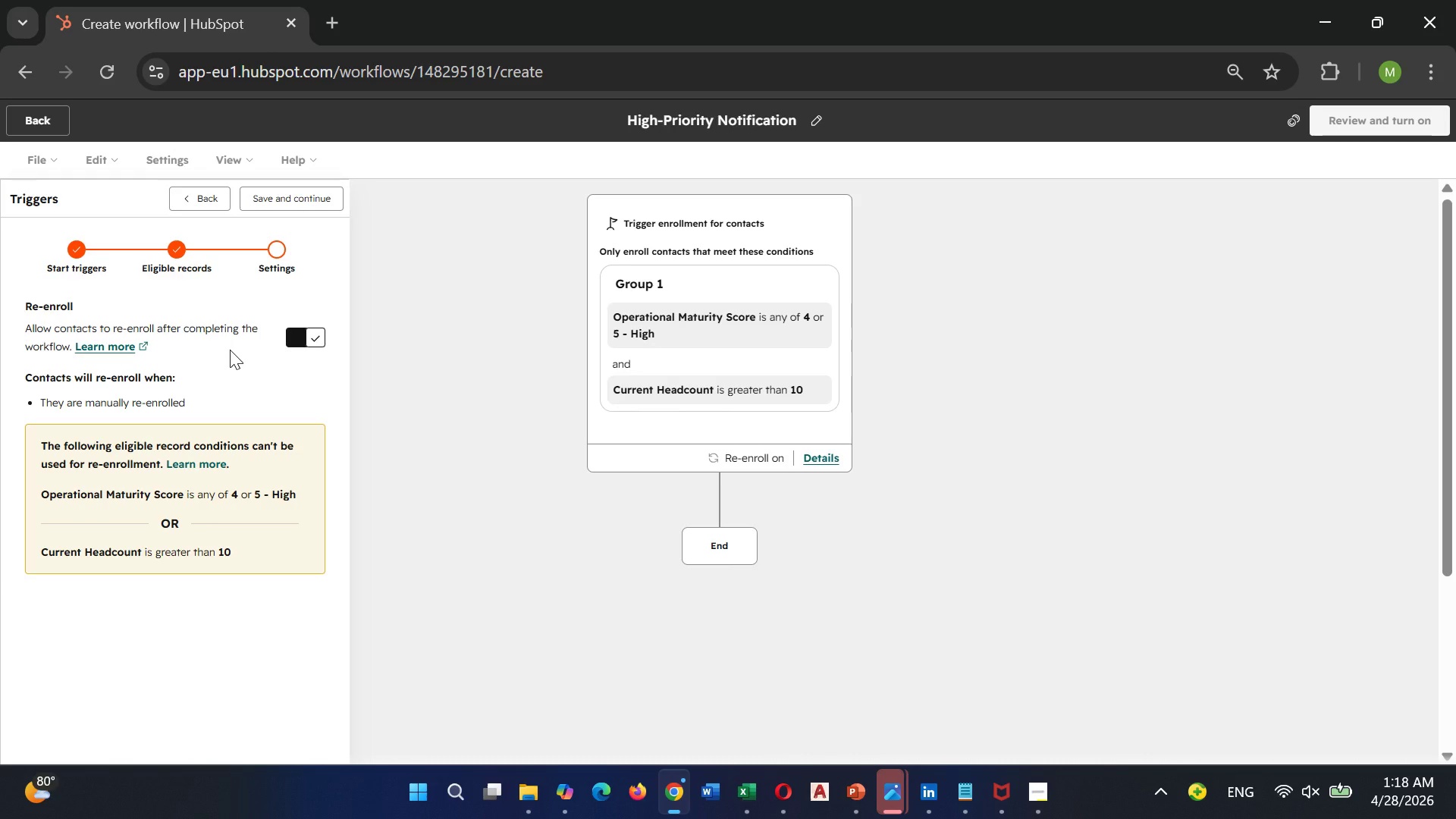 
wait(9.88)
 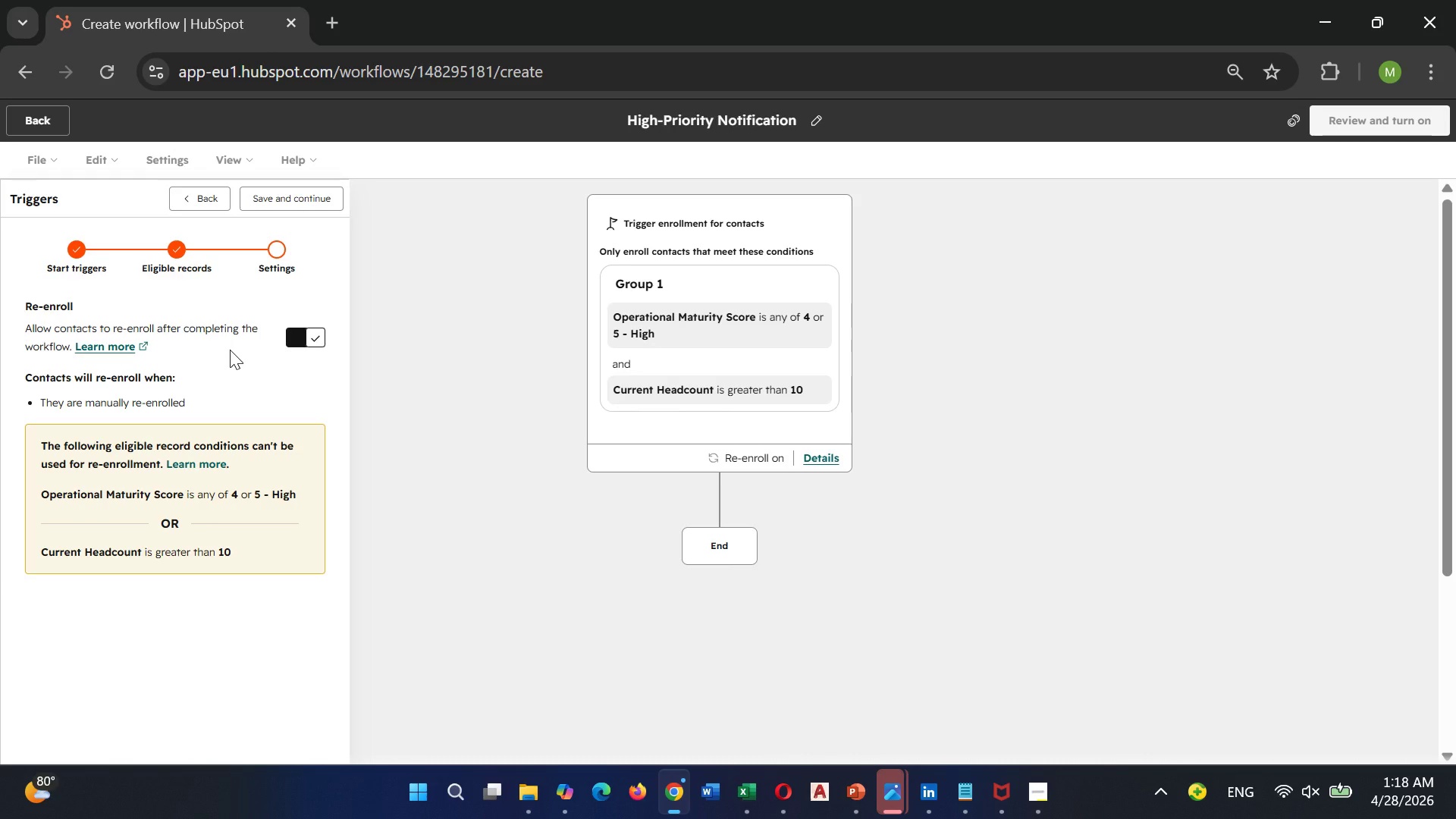 
left_click([205, 208])
 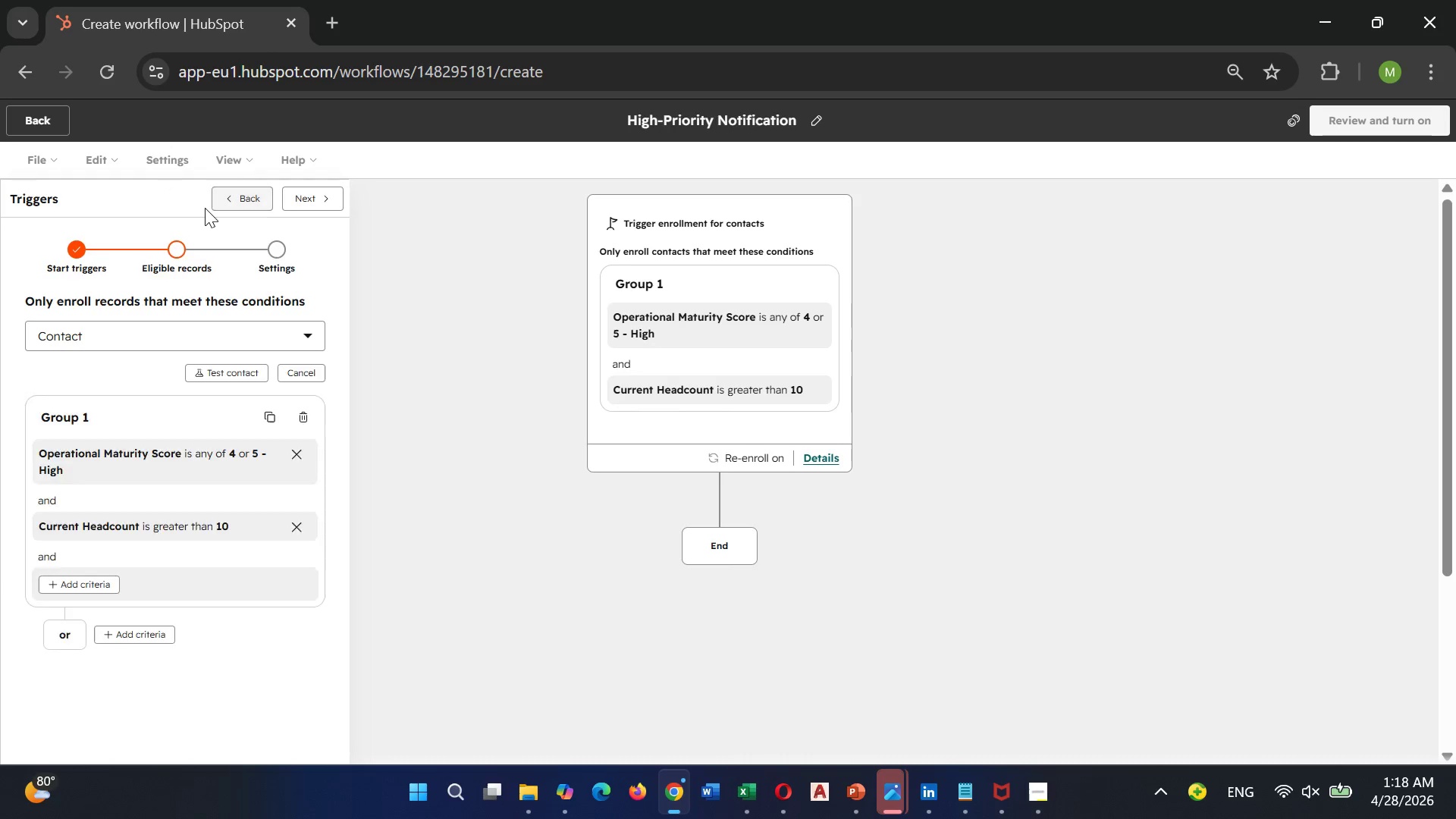 
mouse_move([195, 237])
 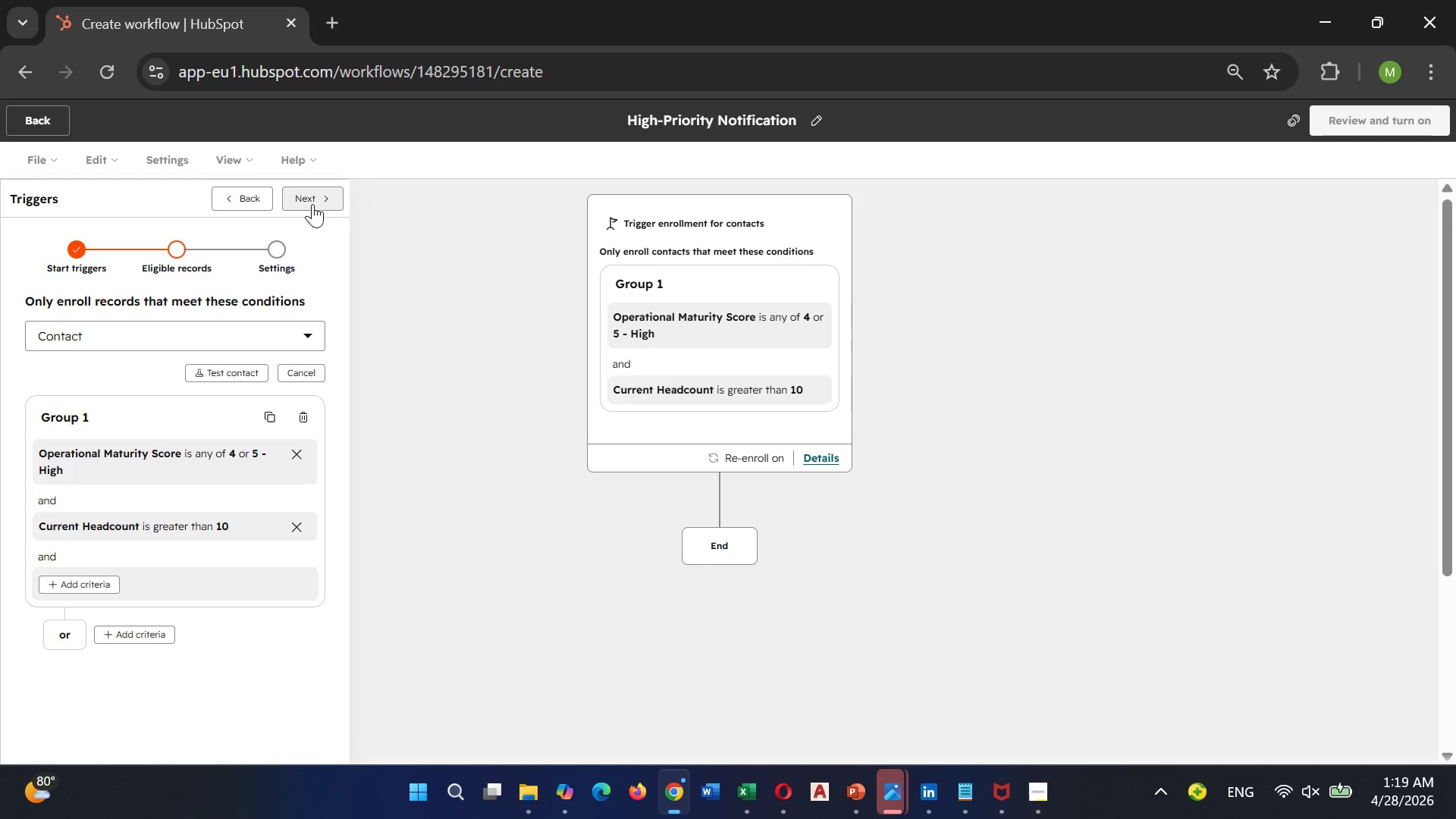 
wait(7.0)
 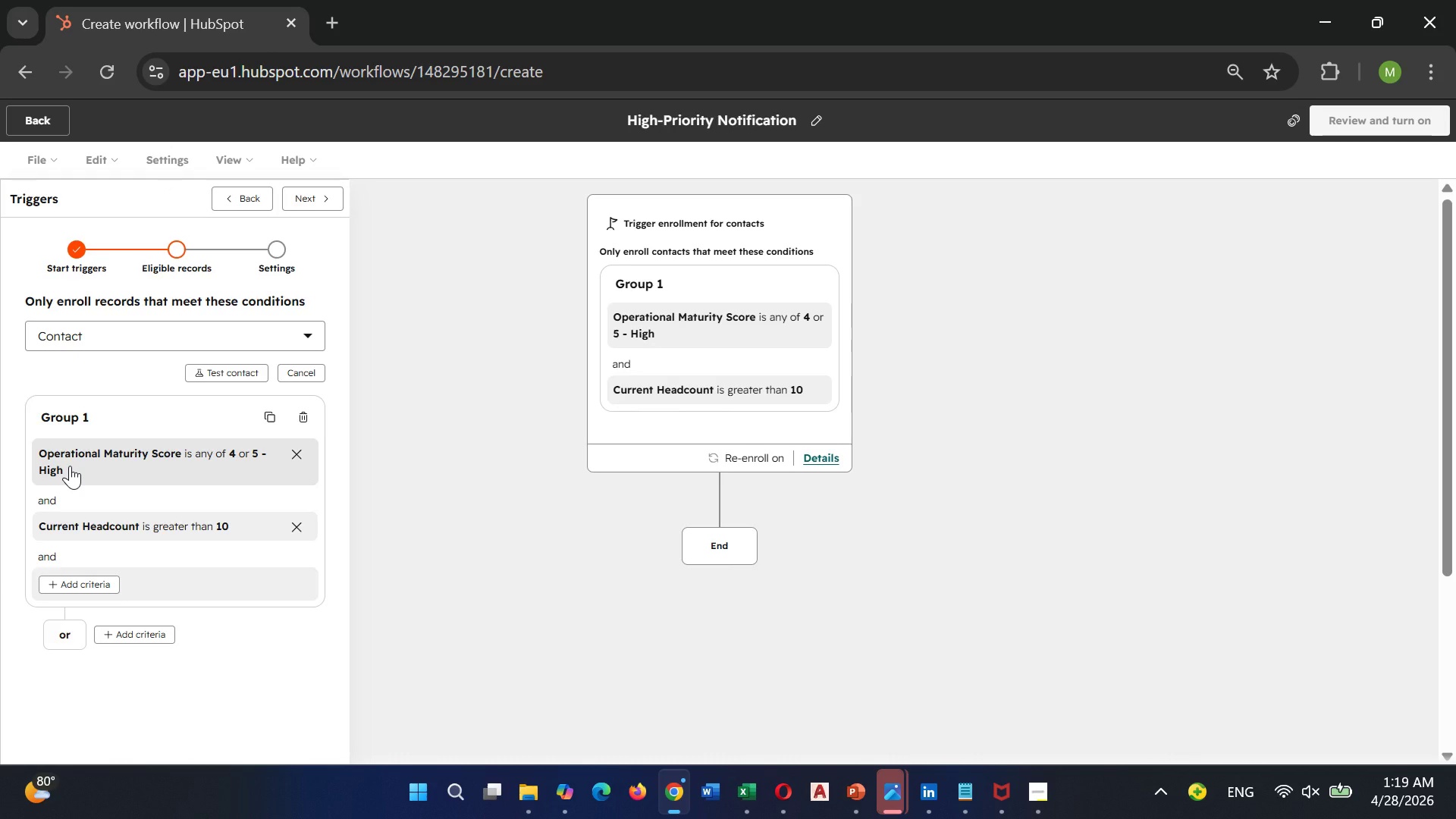 
left_click([312, 204])
 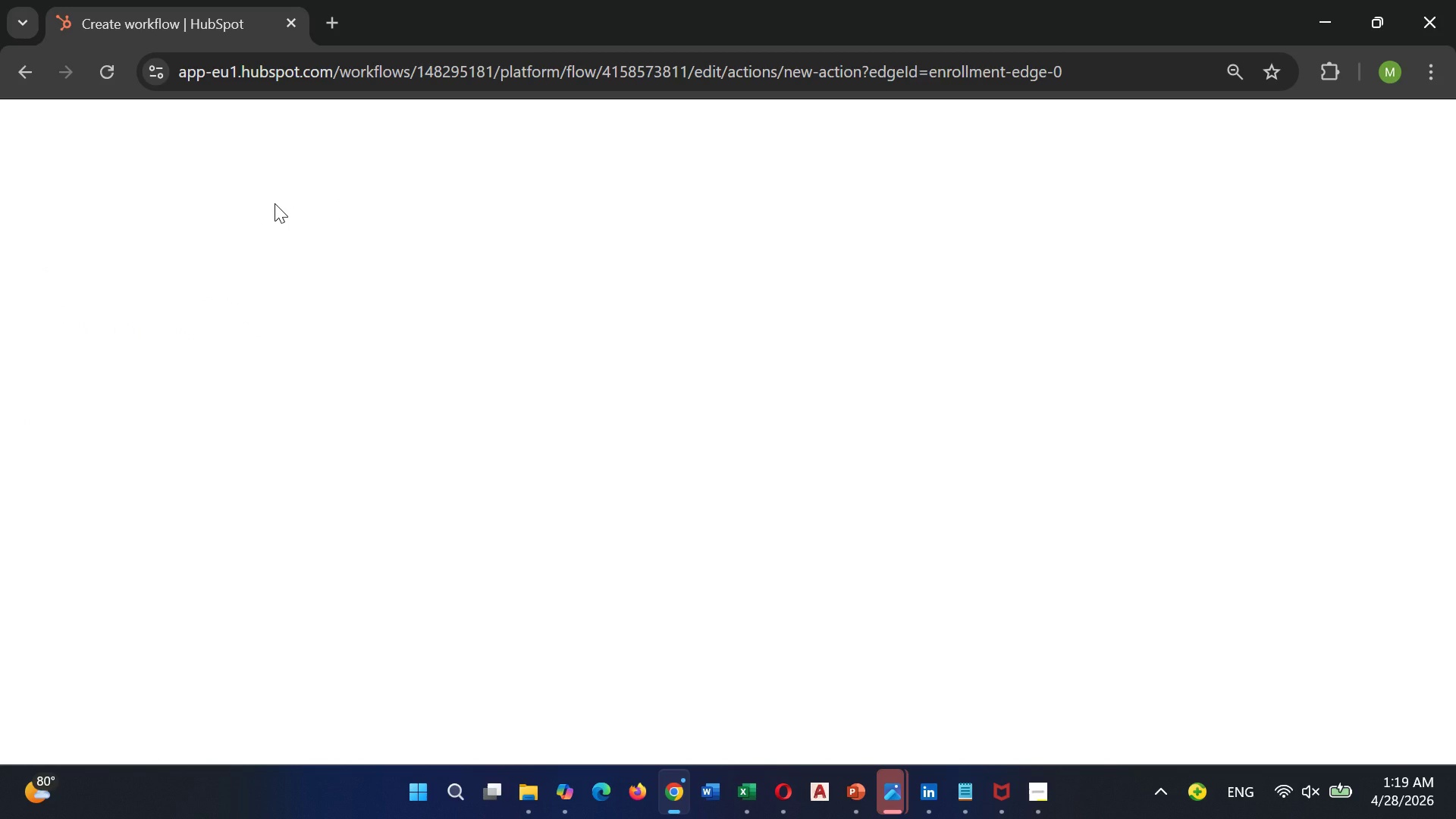 
wait(28.91)
 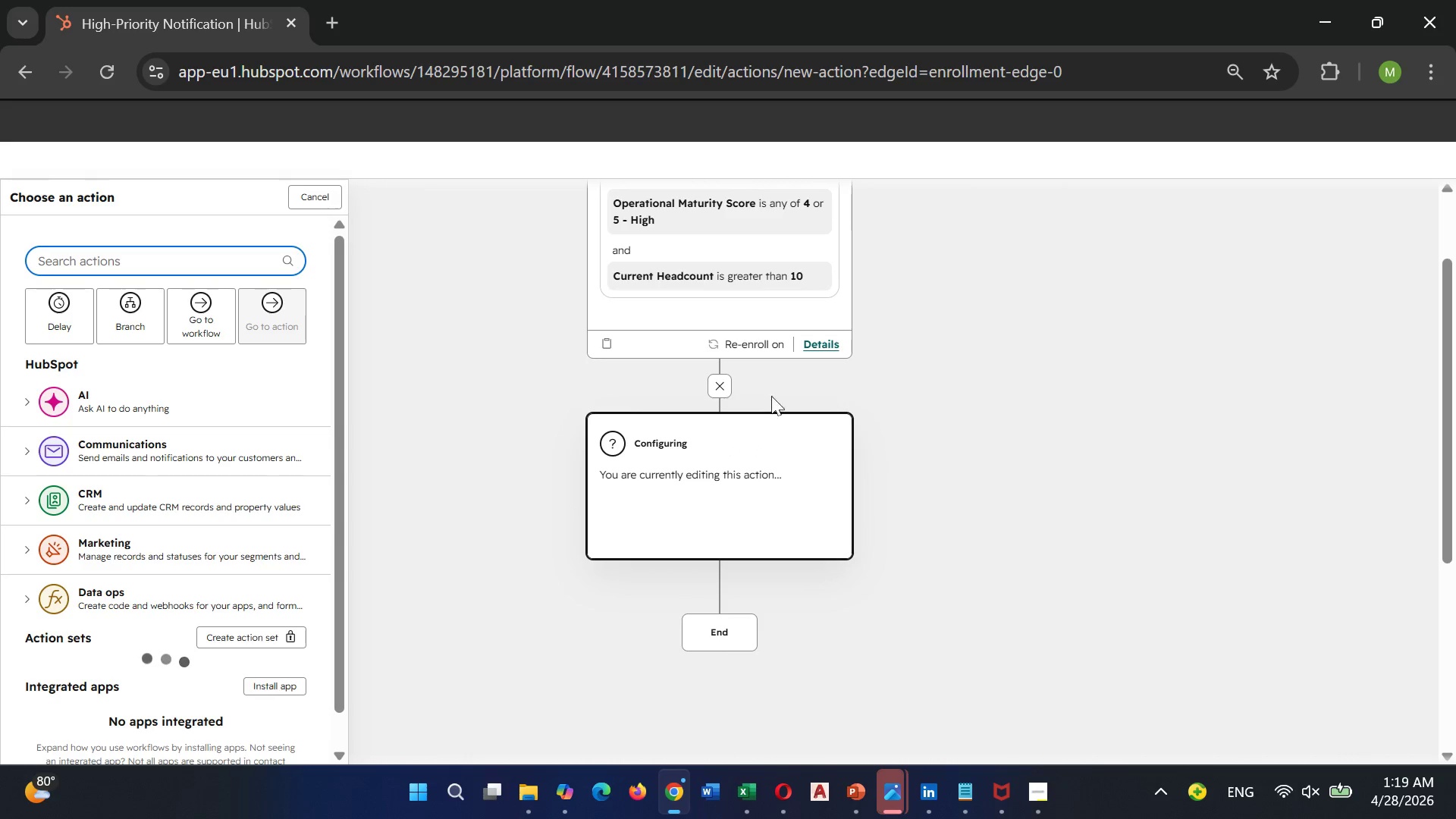 
left_click([142, 363])
 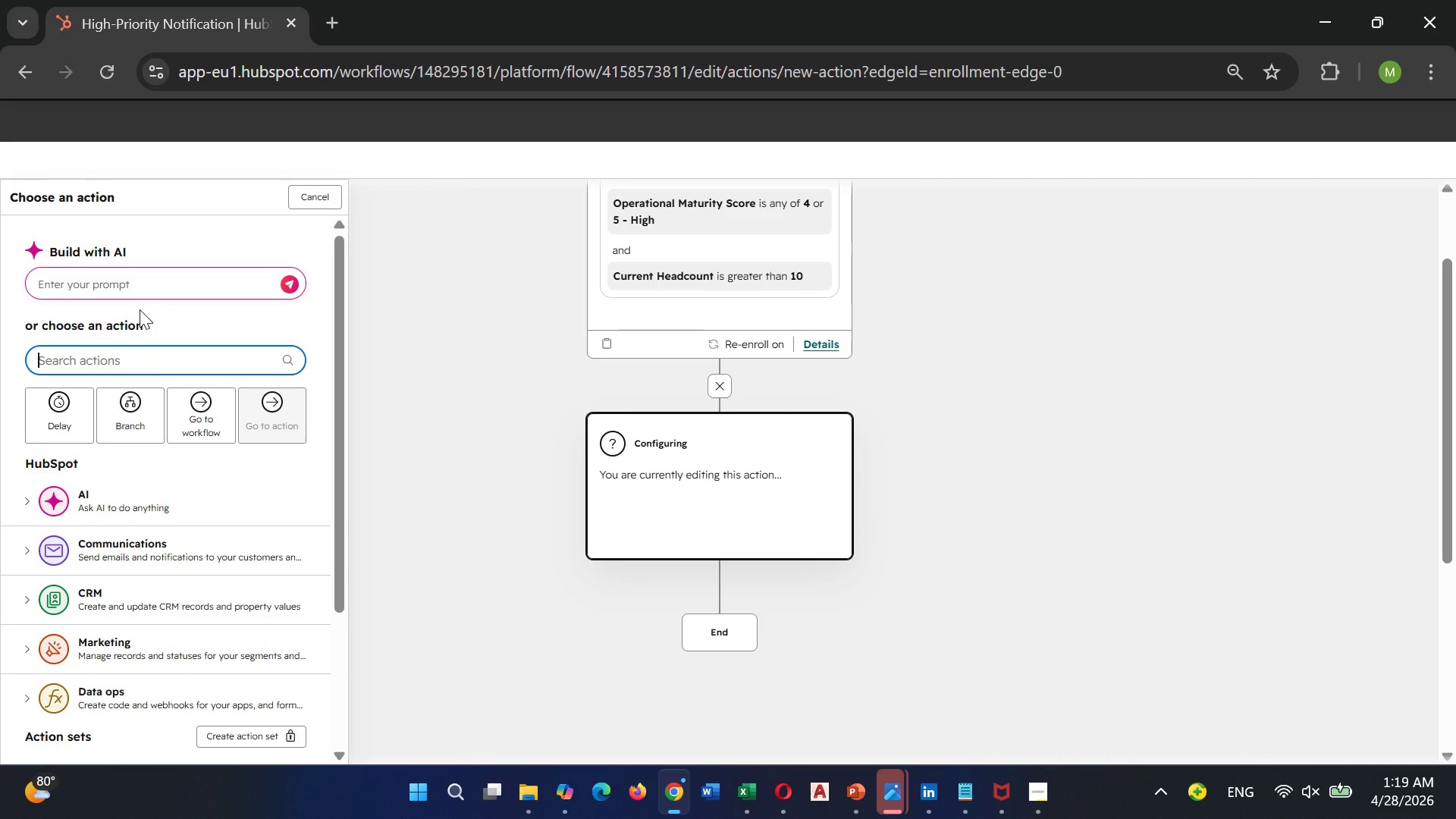 
scroll: coordinate [844, 388], scroll_direction: down, amount: 1.0
 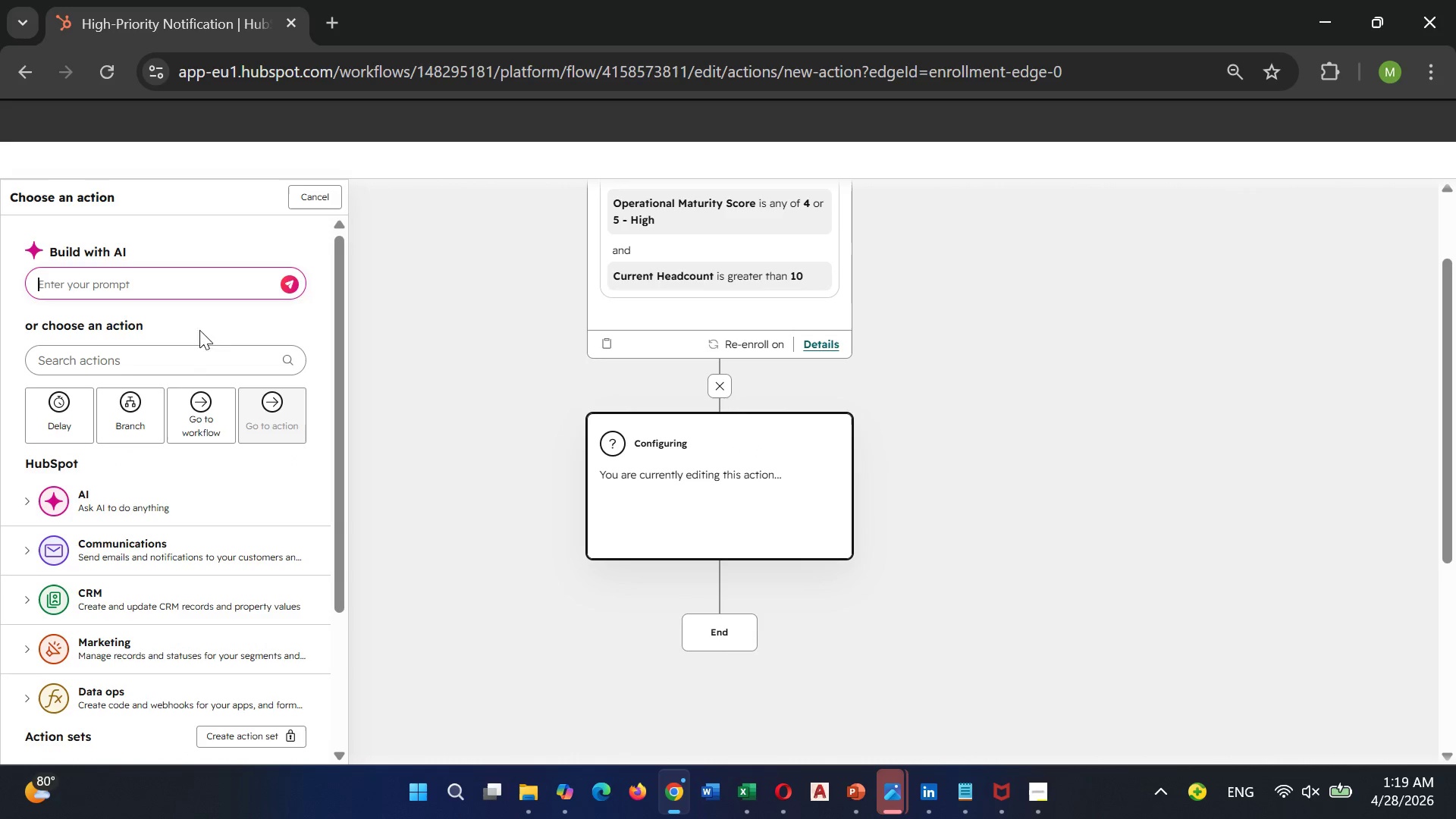 
type(cre)
 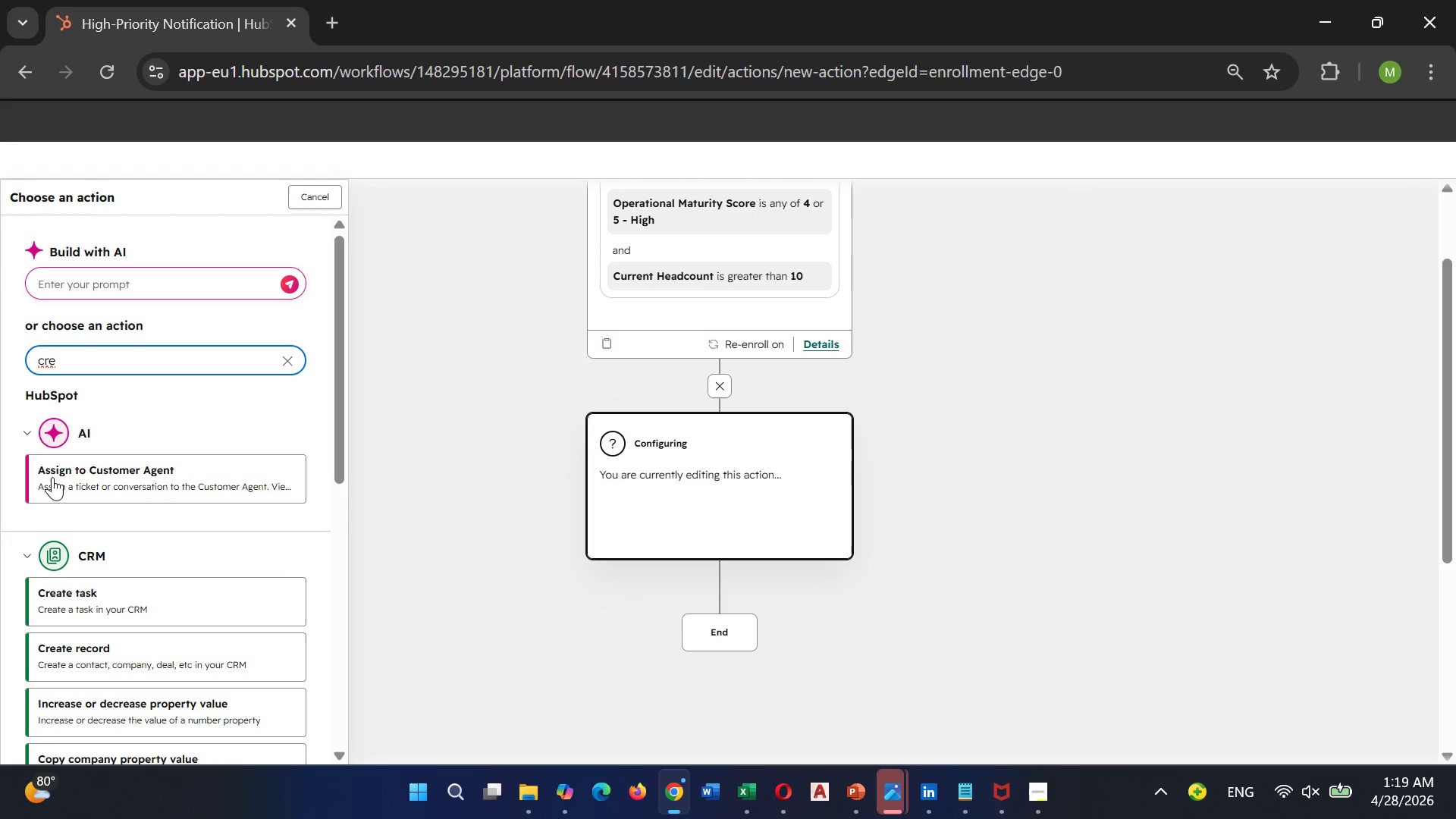 
left_click([125, 613])
 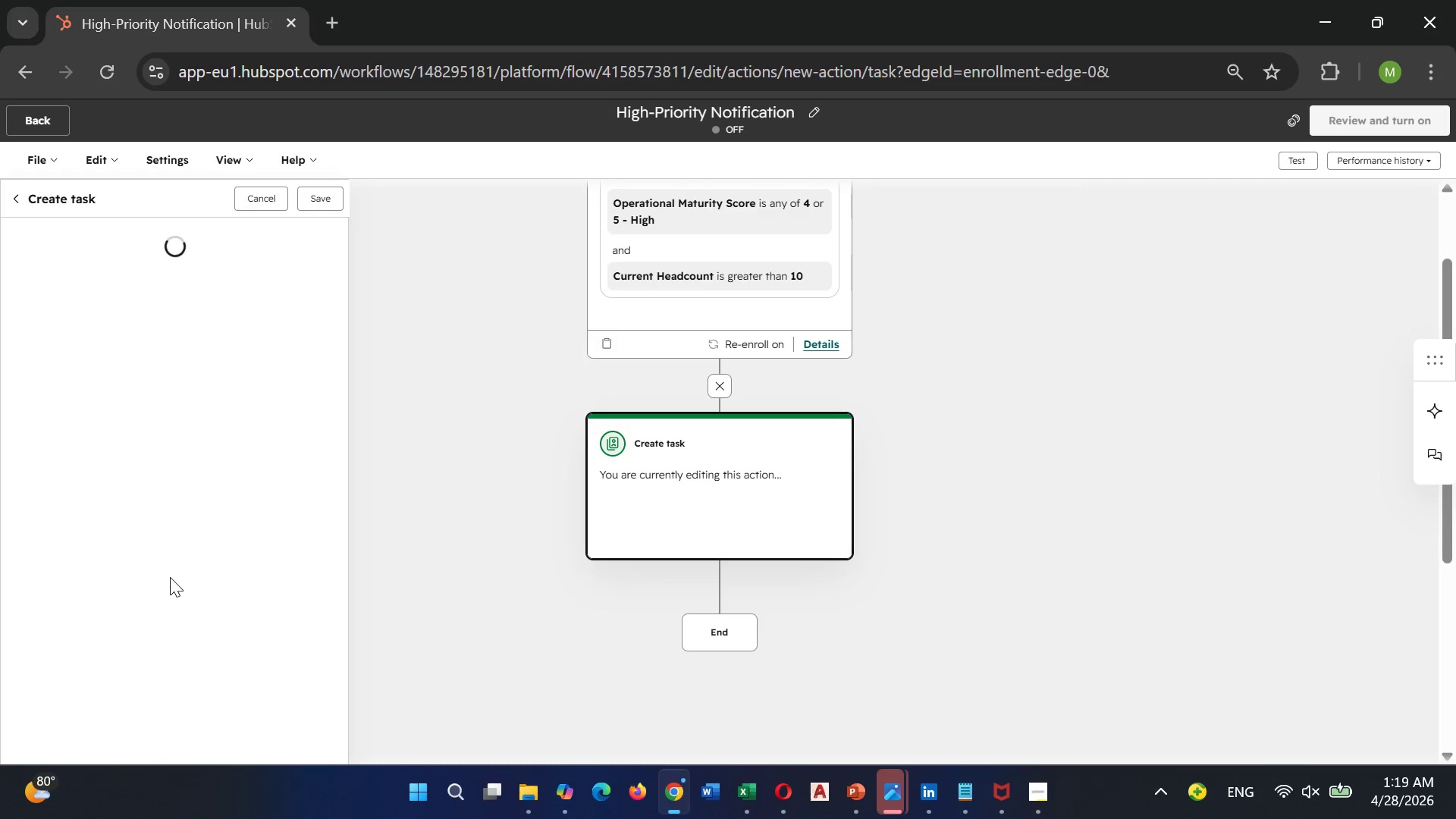 
wait(13.22)
 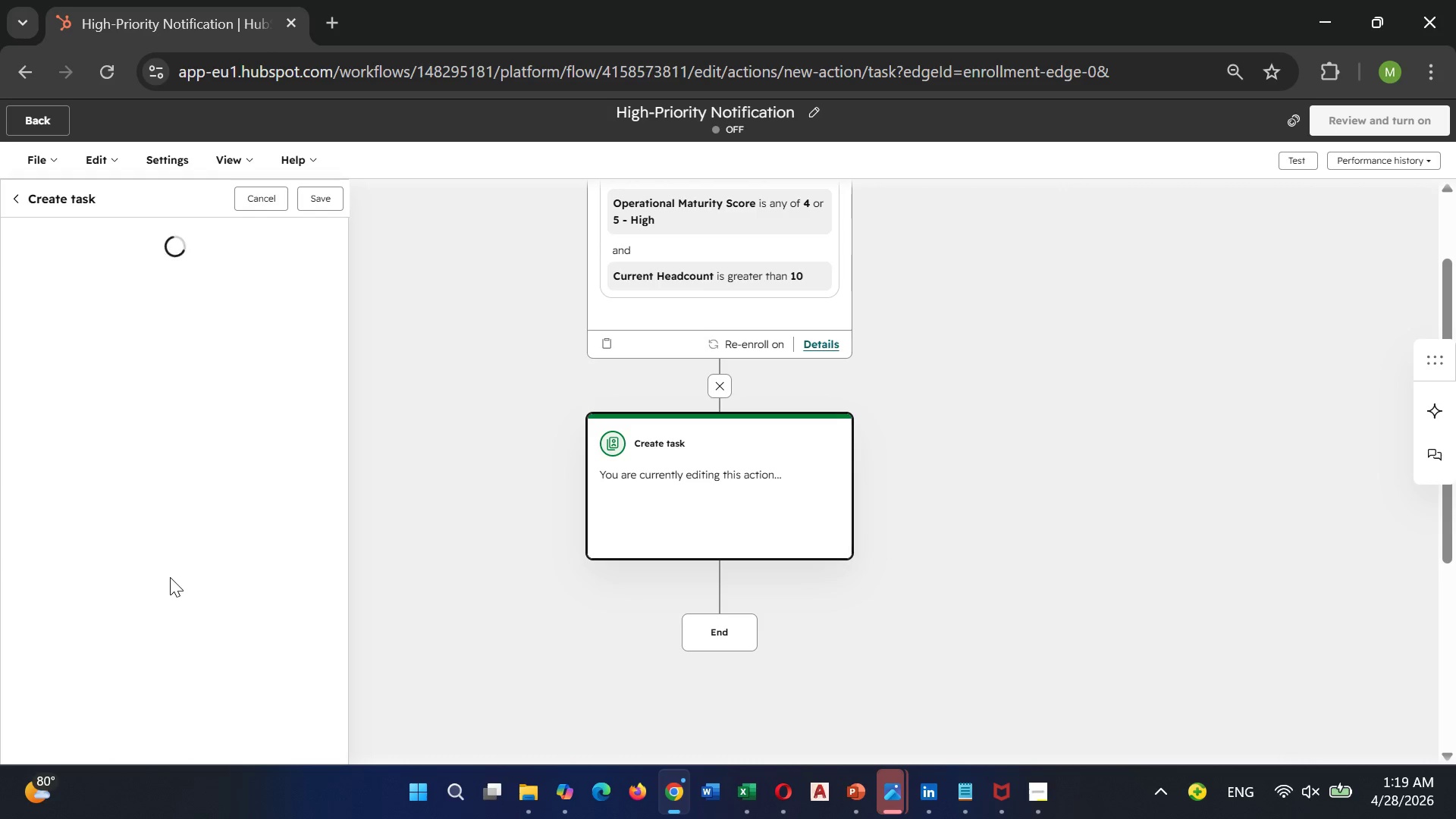 
type(Send pers)
key(Backspace)
key(Backspace)
key(Backspace)
key(Backspace)
type(Person)
 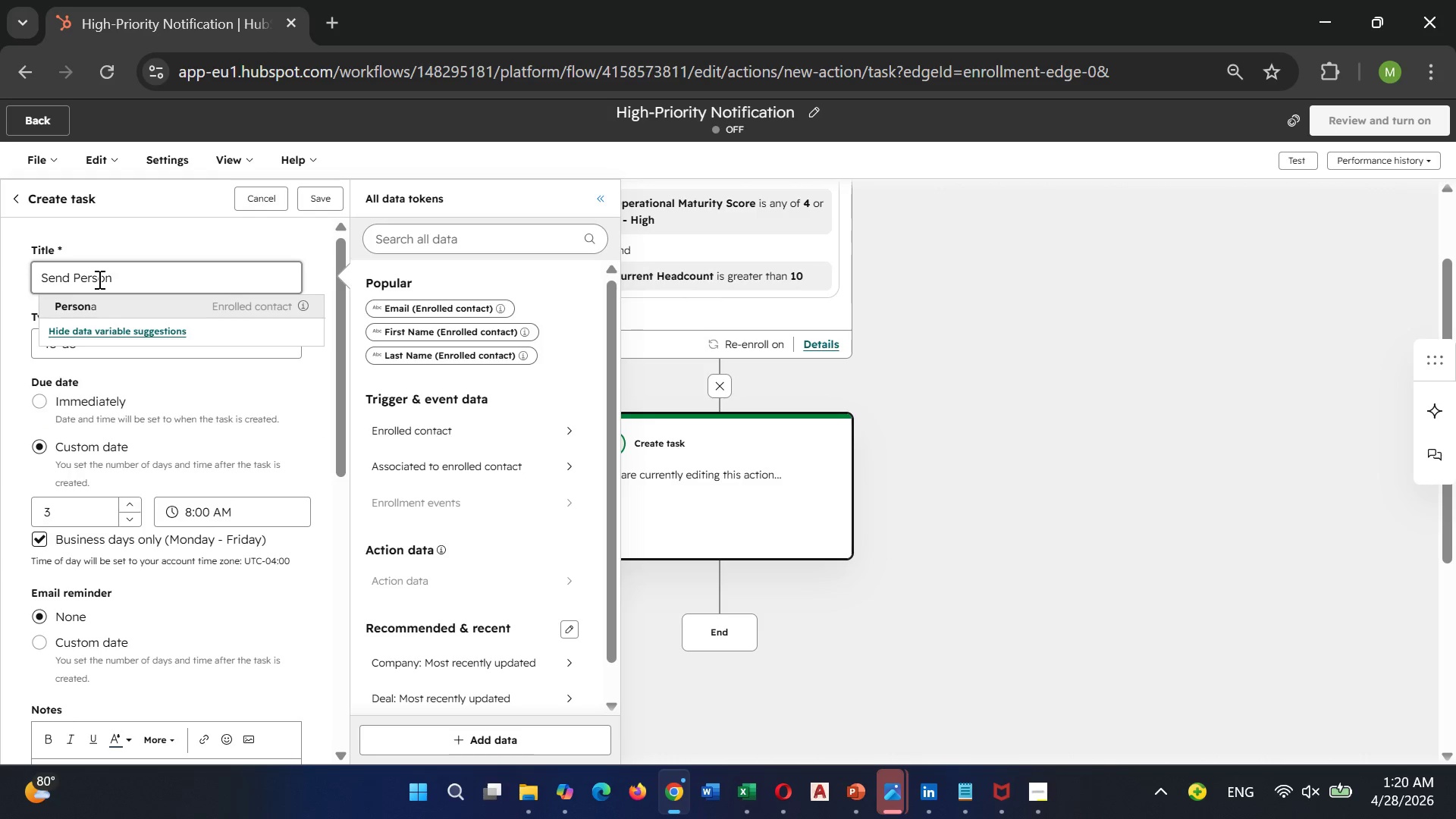 
type(alized Video)
 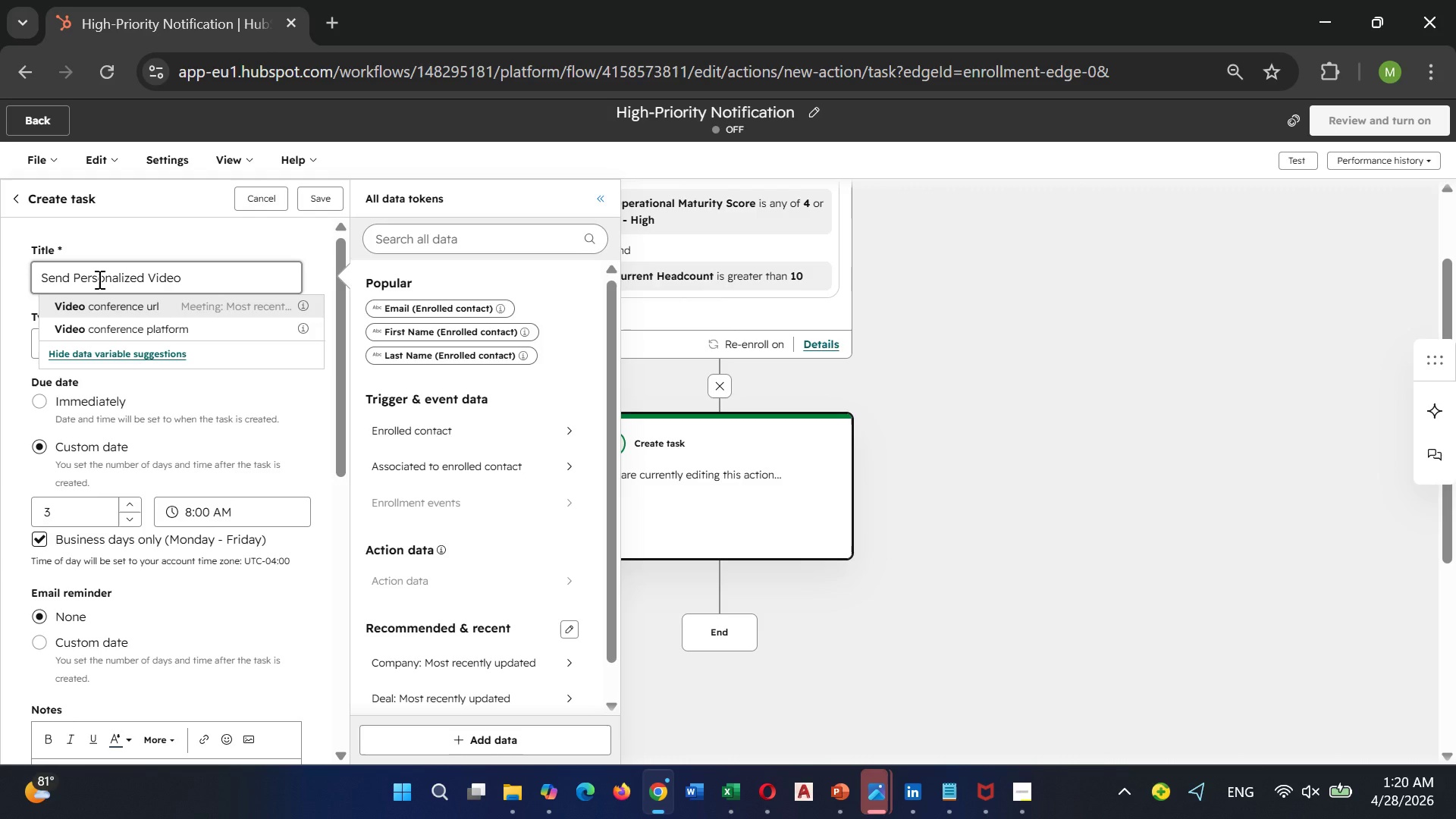 
type( Audit)
 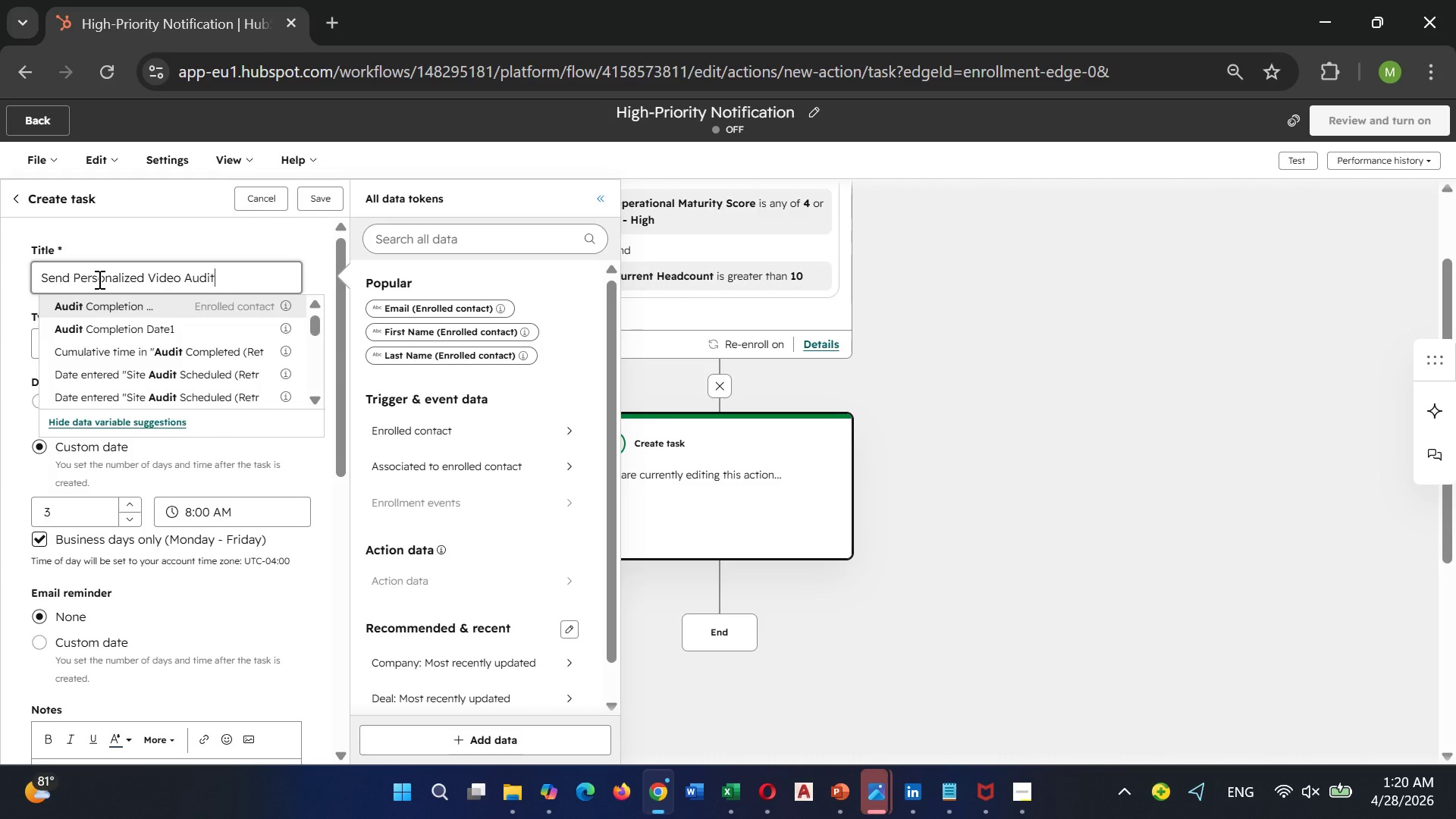 
key(Enter)
 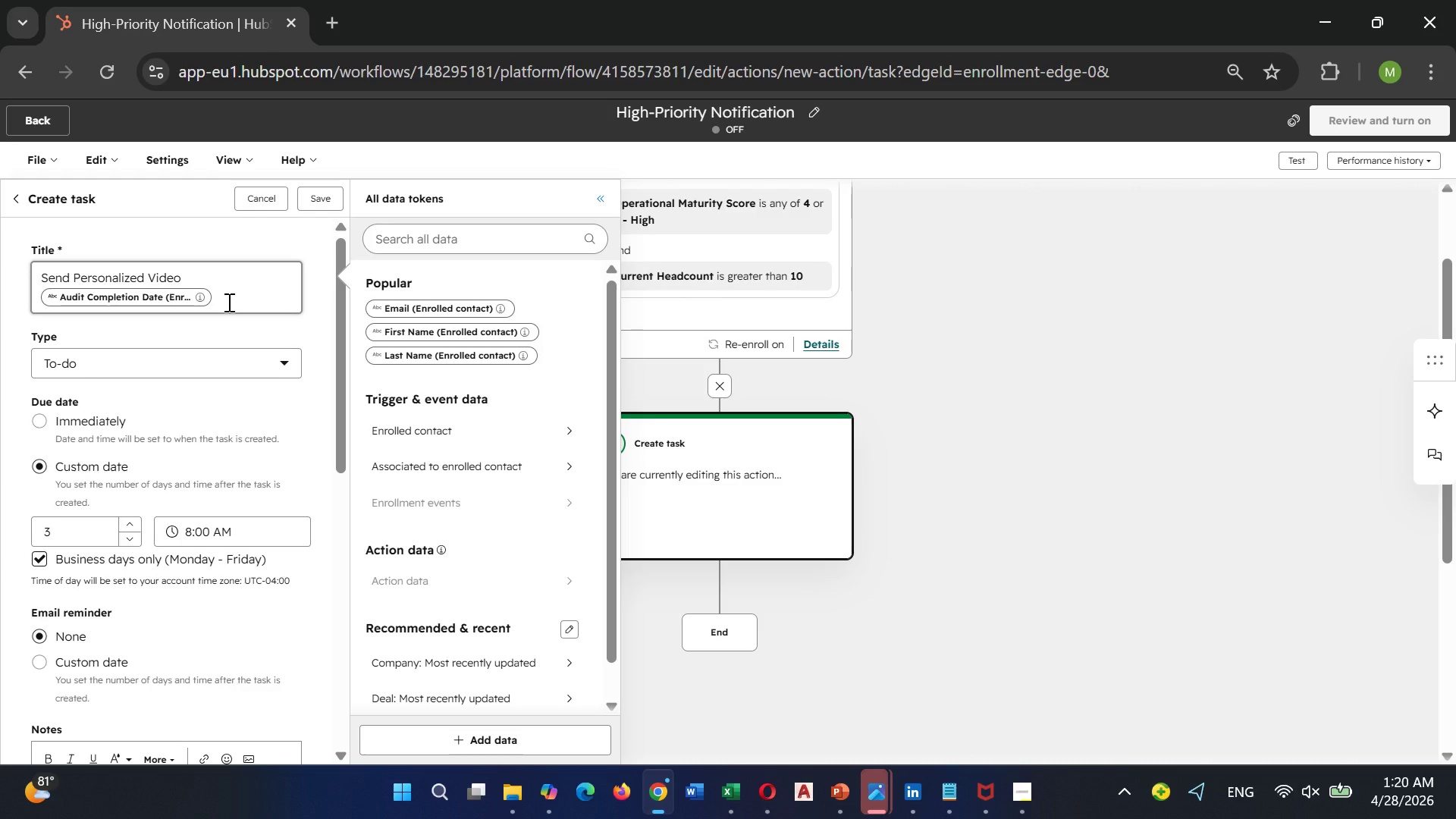 
wait(7.05)
 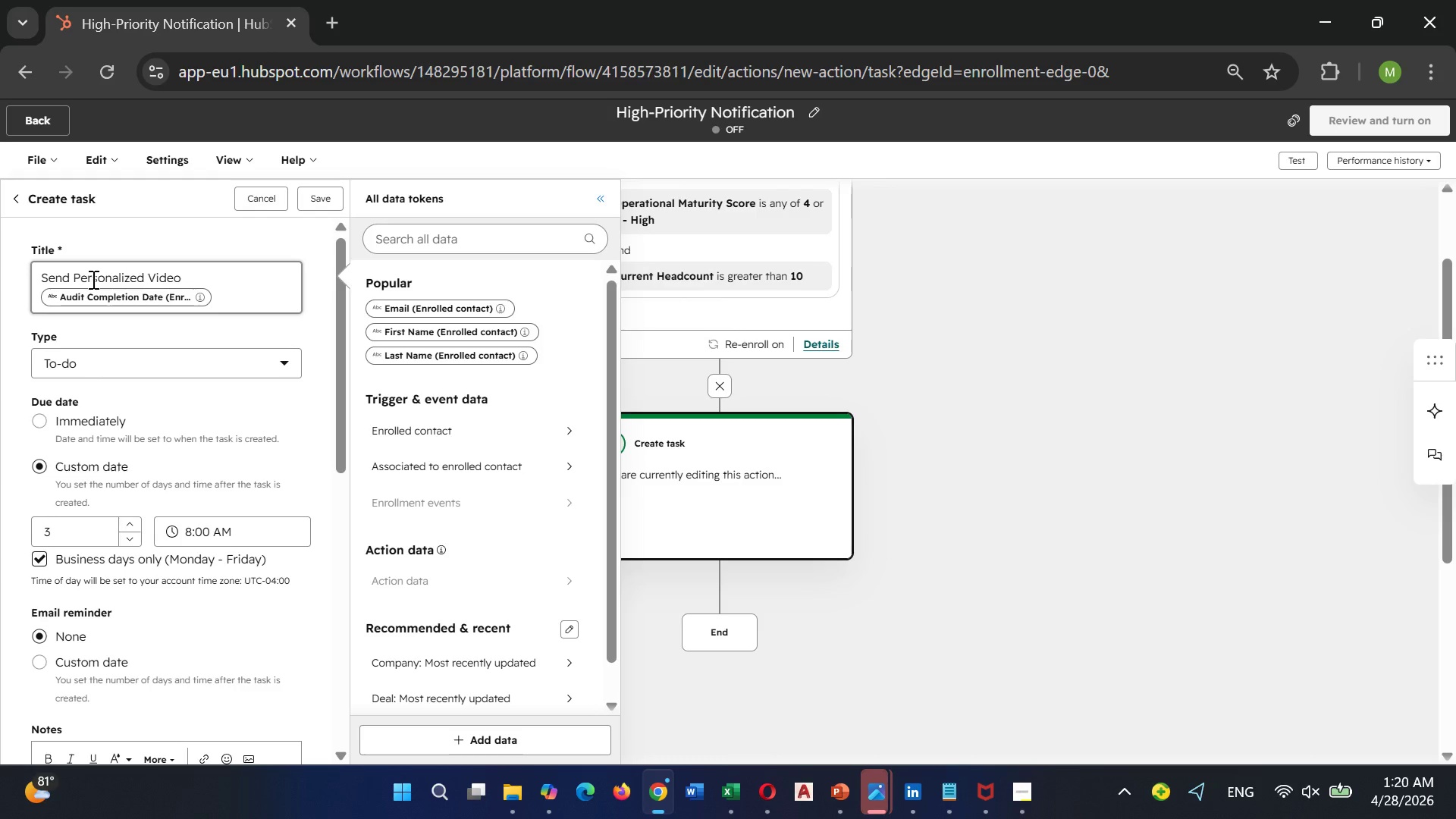 
key(Backspace)
 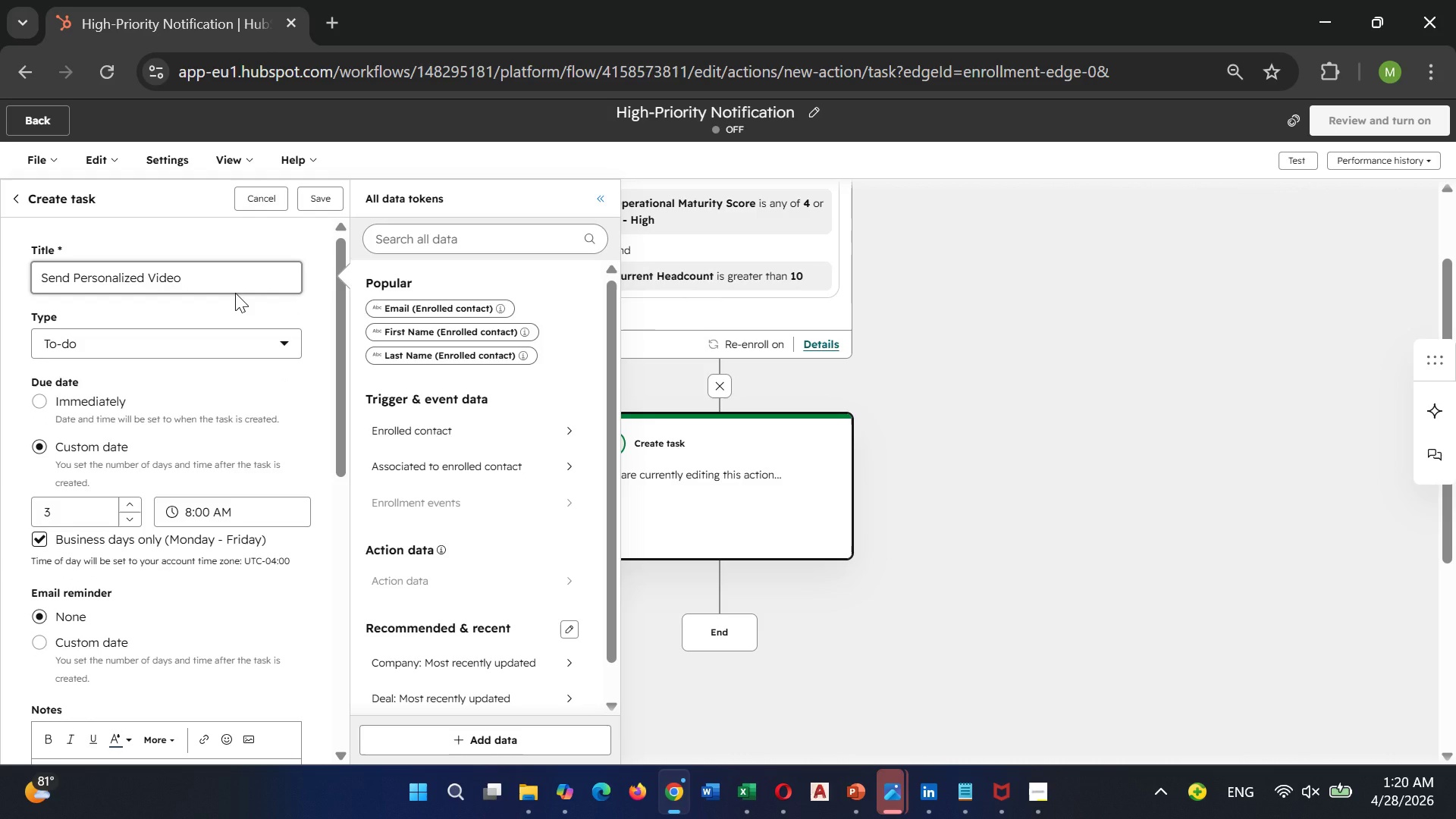 
wait(5.23)
 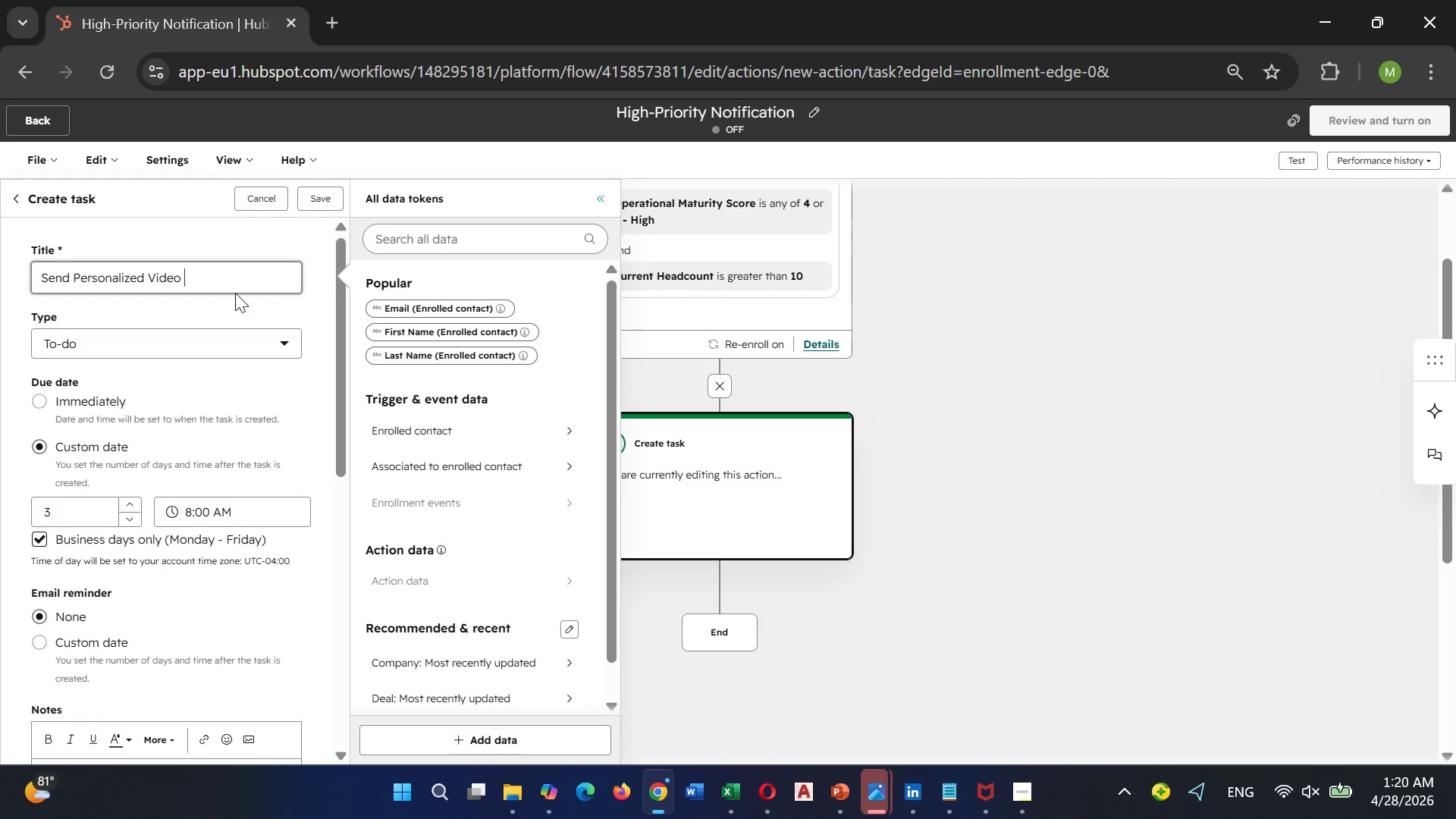 
type(Audit)
 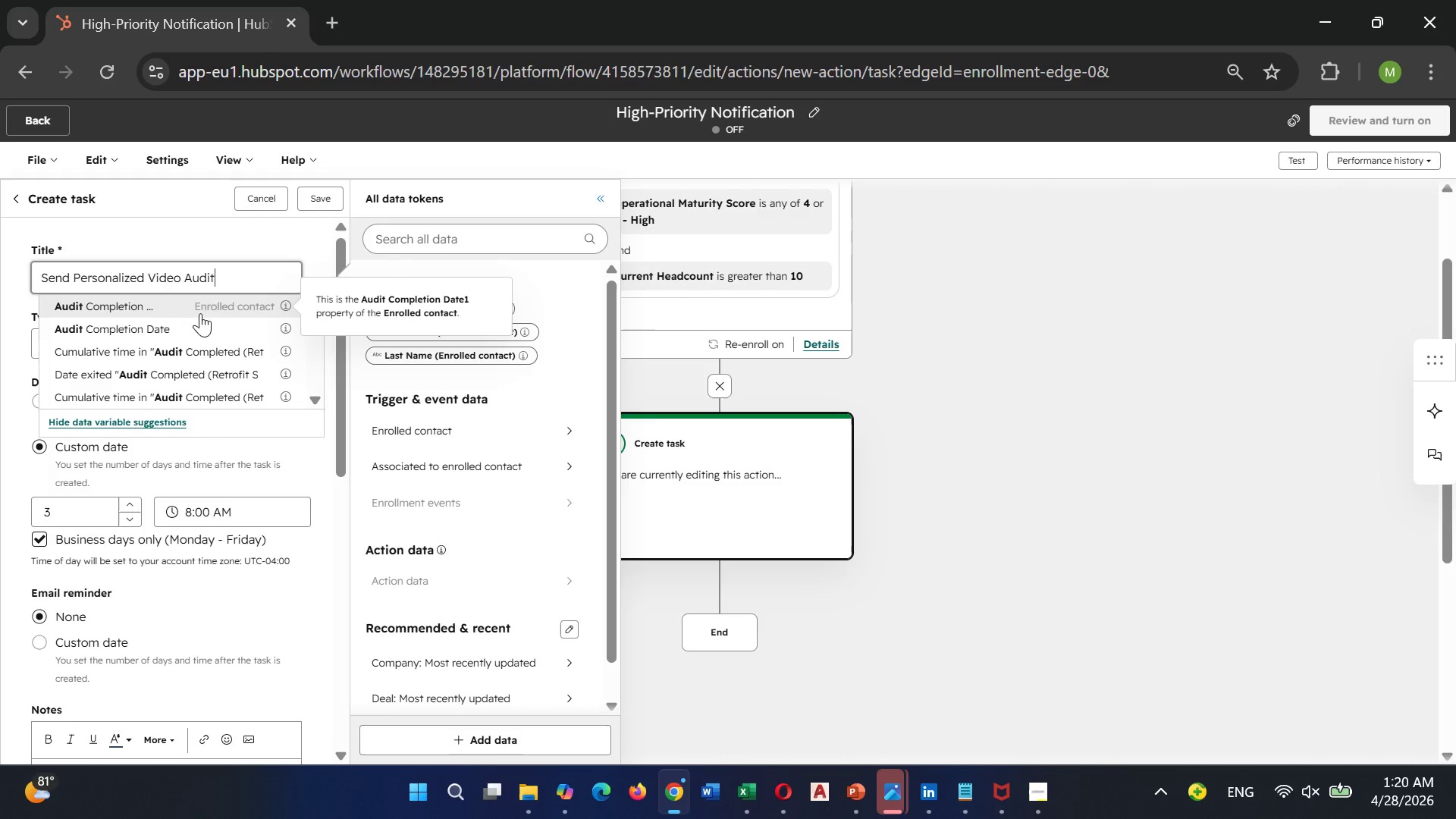 
left_click([242, 281])
 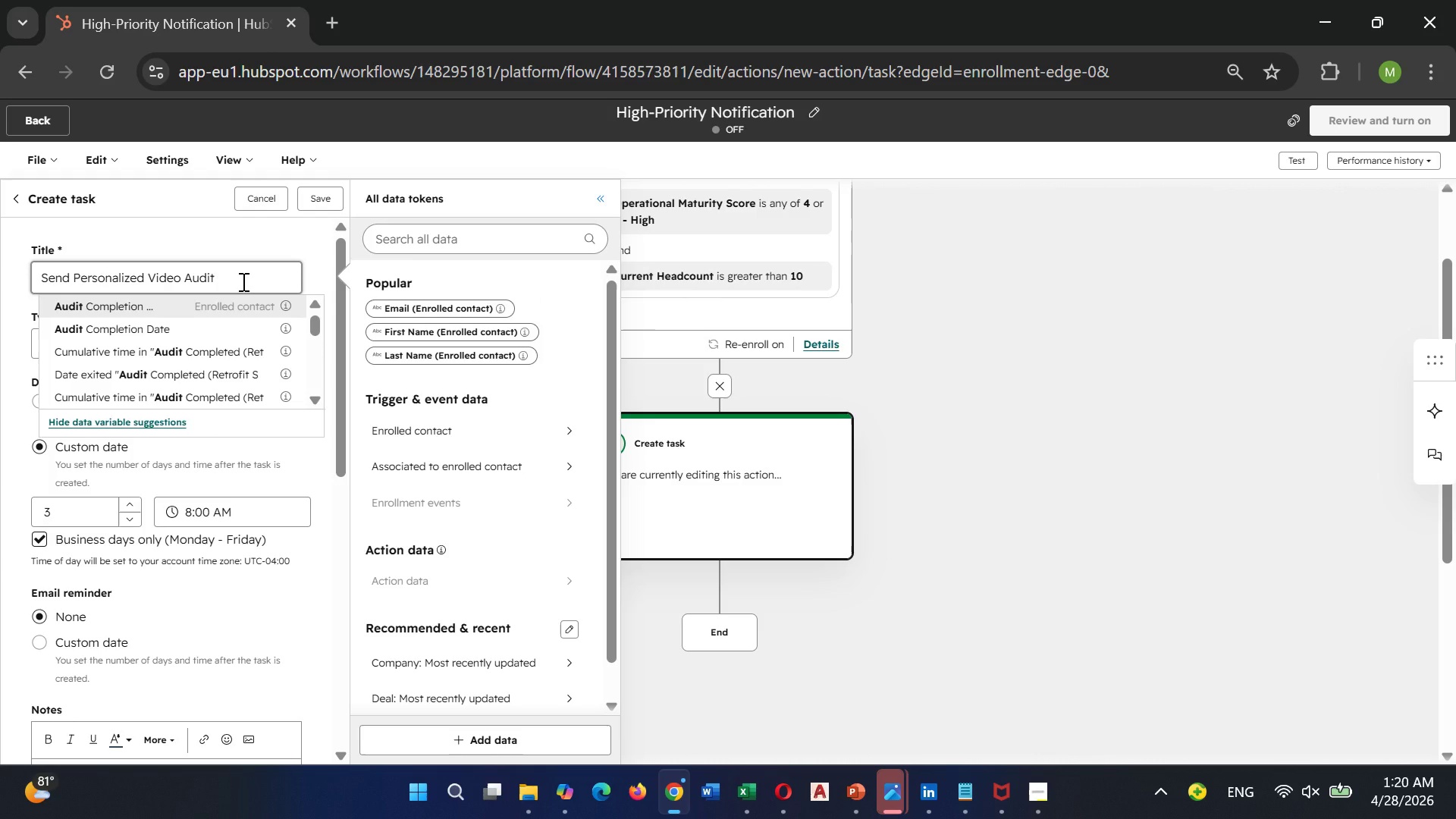 
mouse_move([230, 308])
 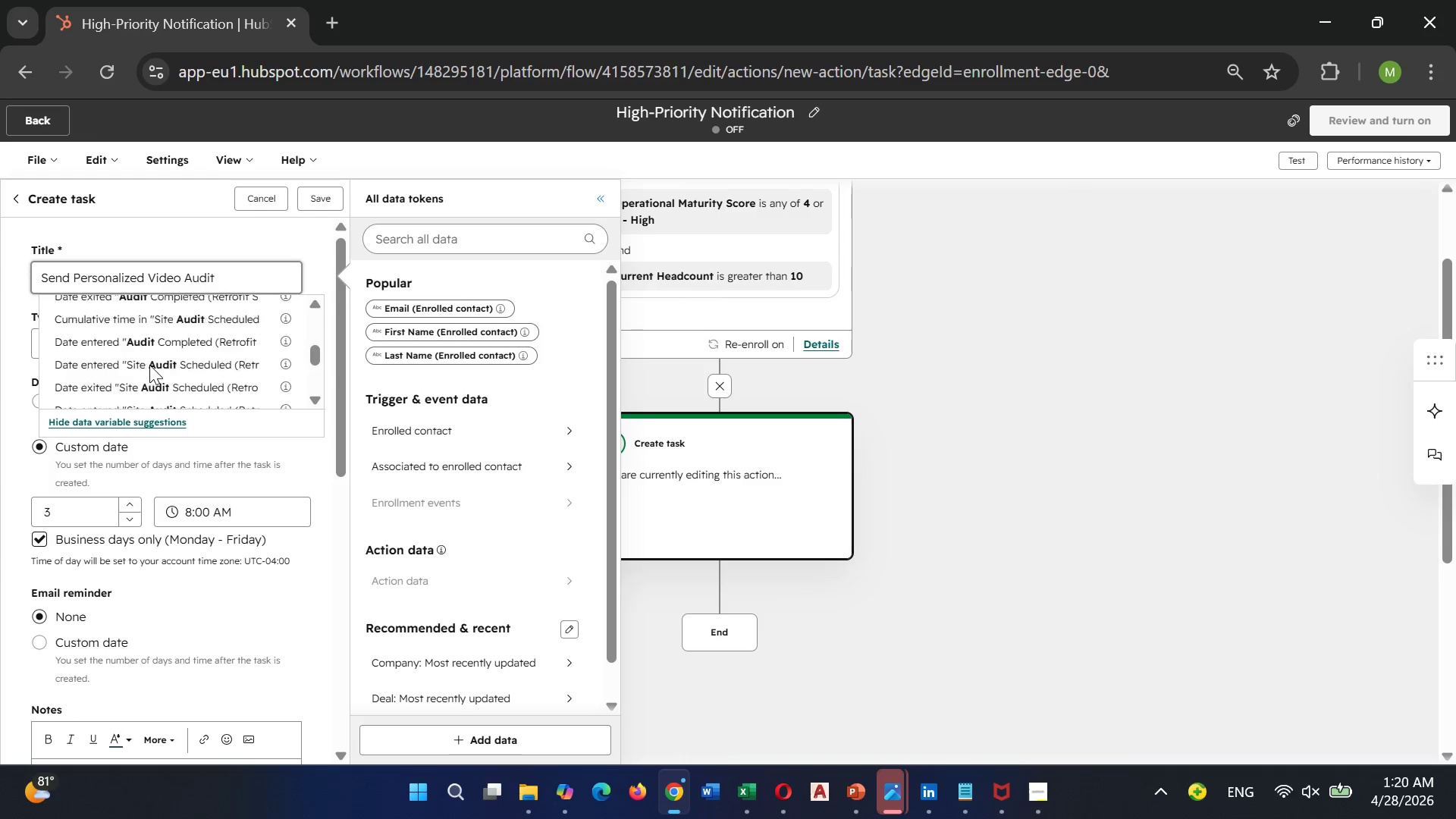 
mouse_move([165, 348])
 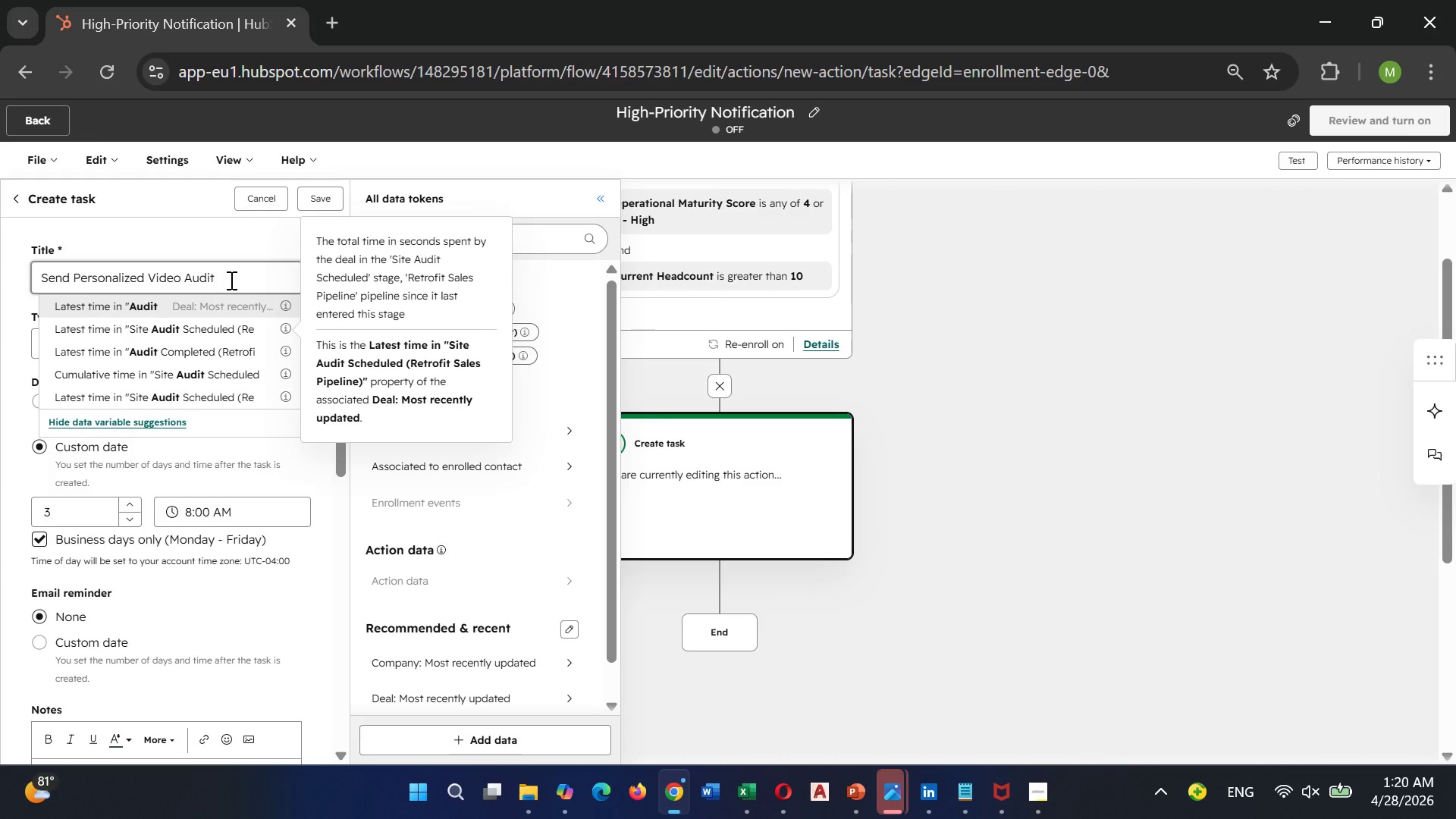 
left_click([230, 280])
 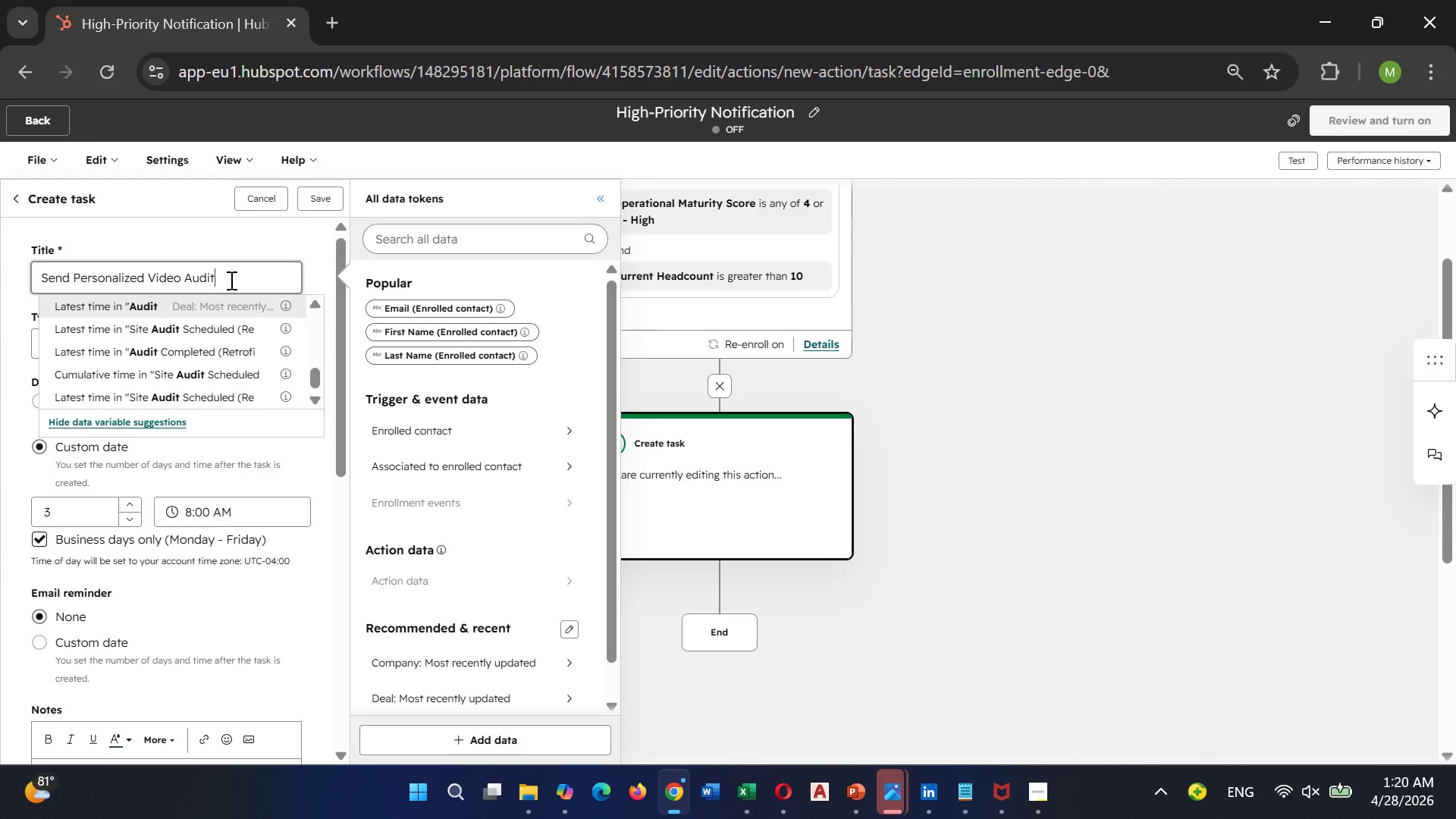 
mouse_move([218, 295])
 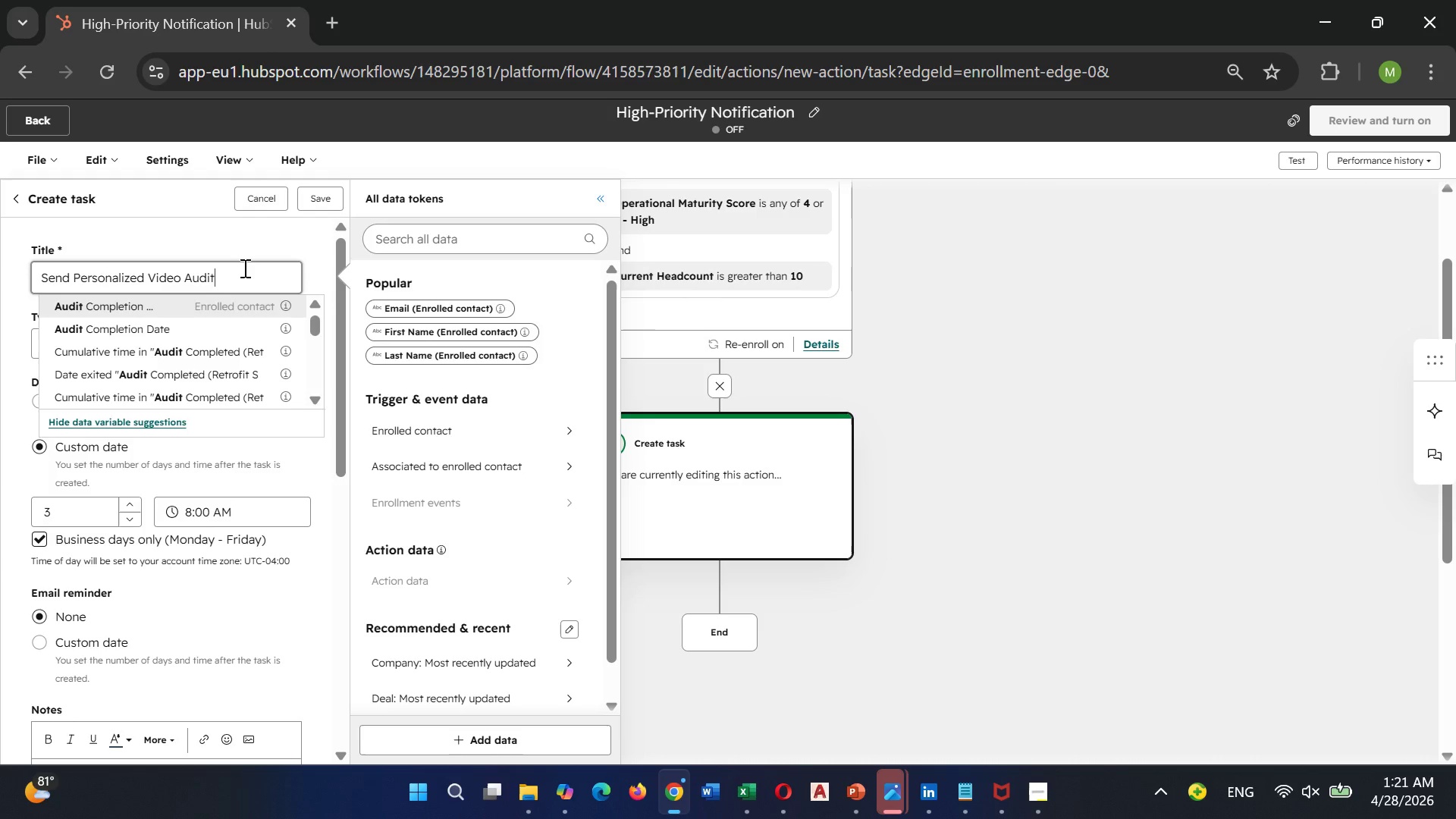 
key(Enter)
 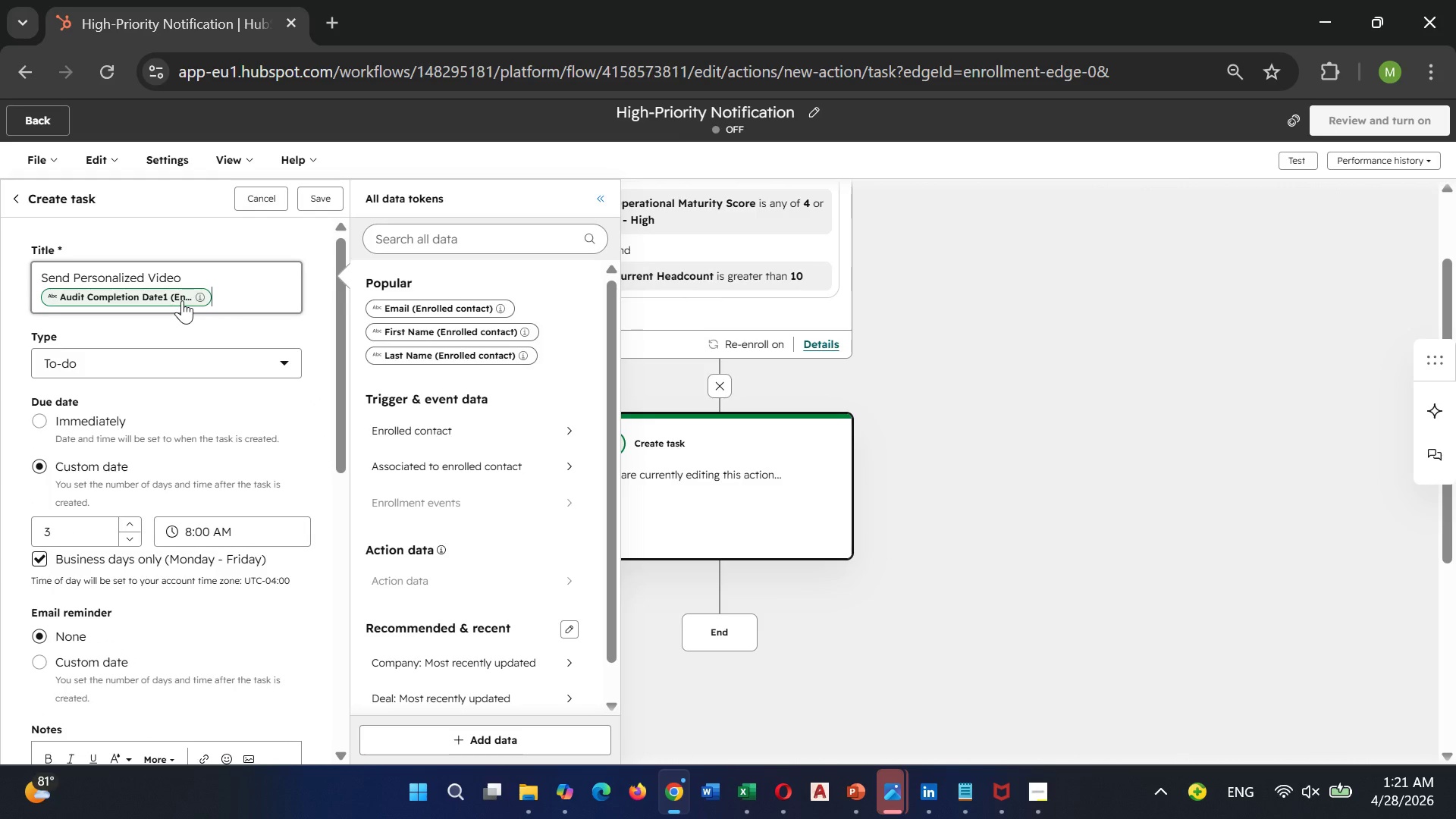 
wait(10.56)
 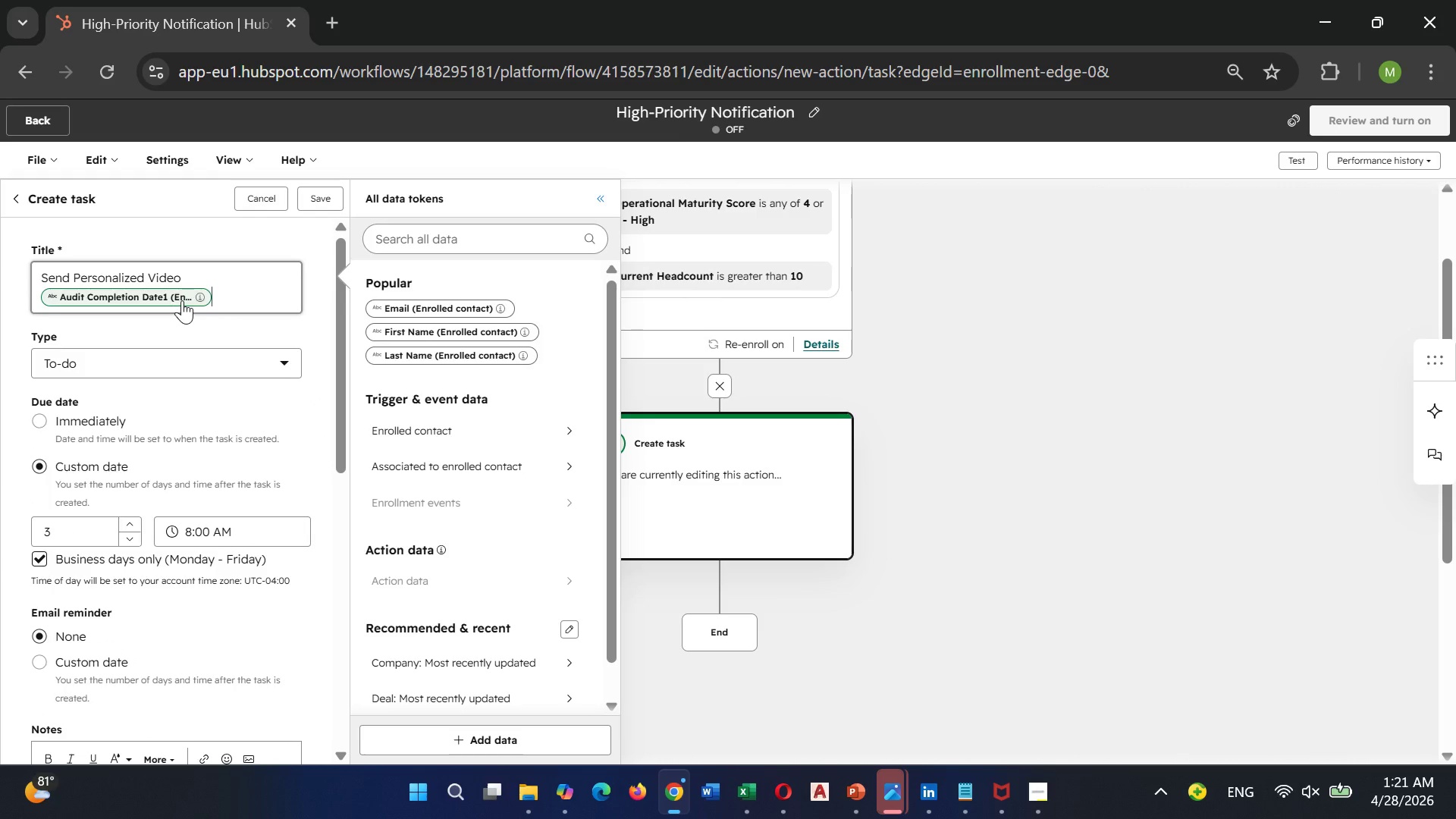 
left_click([188, 373])
 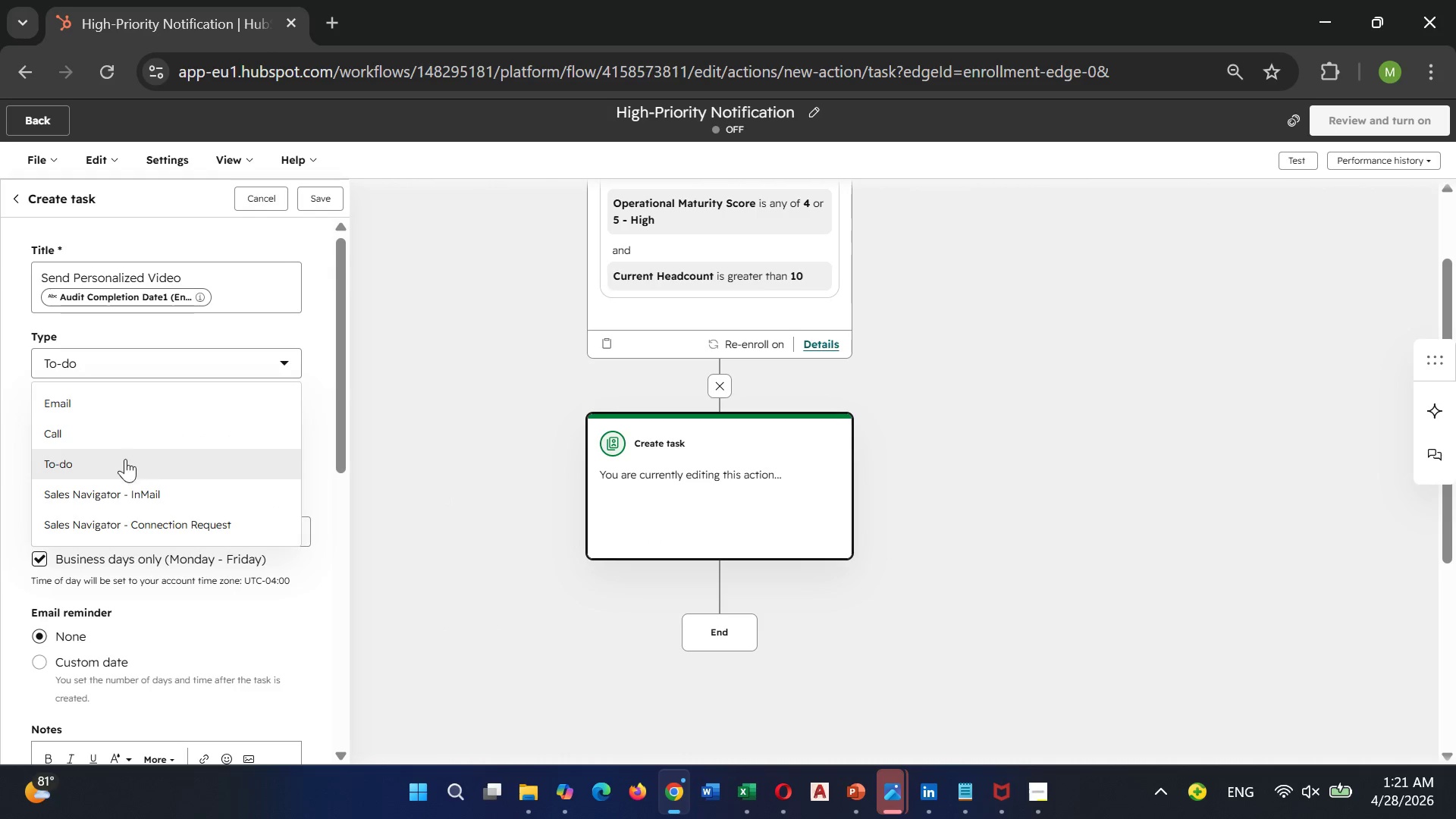 
left_click([117, 464])
 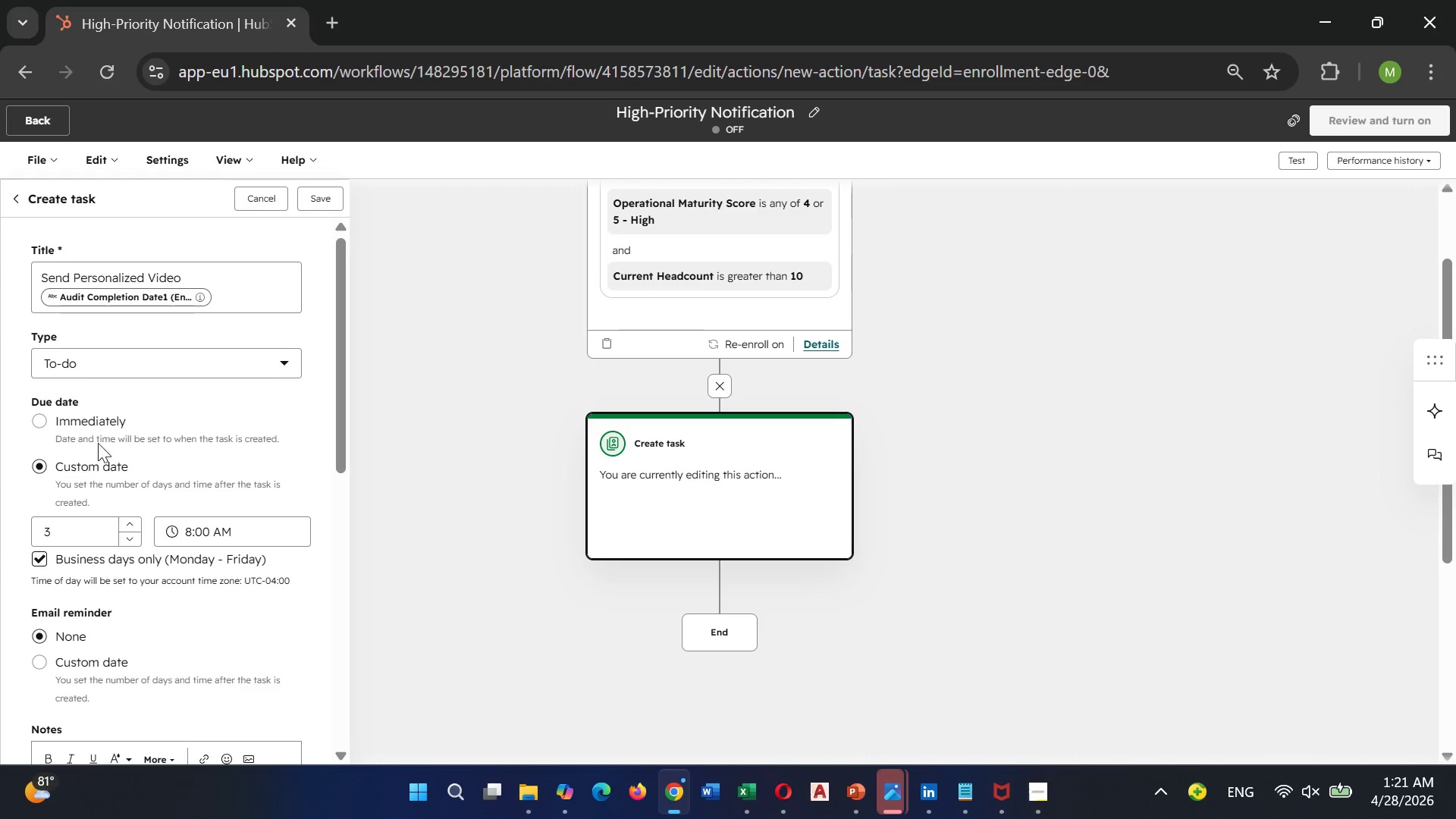 
wait(21.95)
 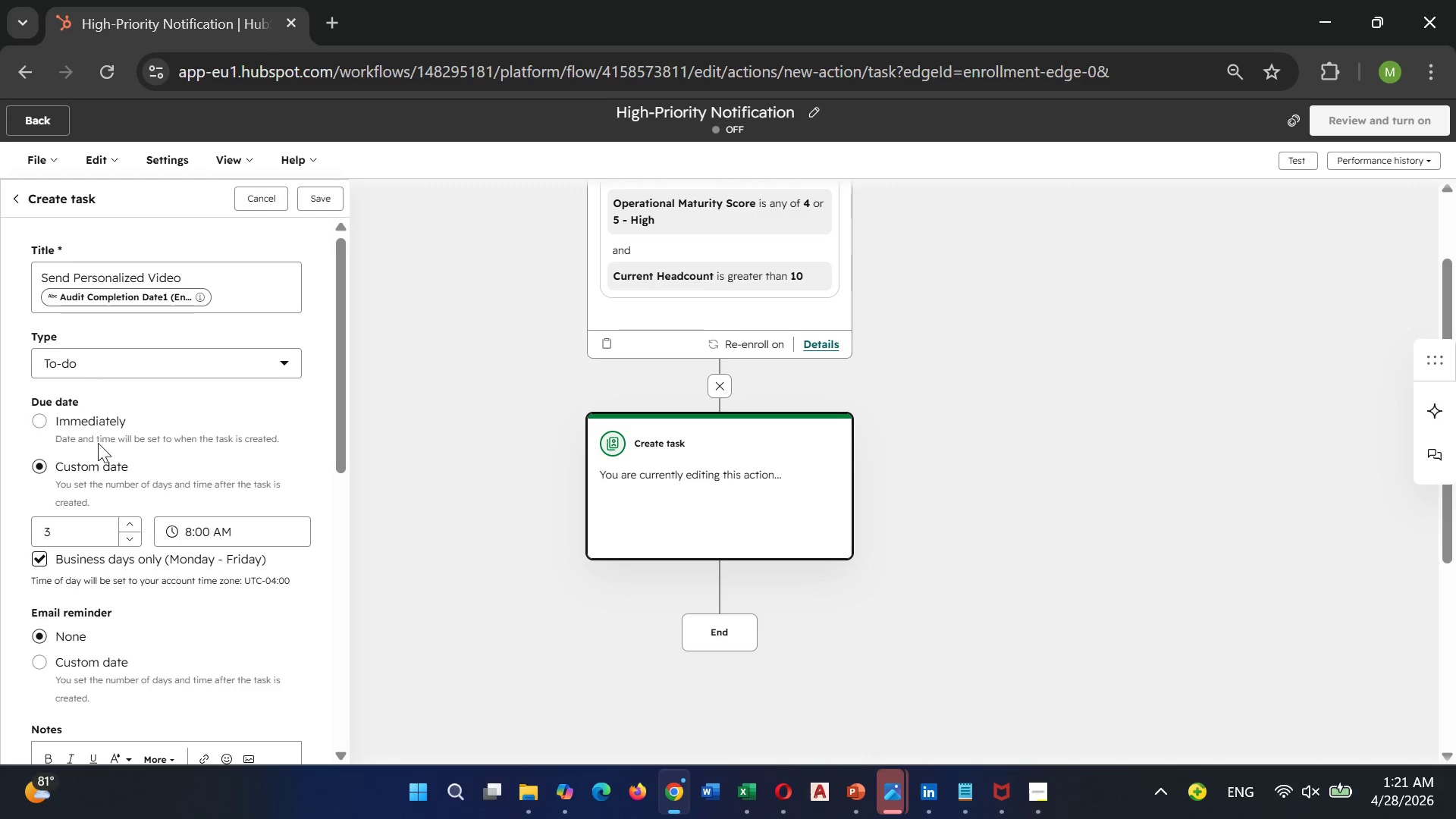 
mouse_move([117, 406])
 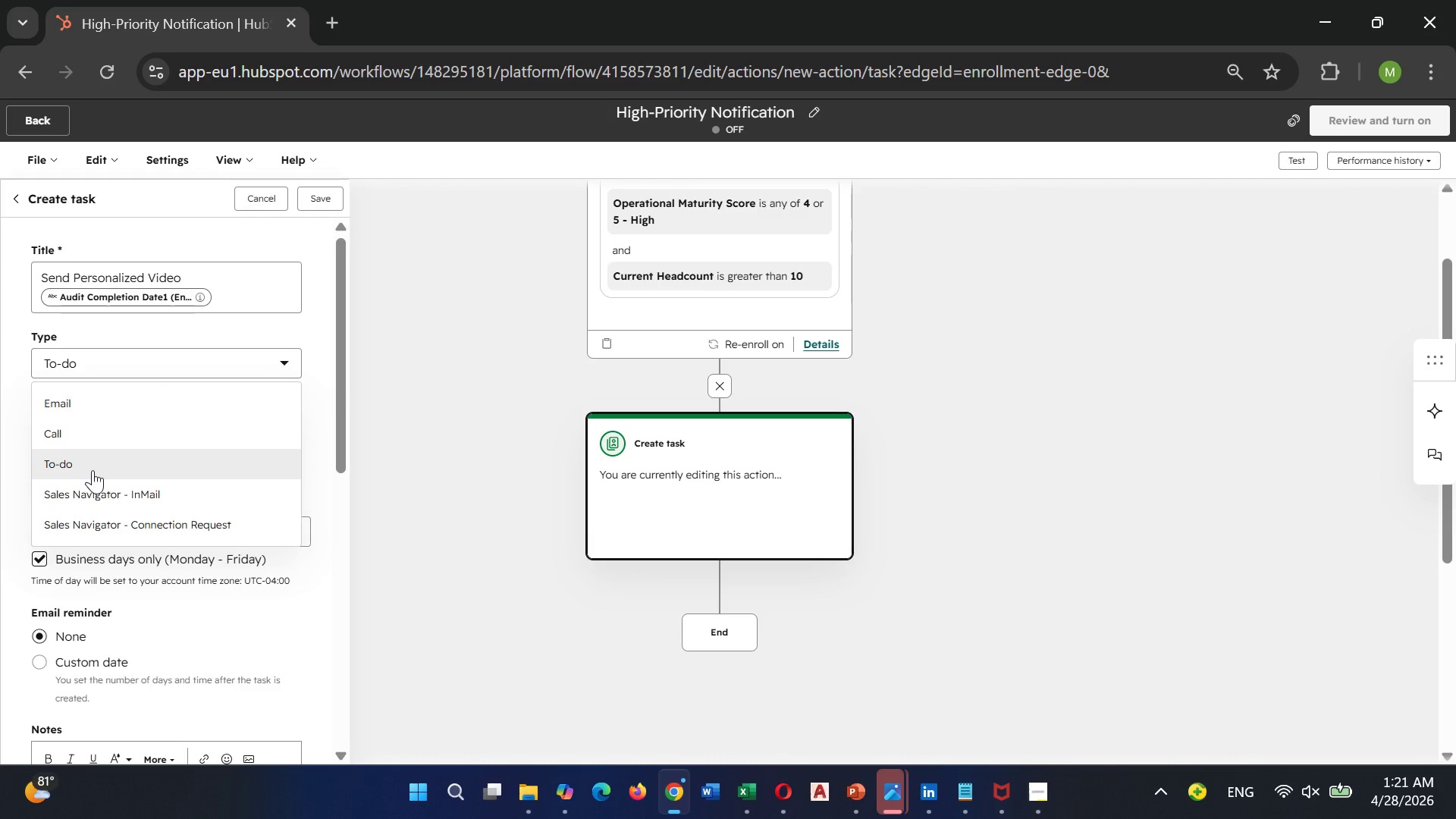 
left_click([93, 470])
 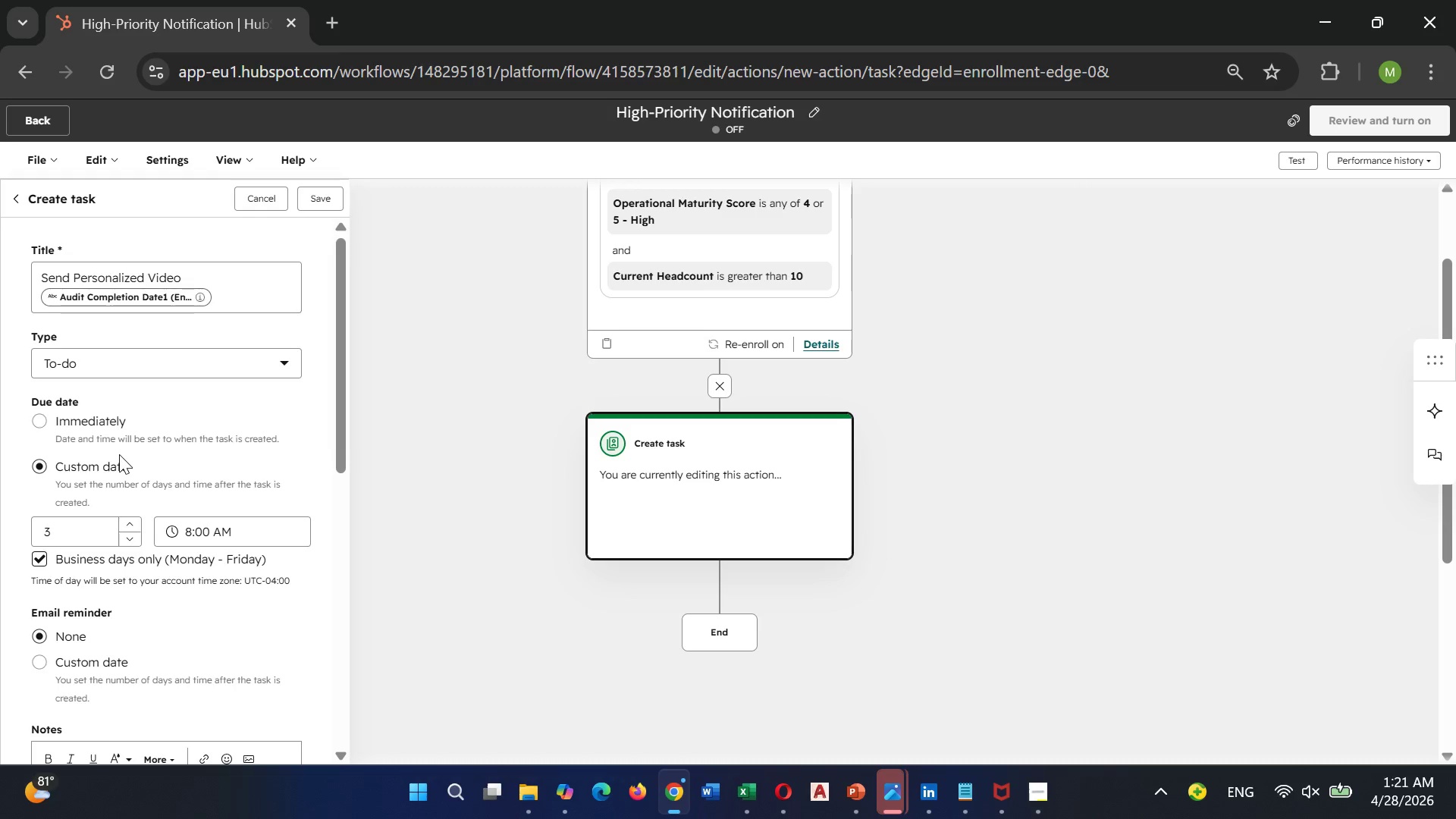 
scroll: coordinate [119, 454], scroll_direction: down, amount: 1.0
 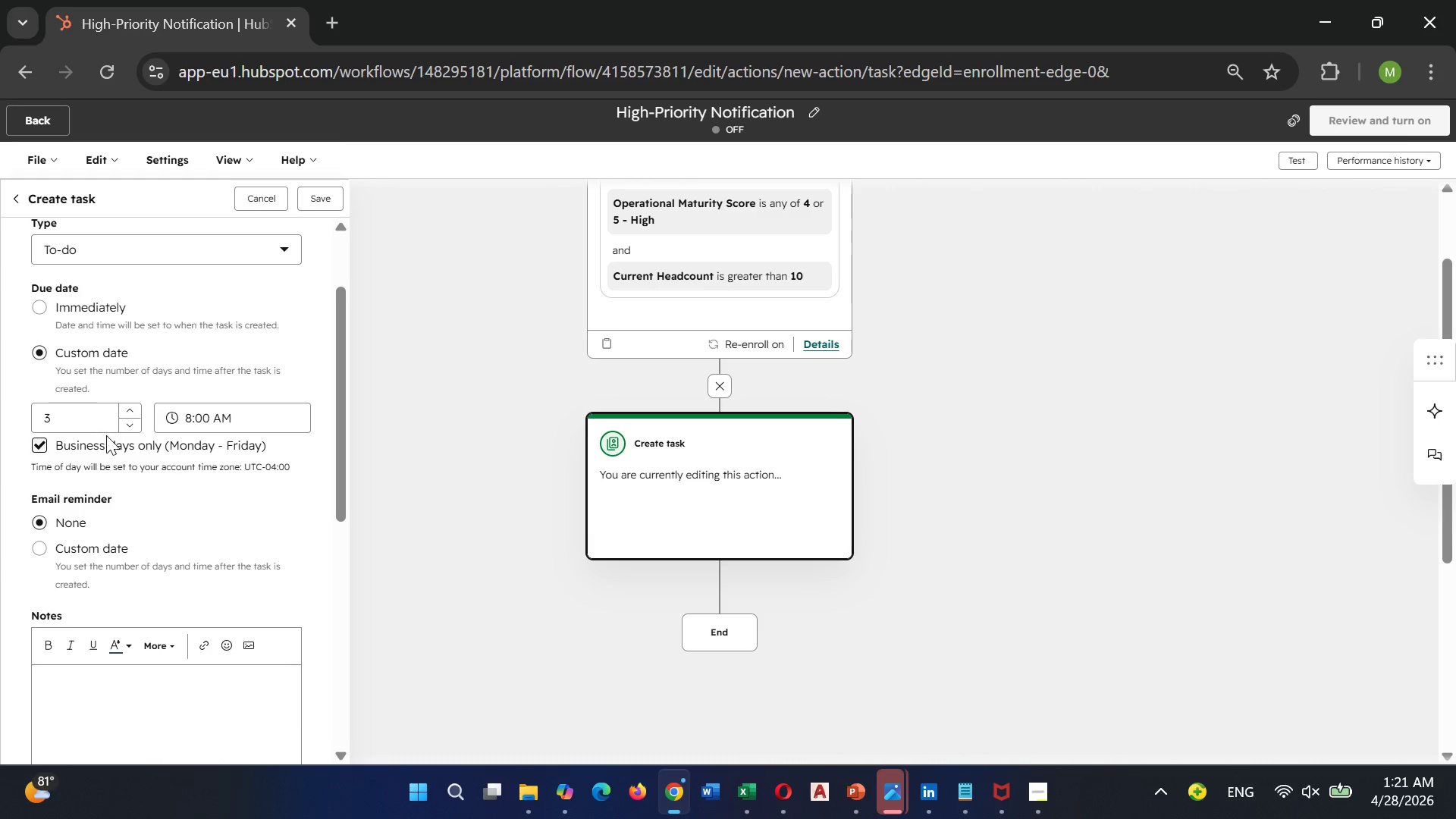 
wait(8.46)
 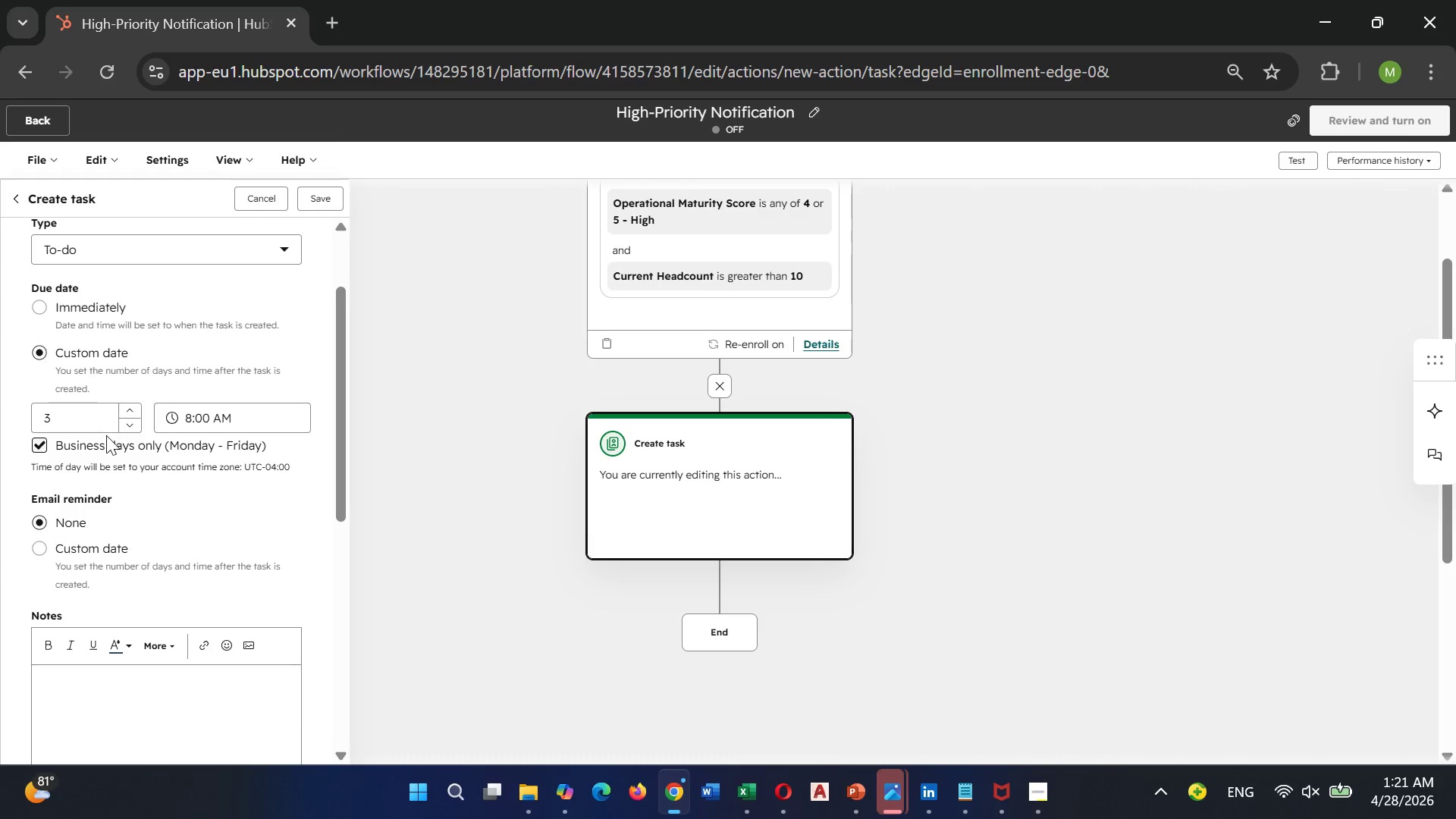 
left_click([124, 409])
 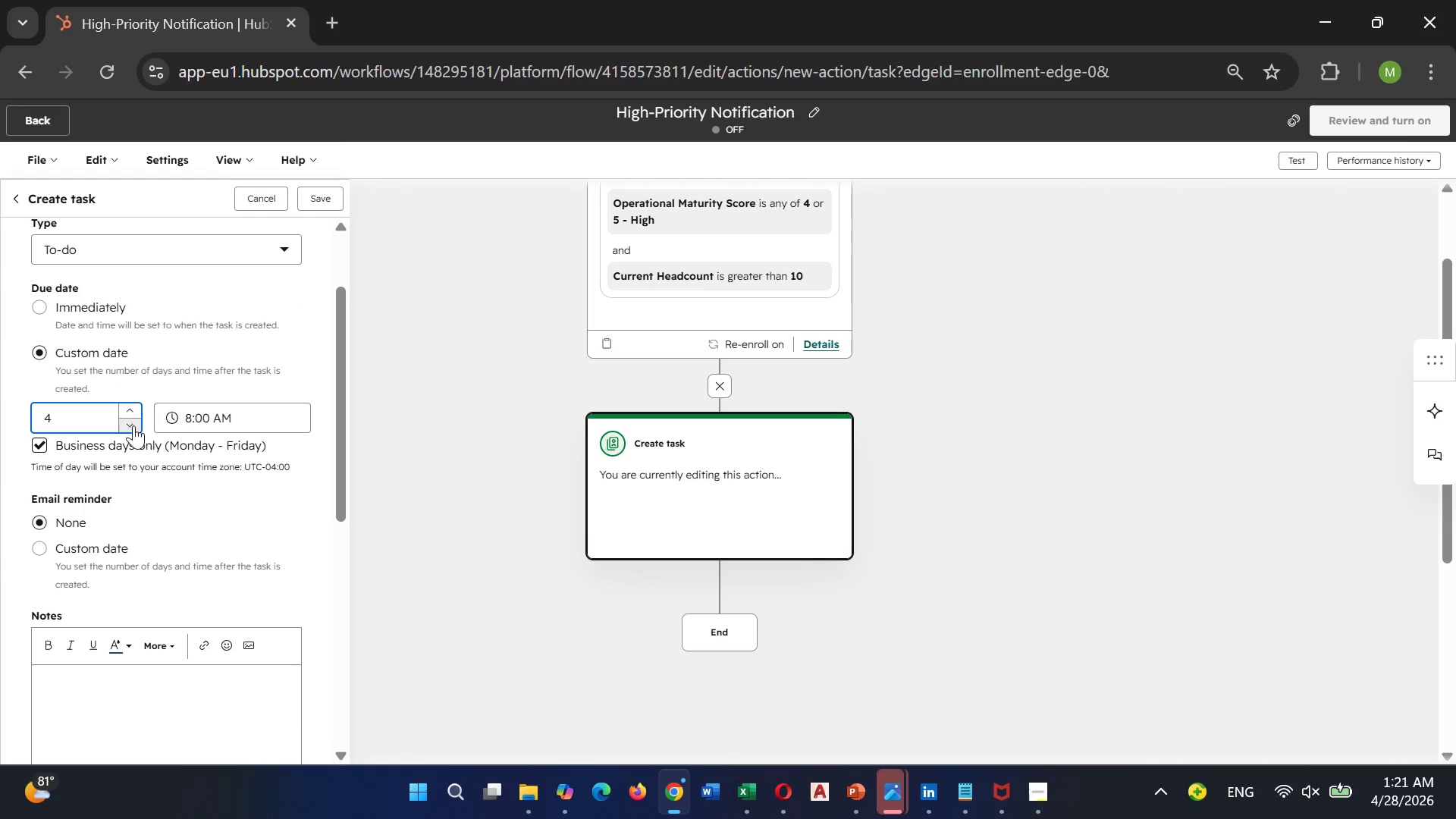 
left_click([133, 426])
 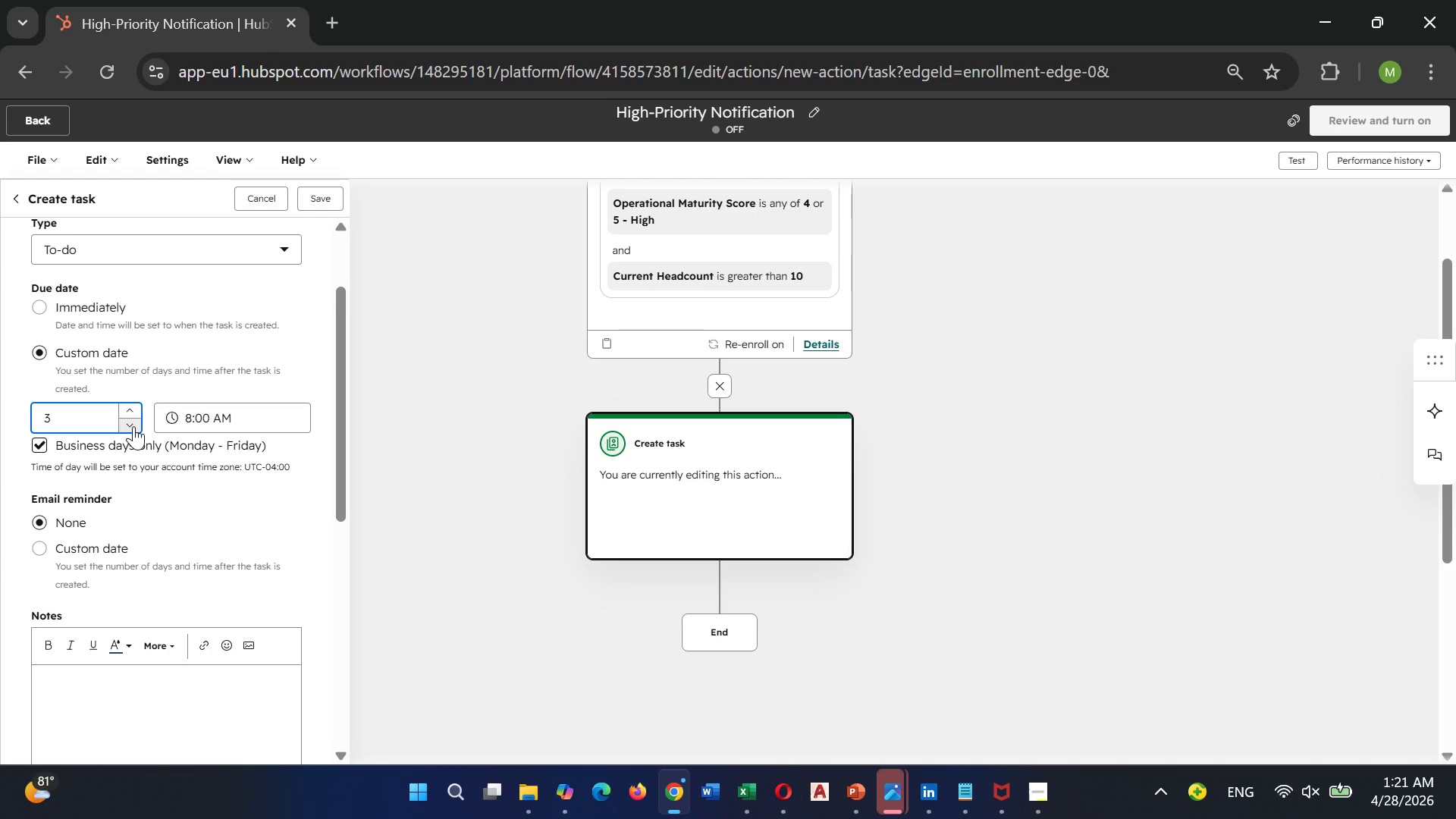 
left_click([133, 426])
 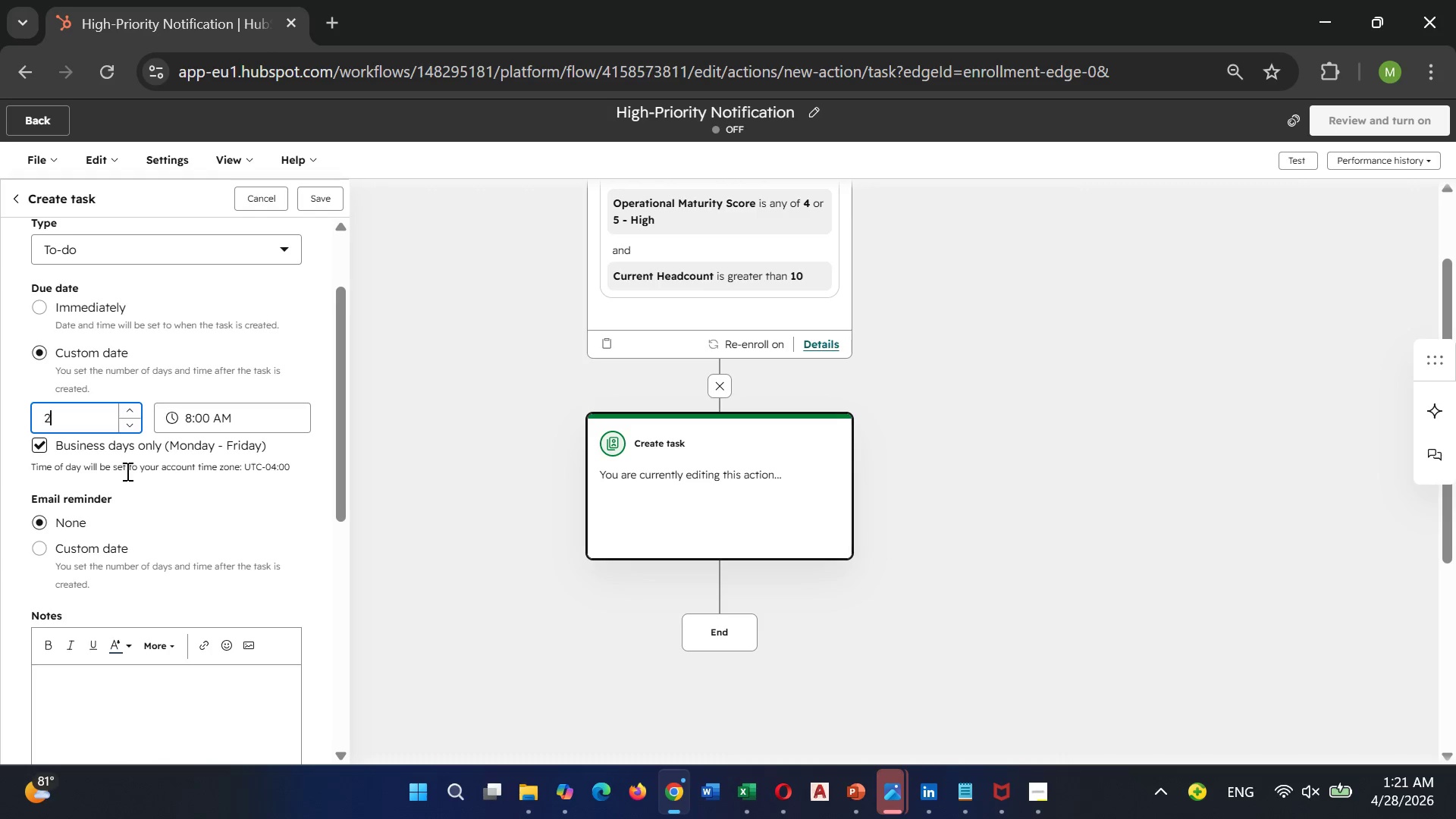 
scroll: coordinate [126, 460], scroll_direction: down, amount: 3.0
 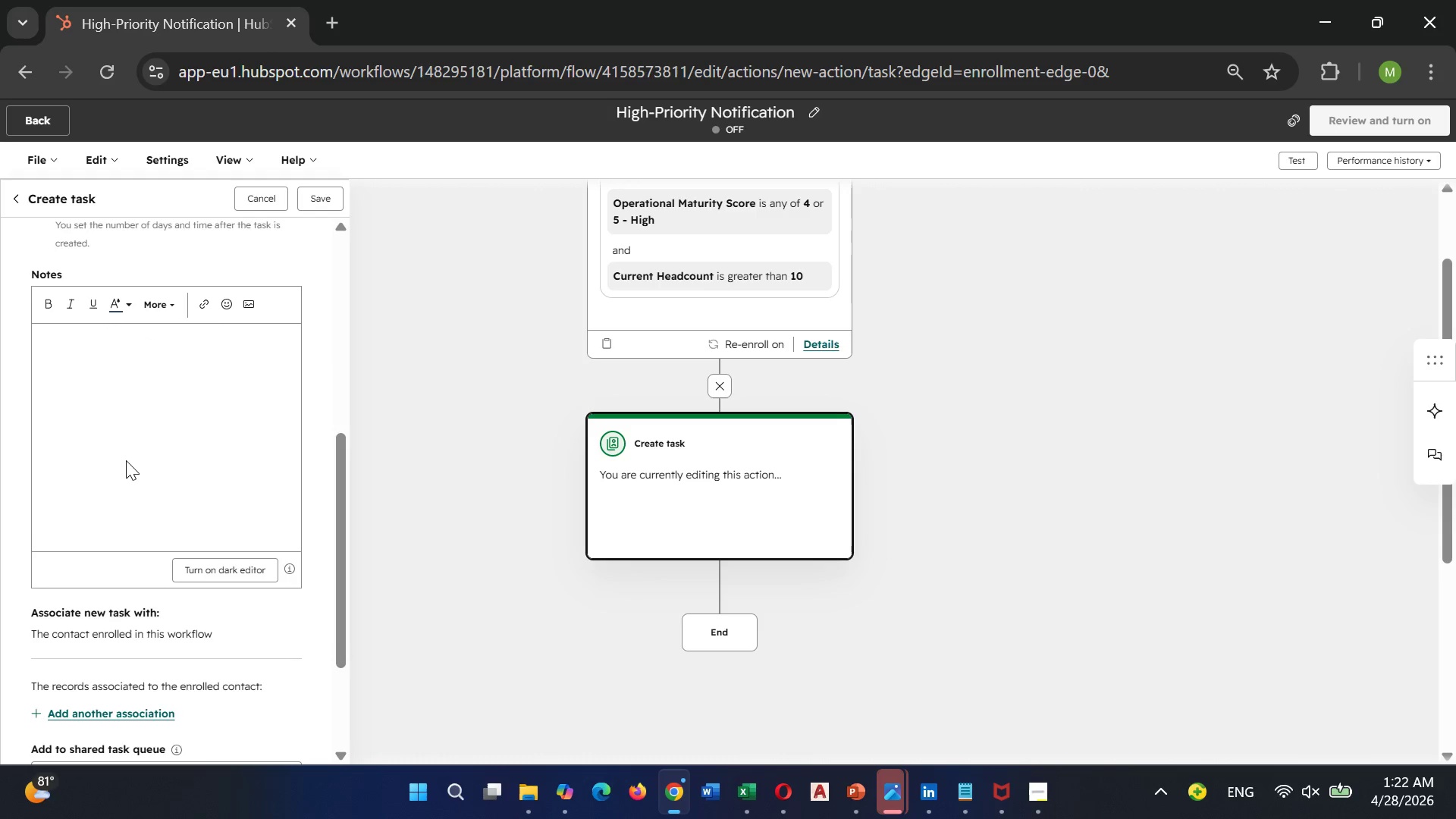 
scroll: coordinate [126, 460], scroll_direction: up, amount: 1.0
 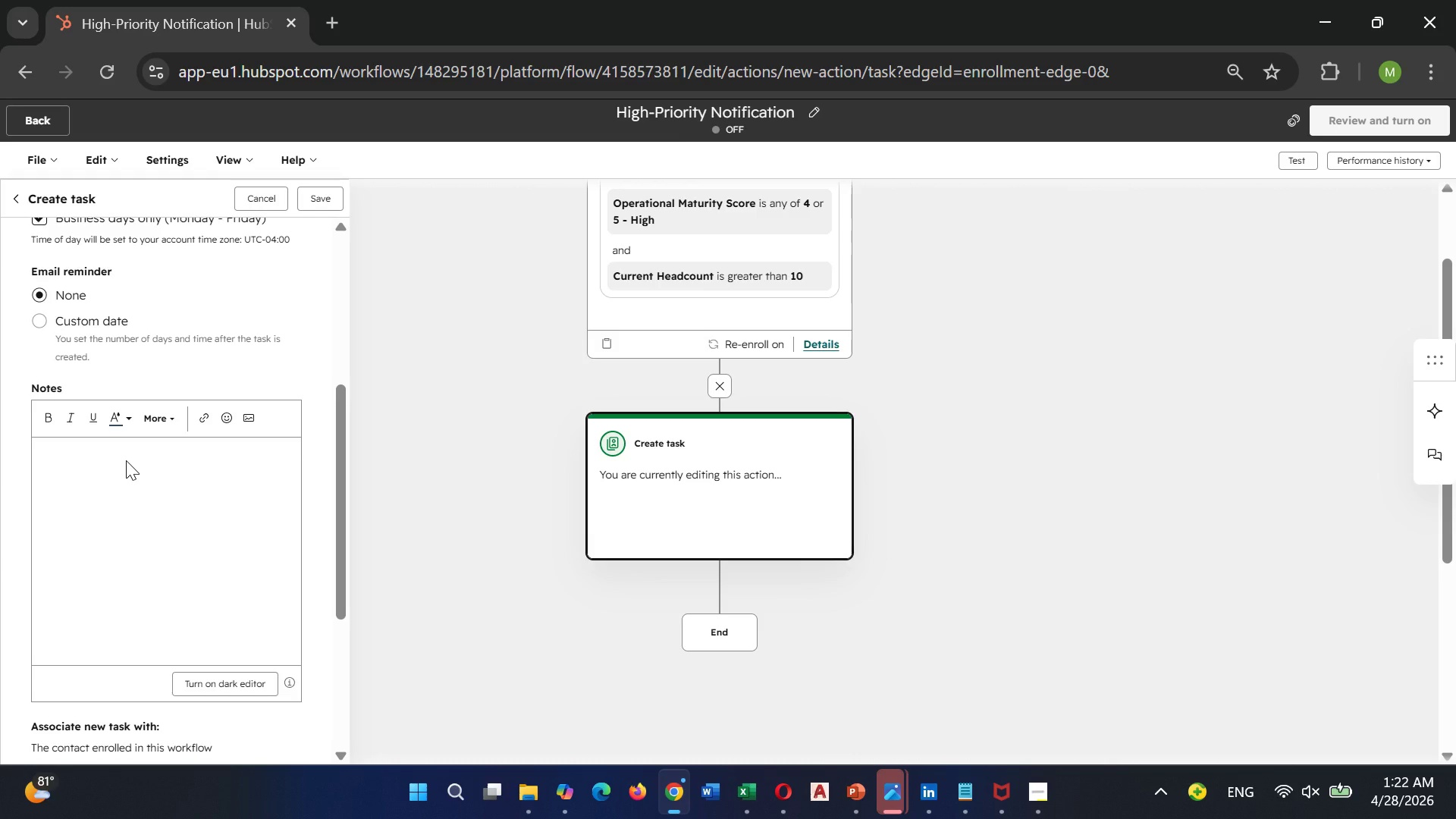 
left_click([126, 460])
 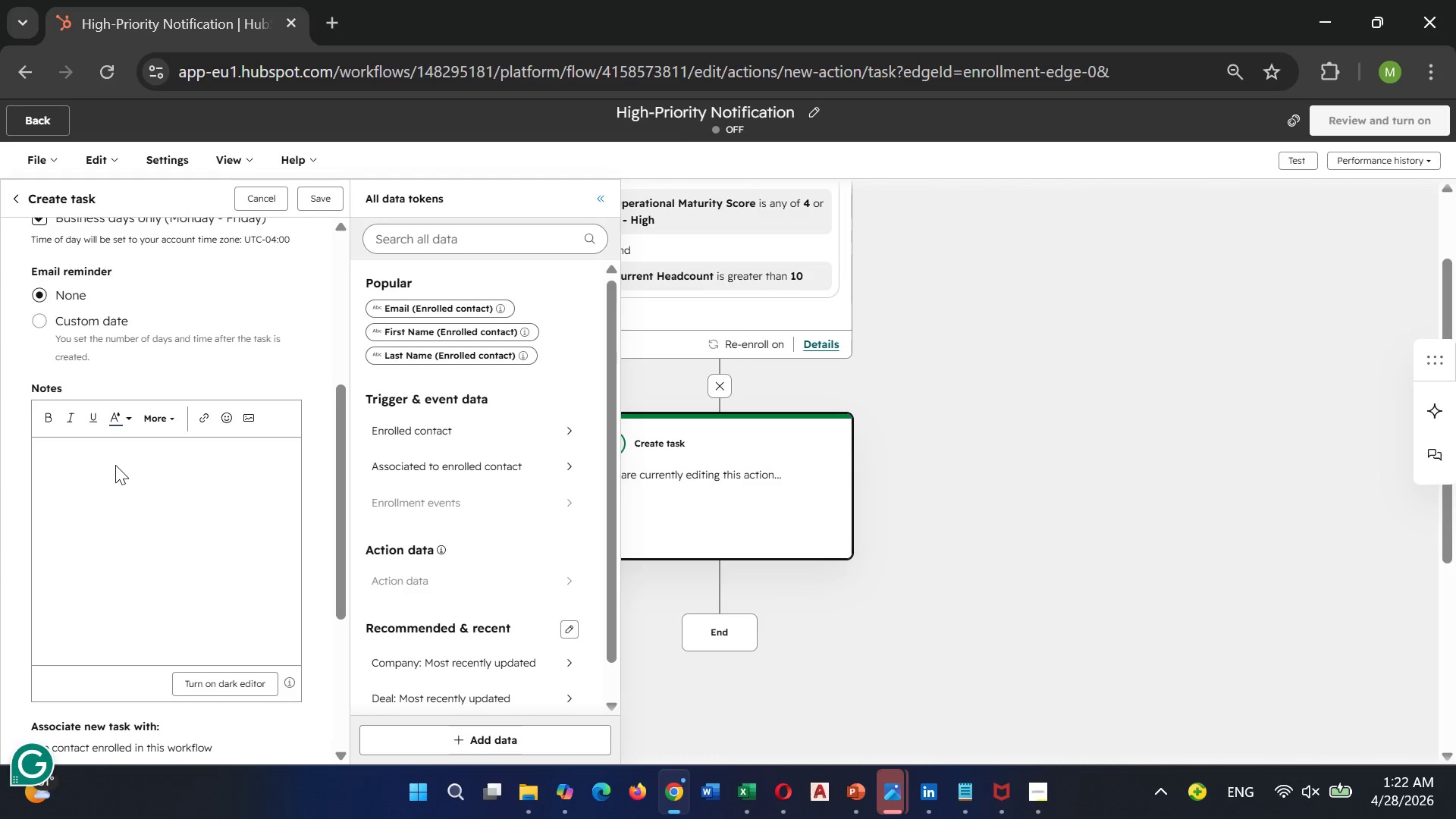 
type(High )
key(Backspace)
type(-value p)
key(Backspace)
type(P)
key(Backspace)
type(prospect )
key(Backspace)
type(. Ops Maturity score 4-5 AND headcount >10. Seb)
key(Backspace)
type(nd personalized video audit.)
 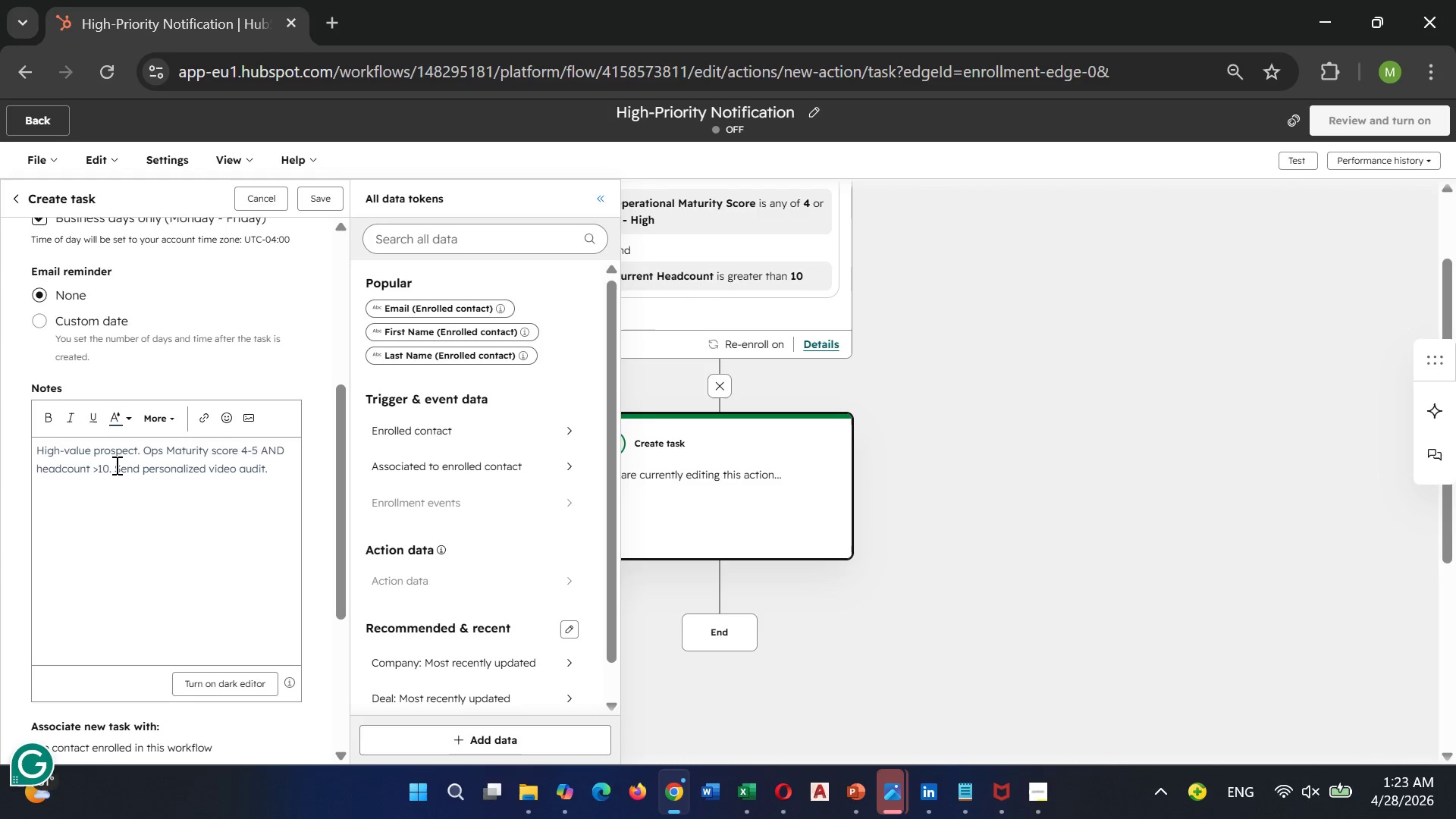 
scroll: coordinate [76, 592], scroll_direction: down, amount: 4.0
 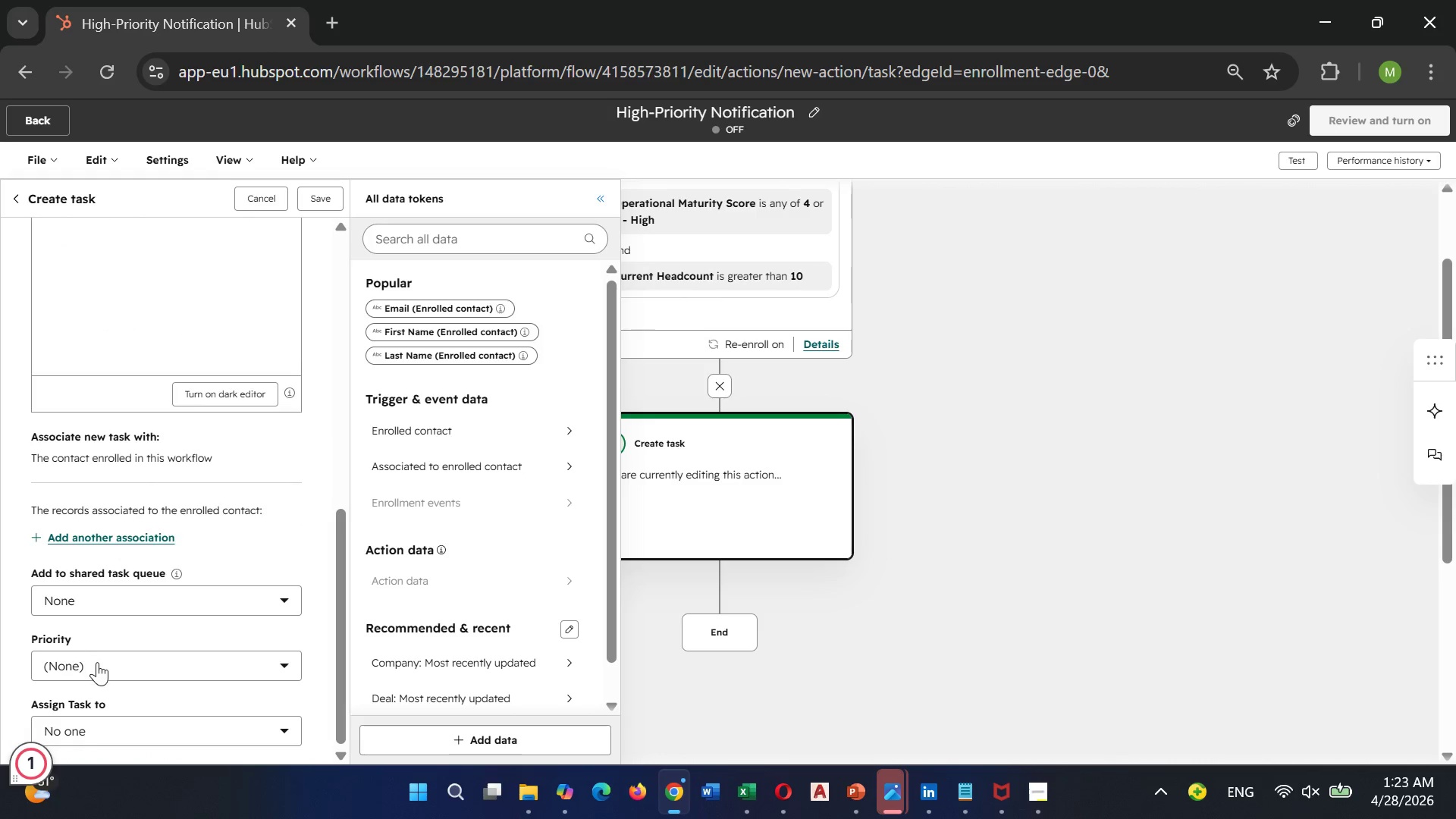 
left_click([97, 662])
 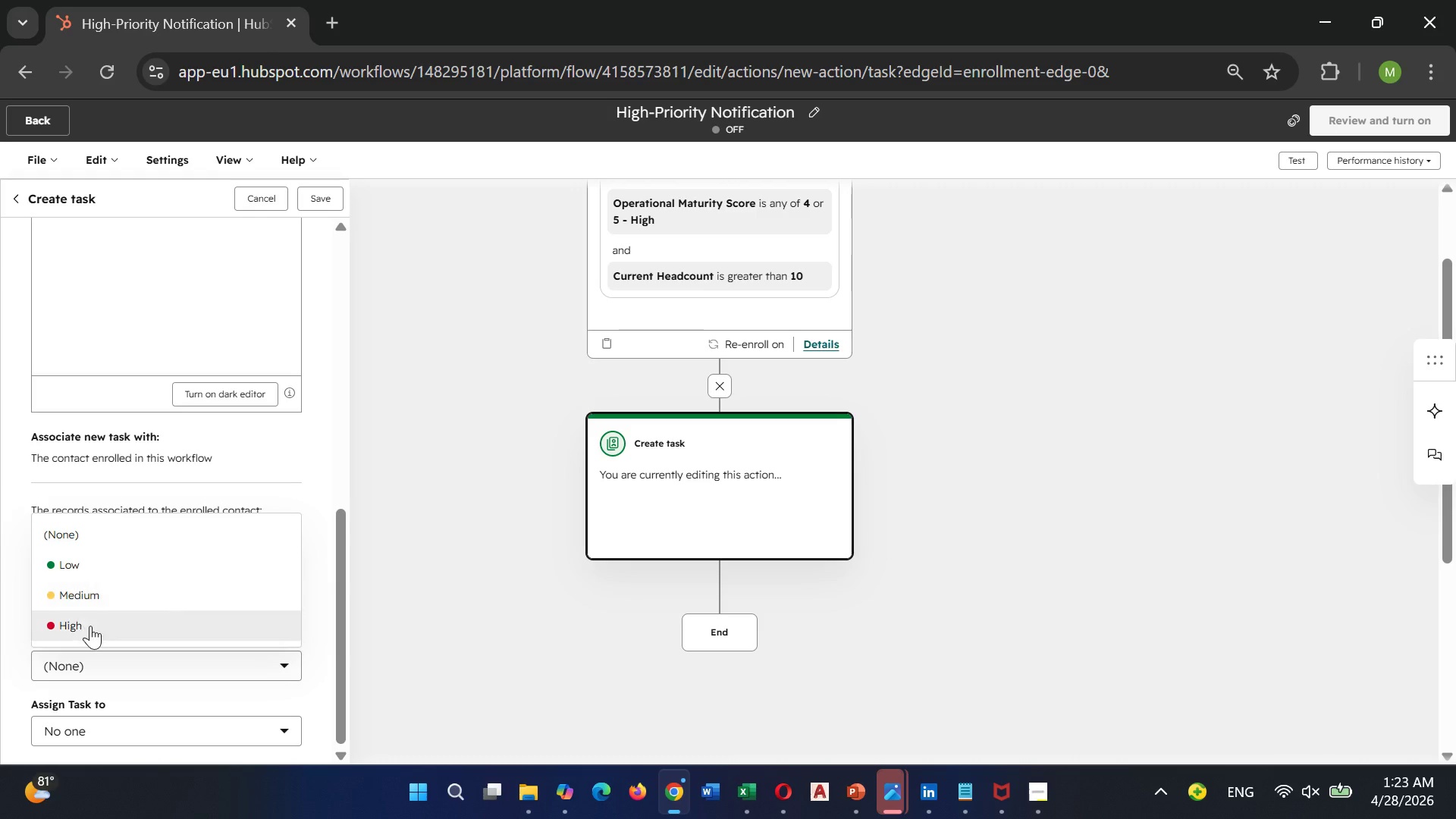 
left_click([90, 626])
 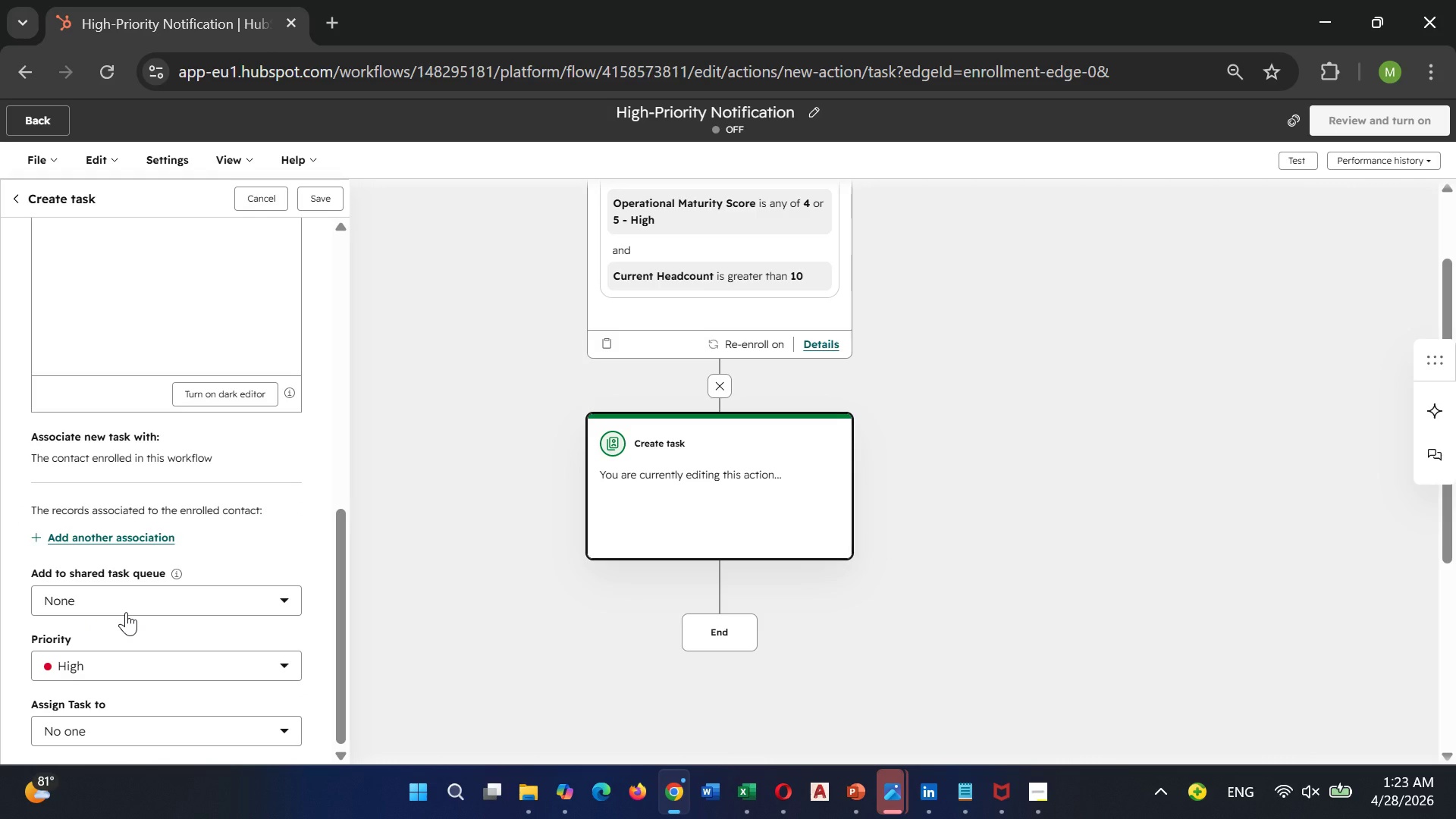 
scroll: coordinate [126, 612], scroll_direction: down, amount: 2.0
 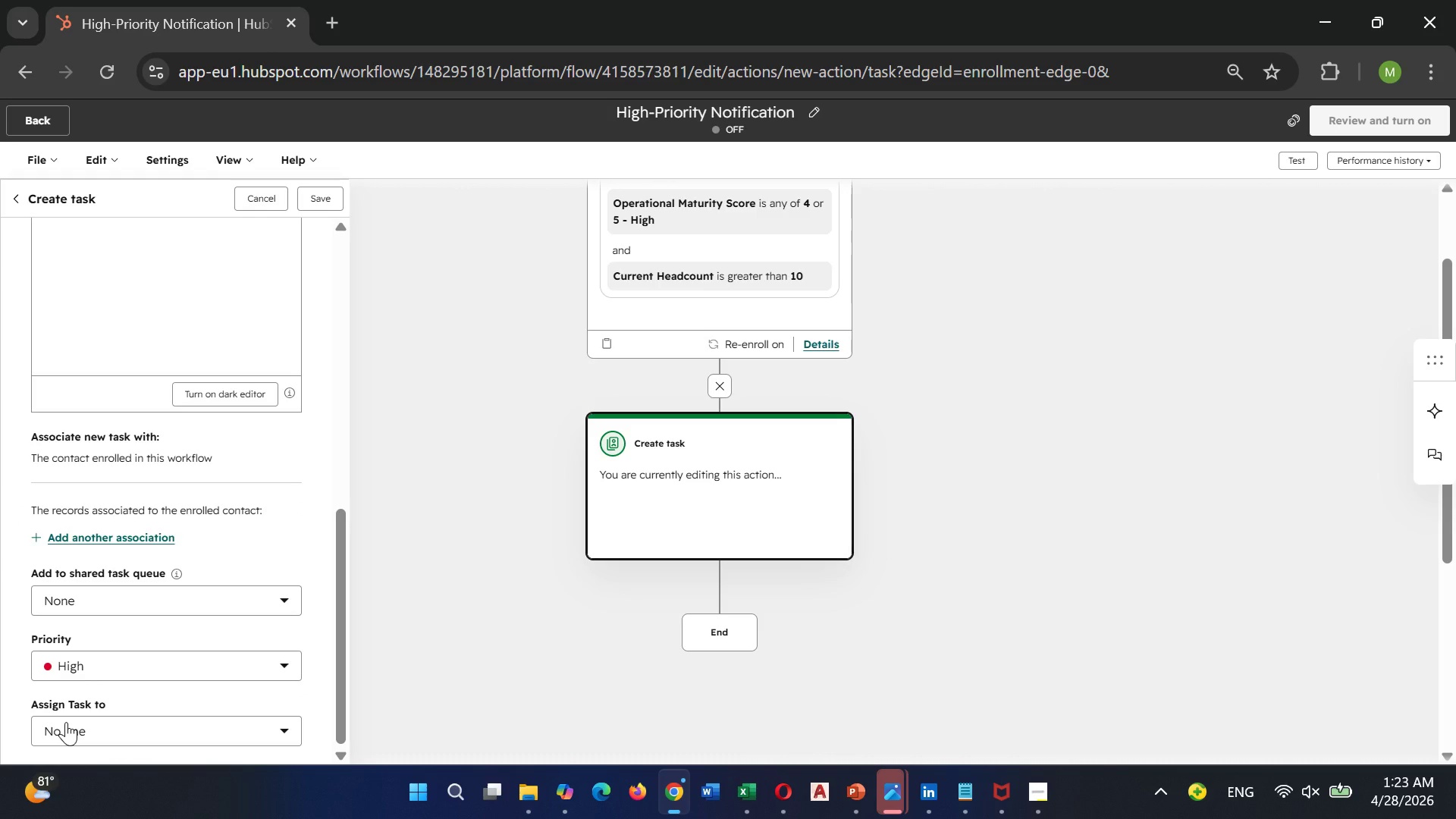 
wait(5.15)
 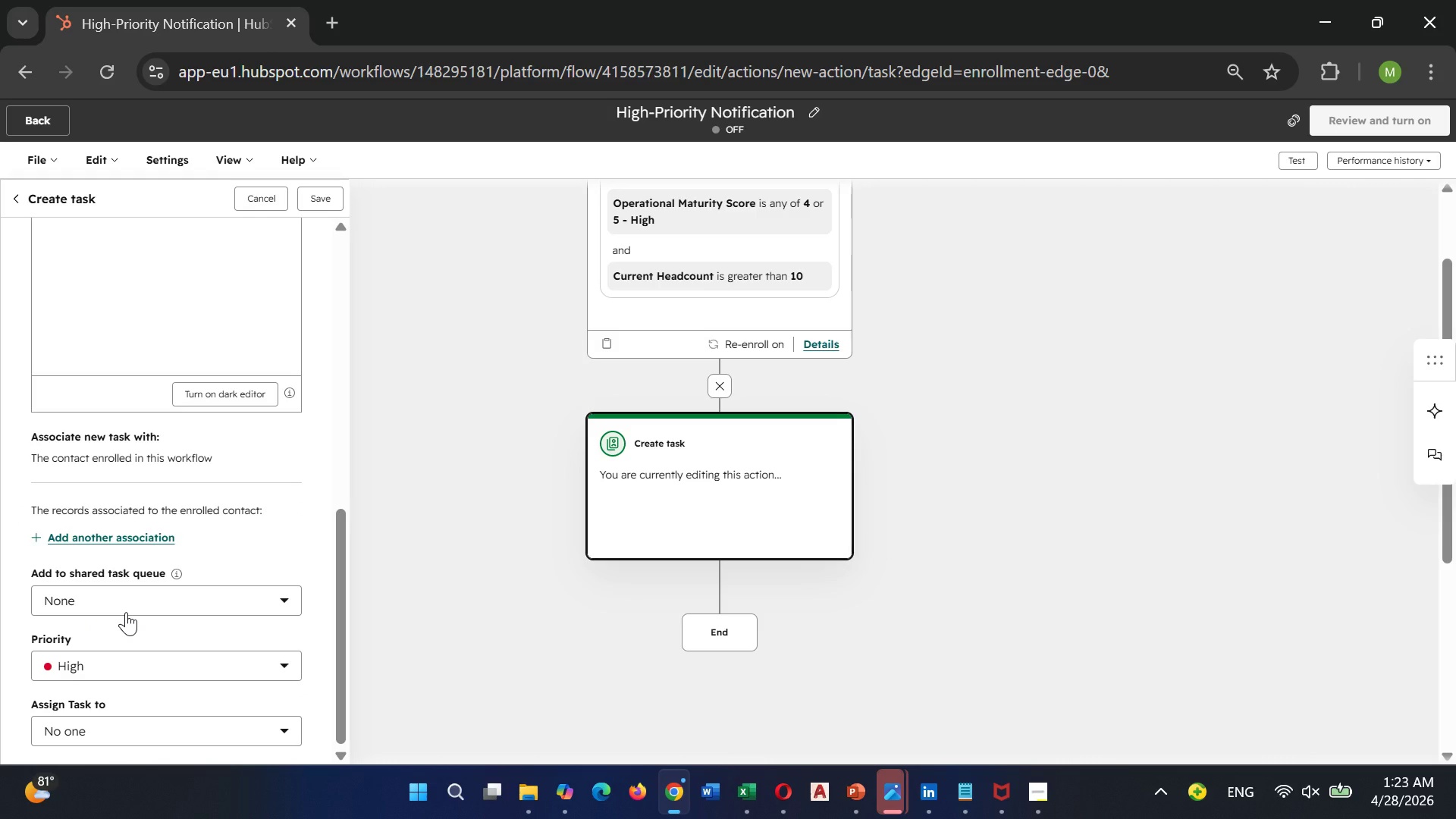 
left_click([66, 722])
 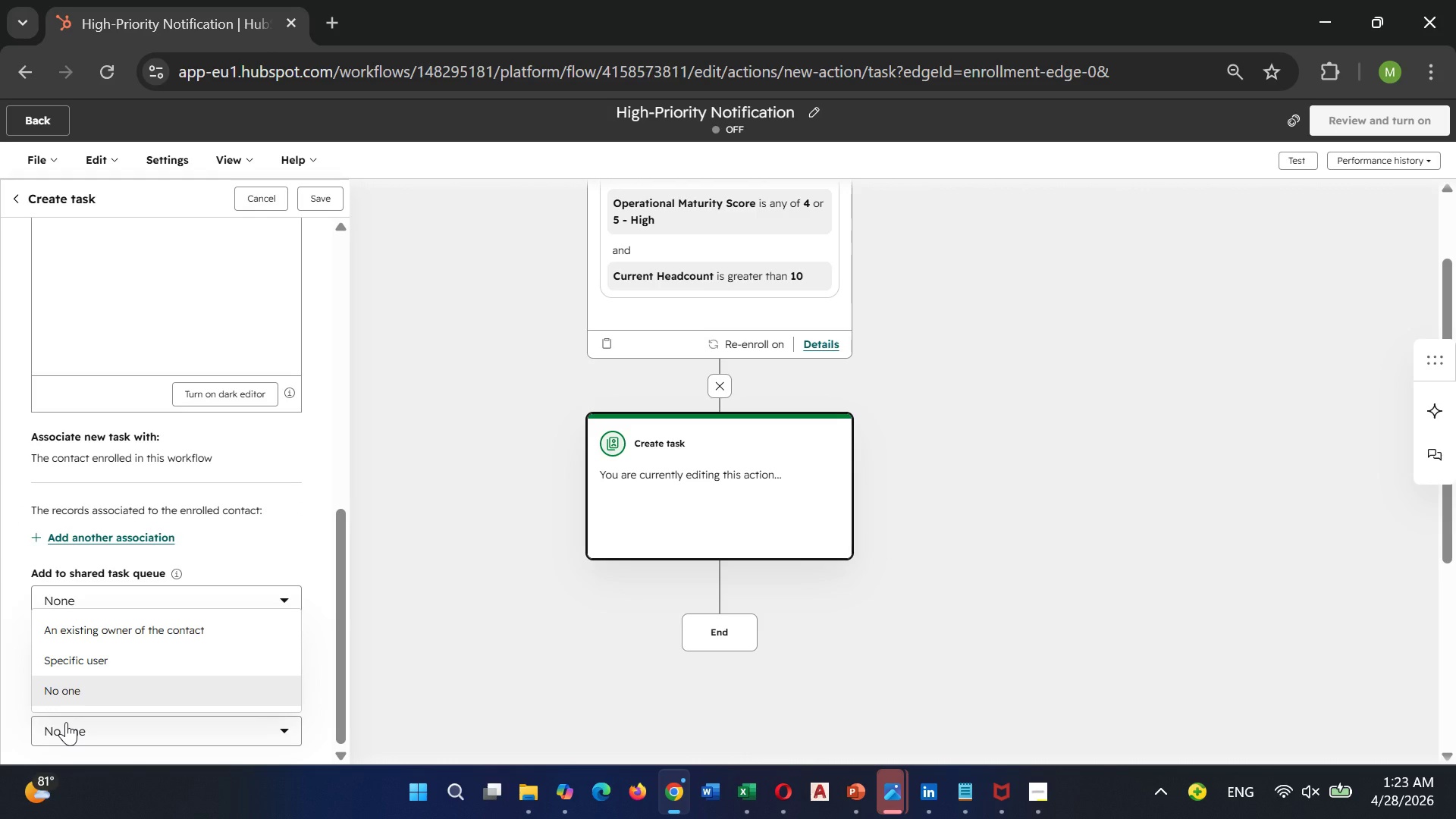 
left_click([66, 722])
 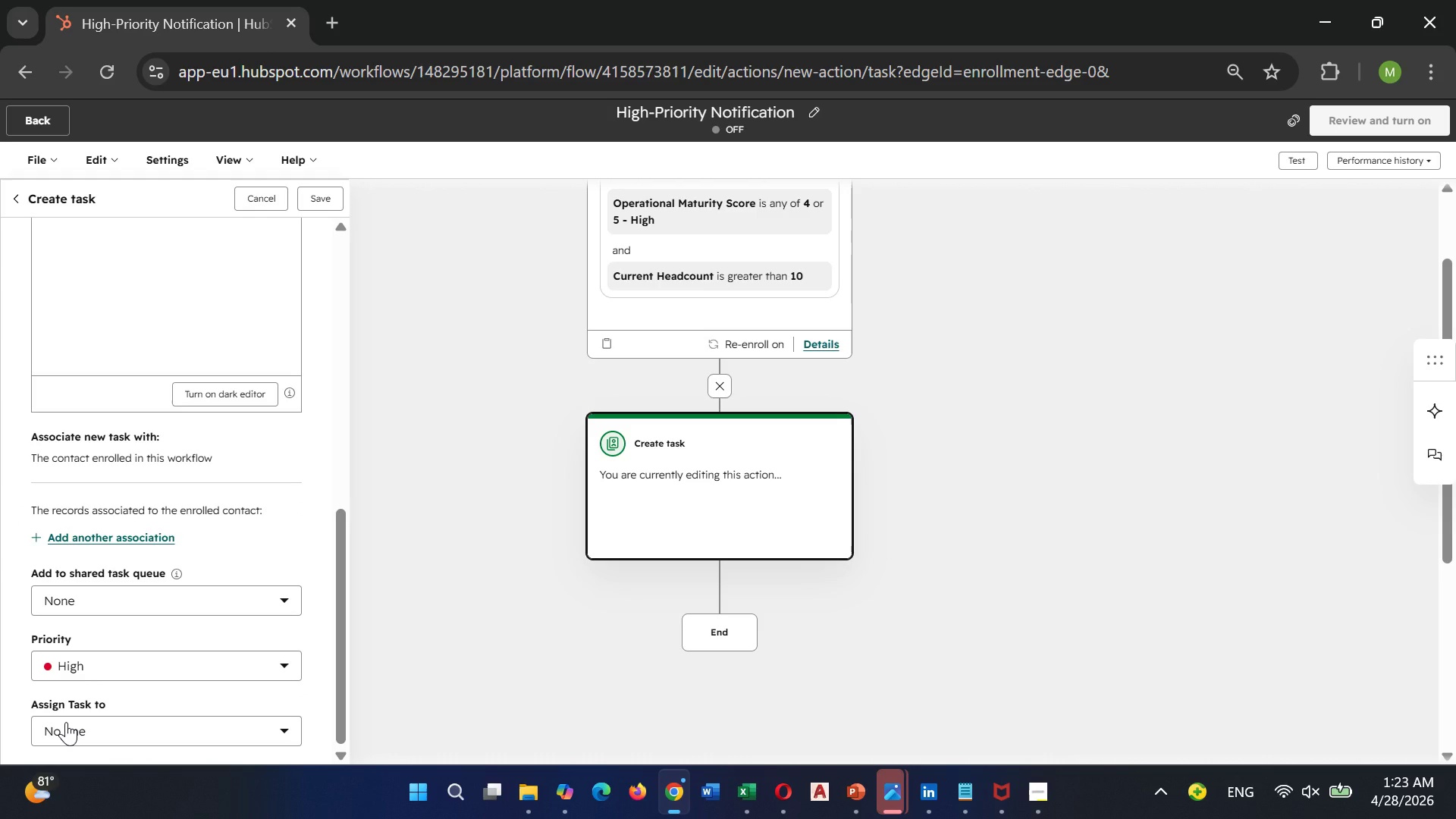 
left_click([66, 722])
 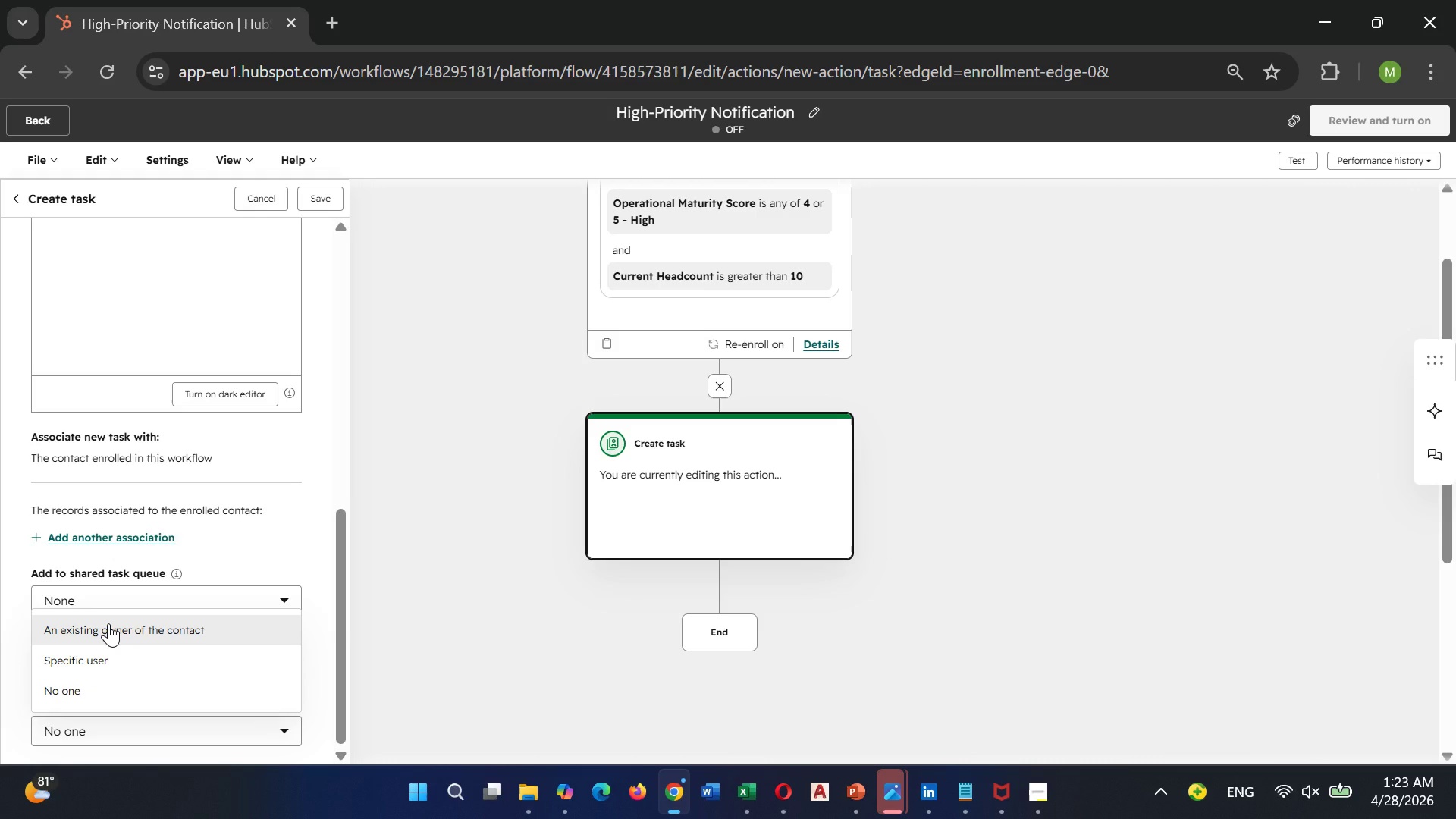 
left_click([108, 623])
 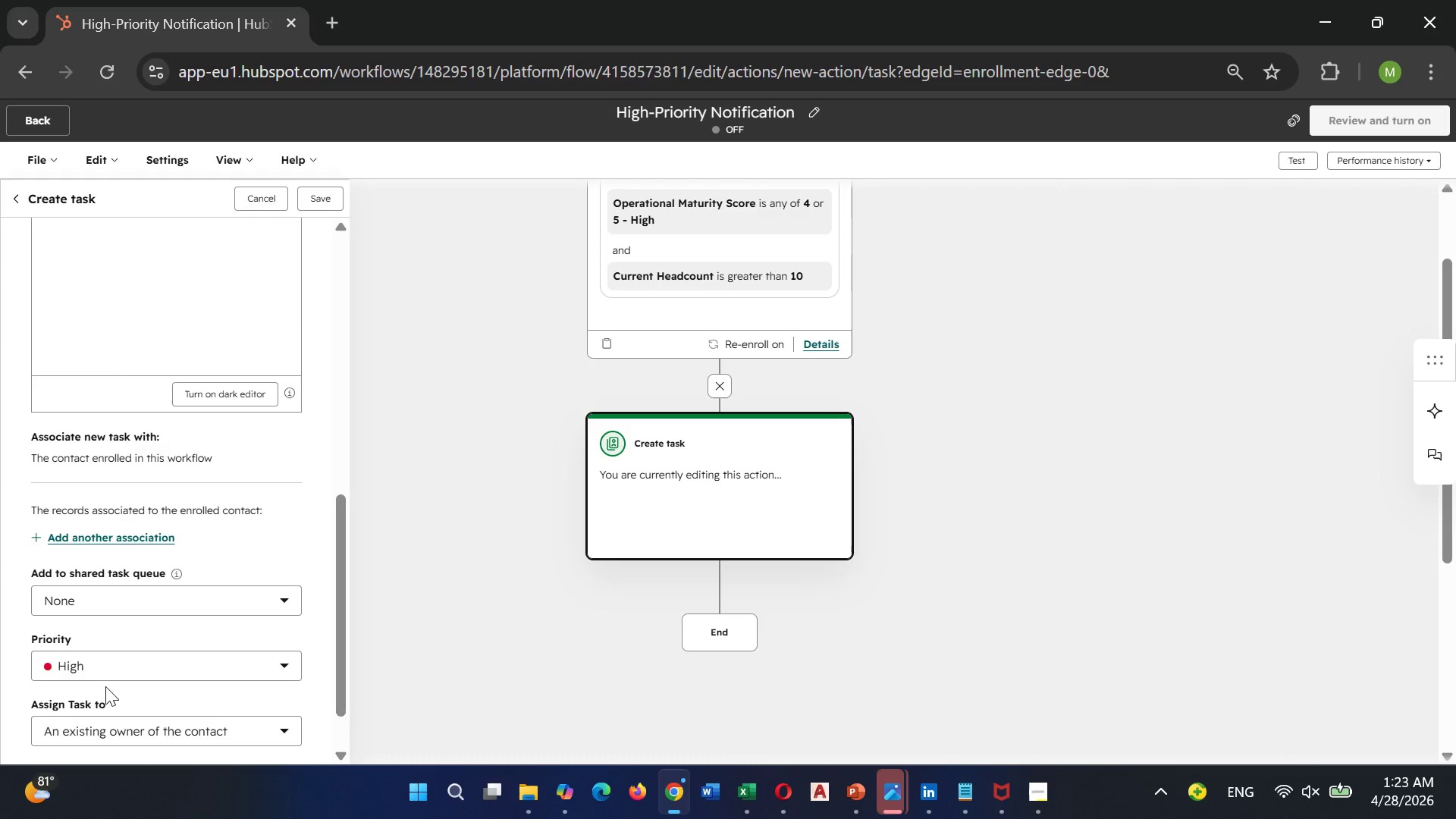 
scroll: coordinate [160, 573], scroll_direction: up, amount: 9.0
 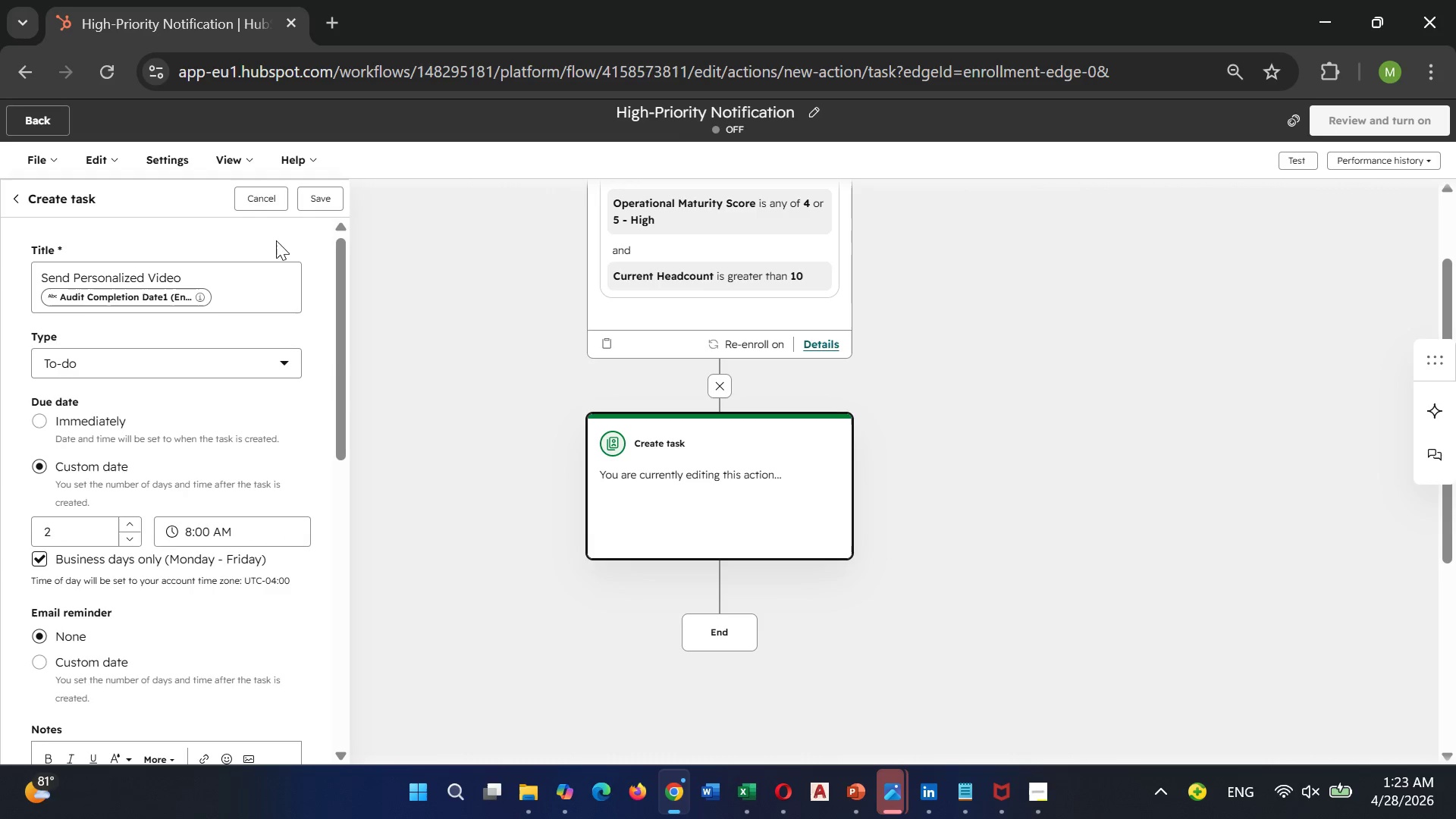 
left_click([323, 200])
 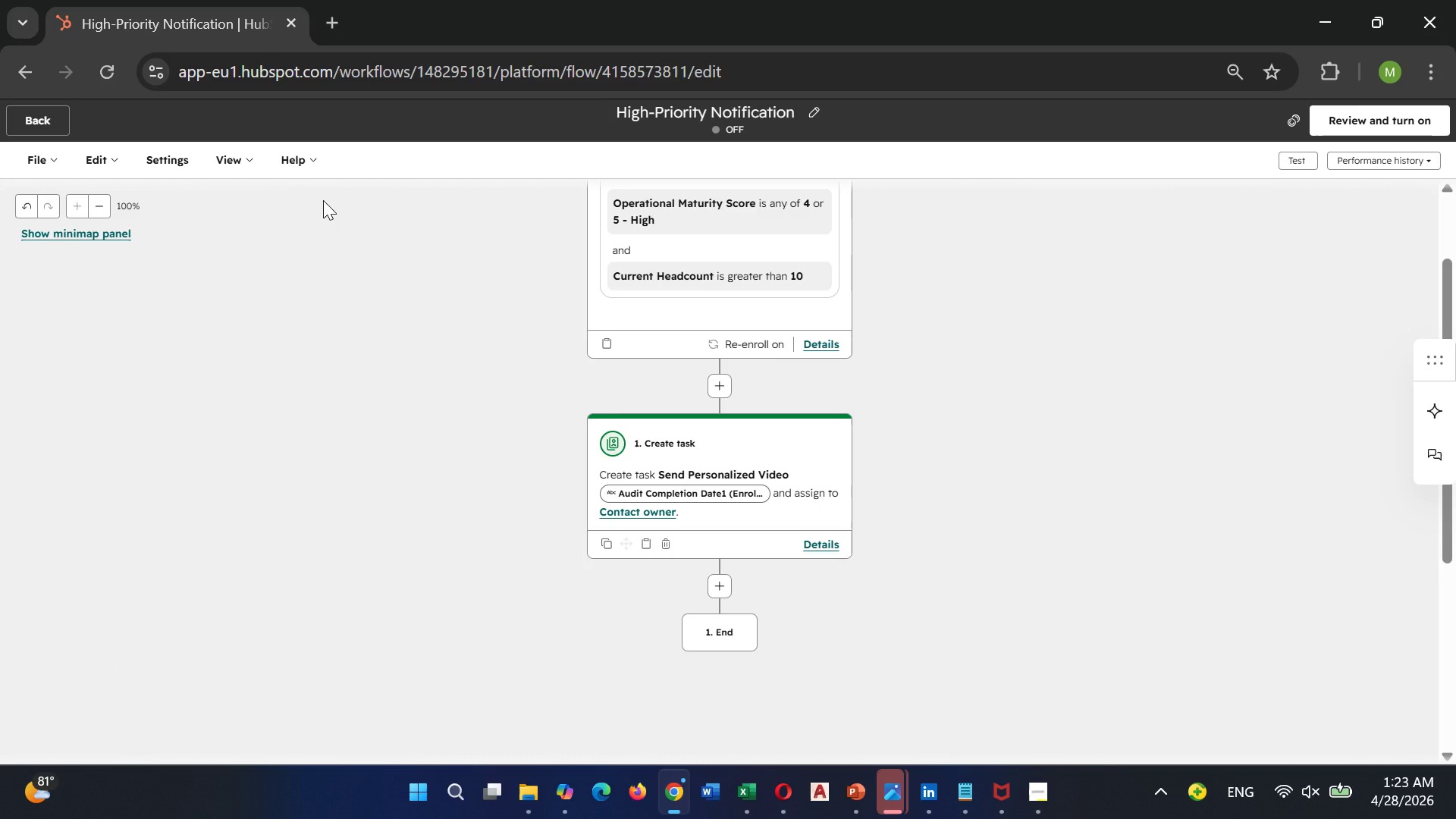 
wait(13.12)
 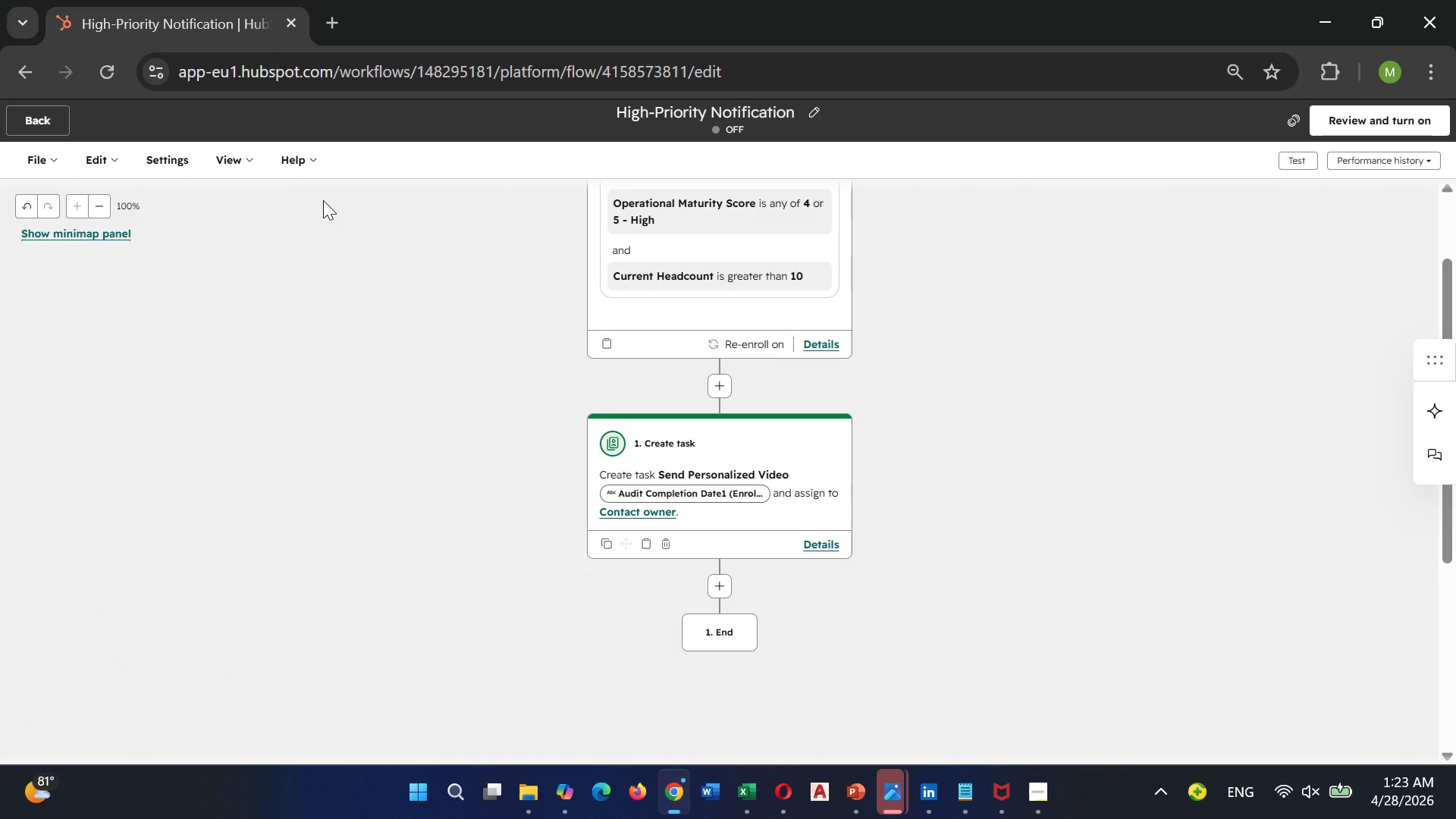 
left_click([715, 596])
 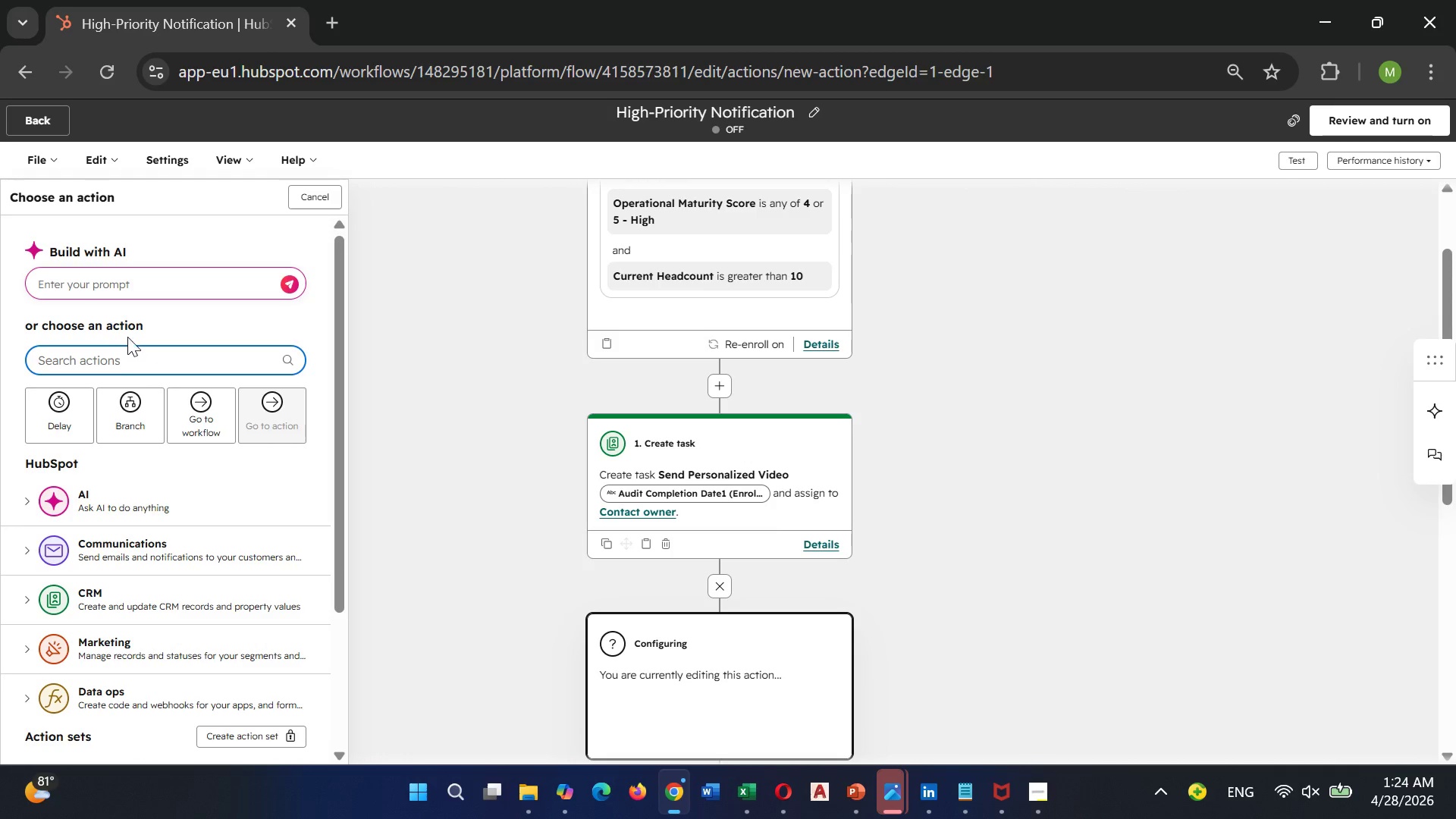 
type(send)
 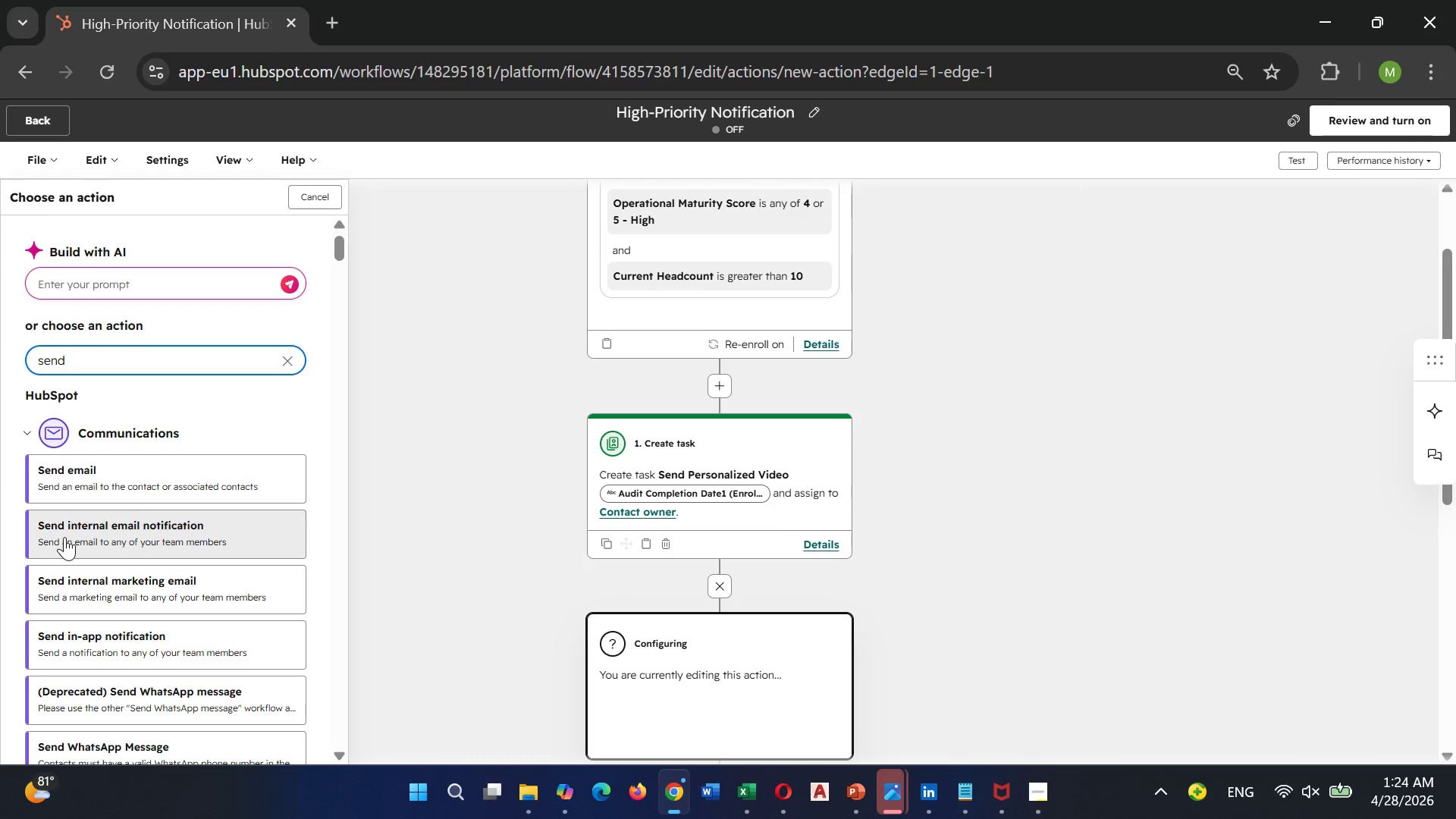 
wait(5.91)
 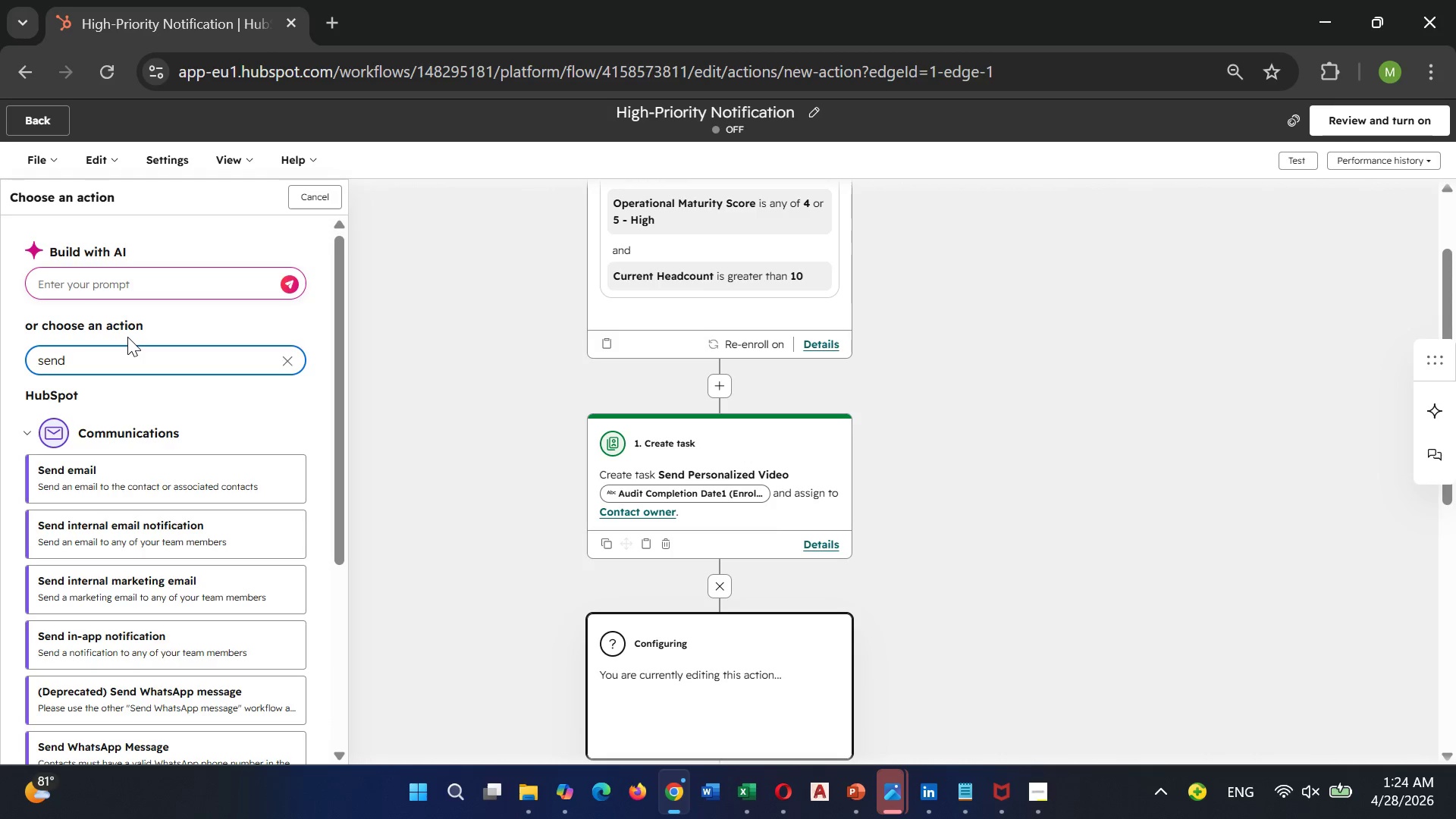 
left_click([64, 537])
 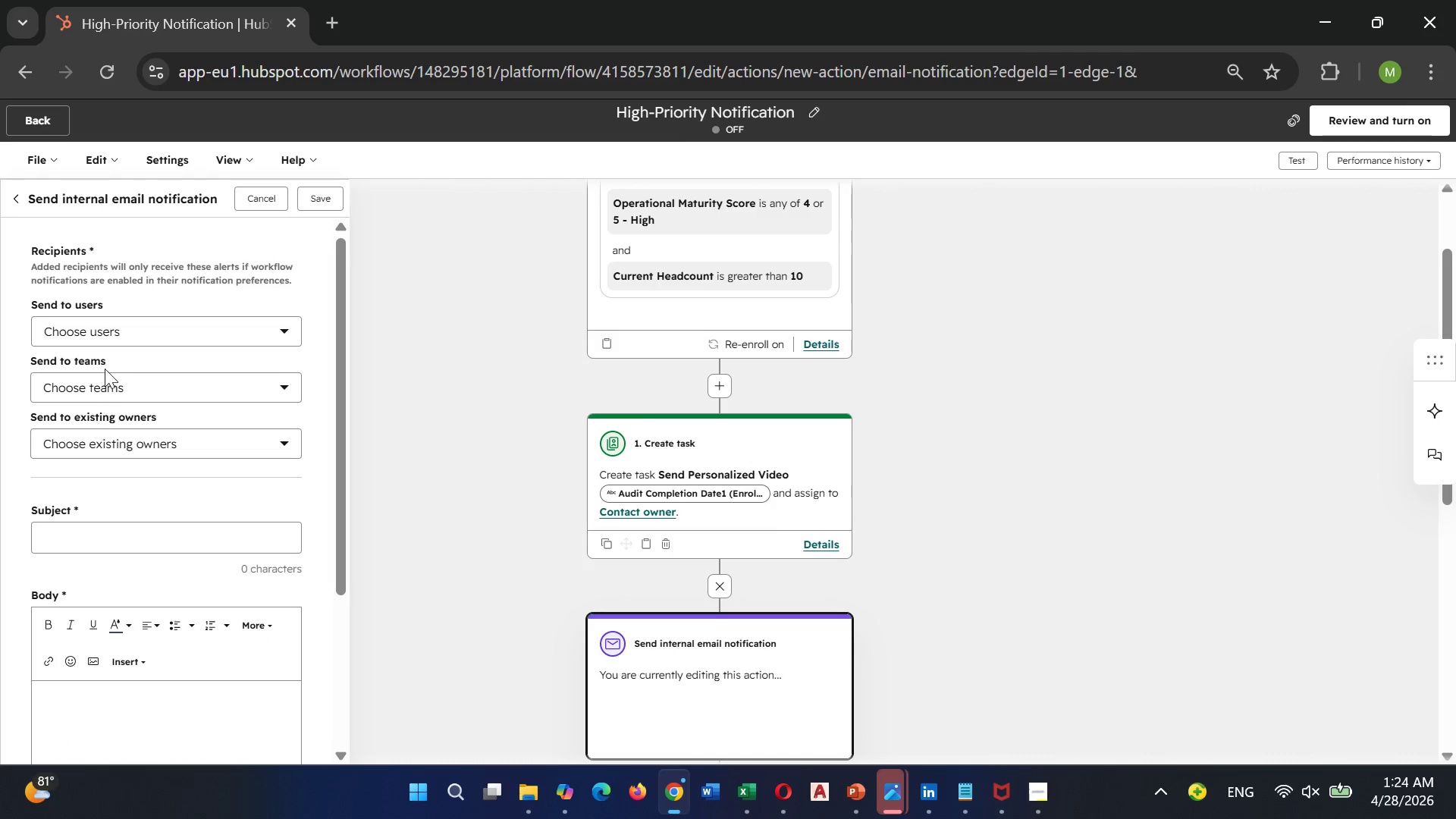 
wait(5.14)
 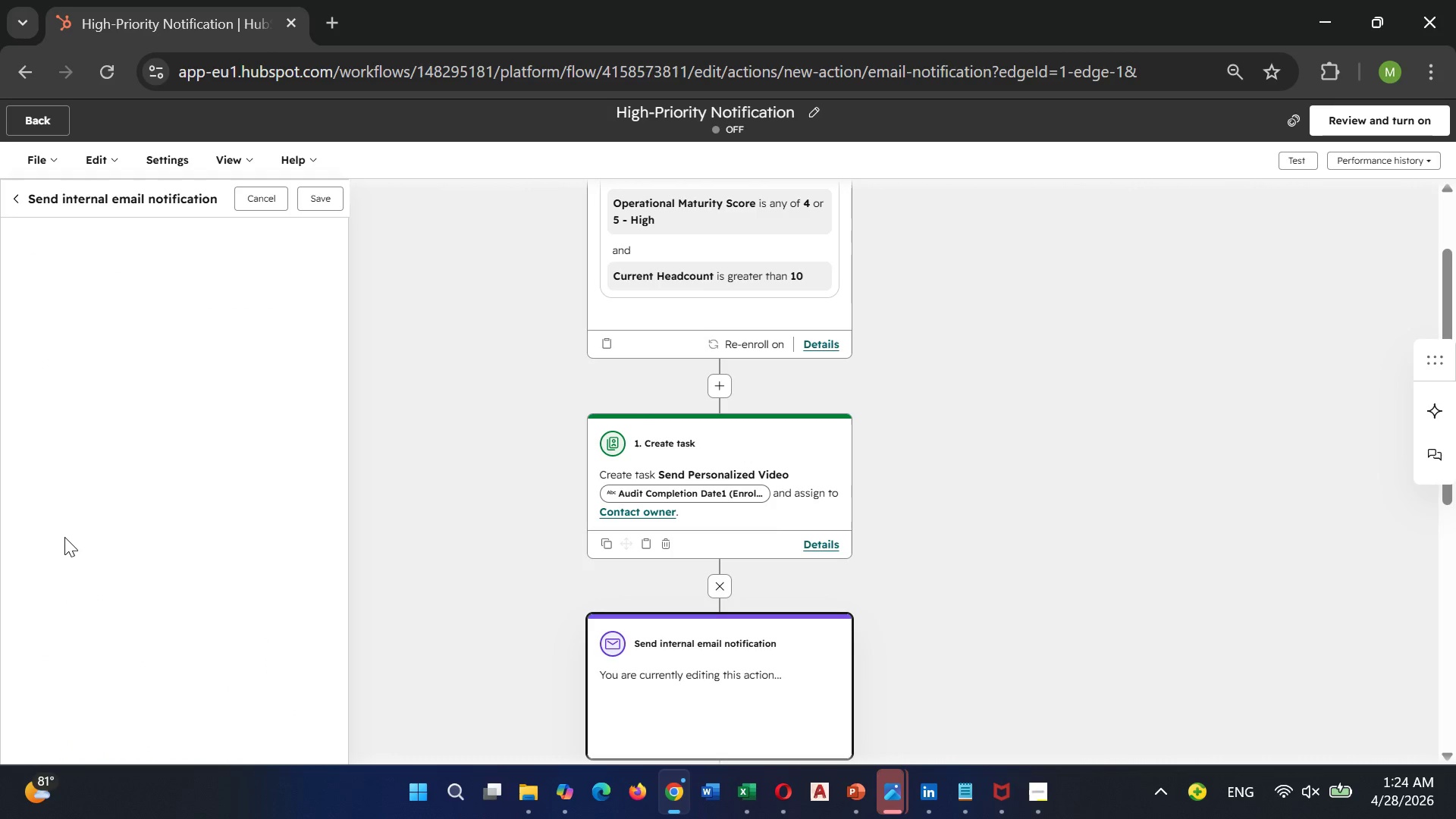 
left_click([125, 325])
 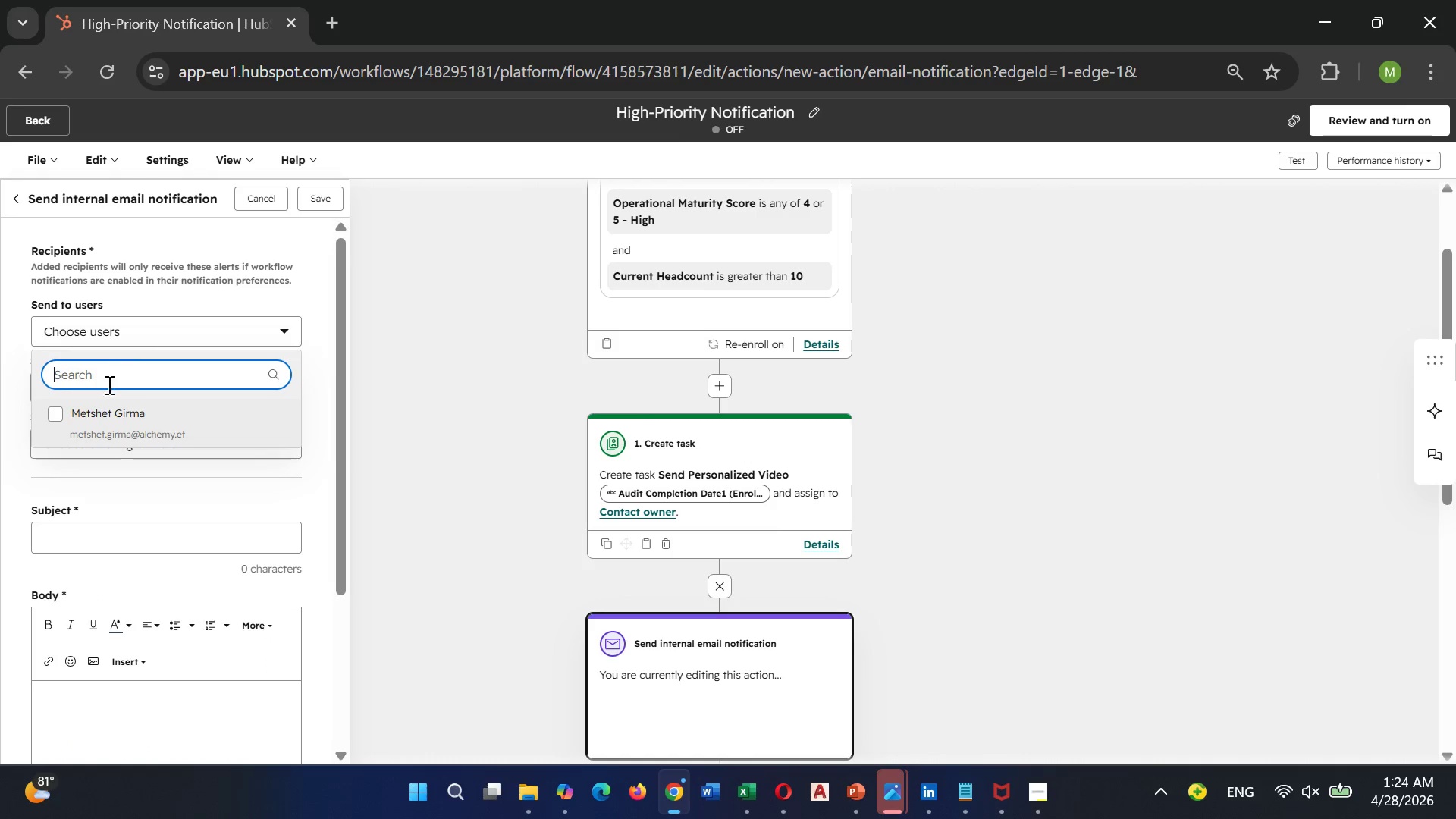 
left_click([96, 423])
 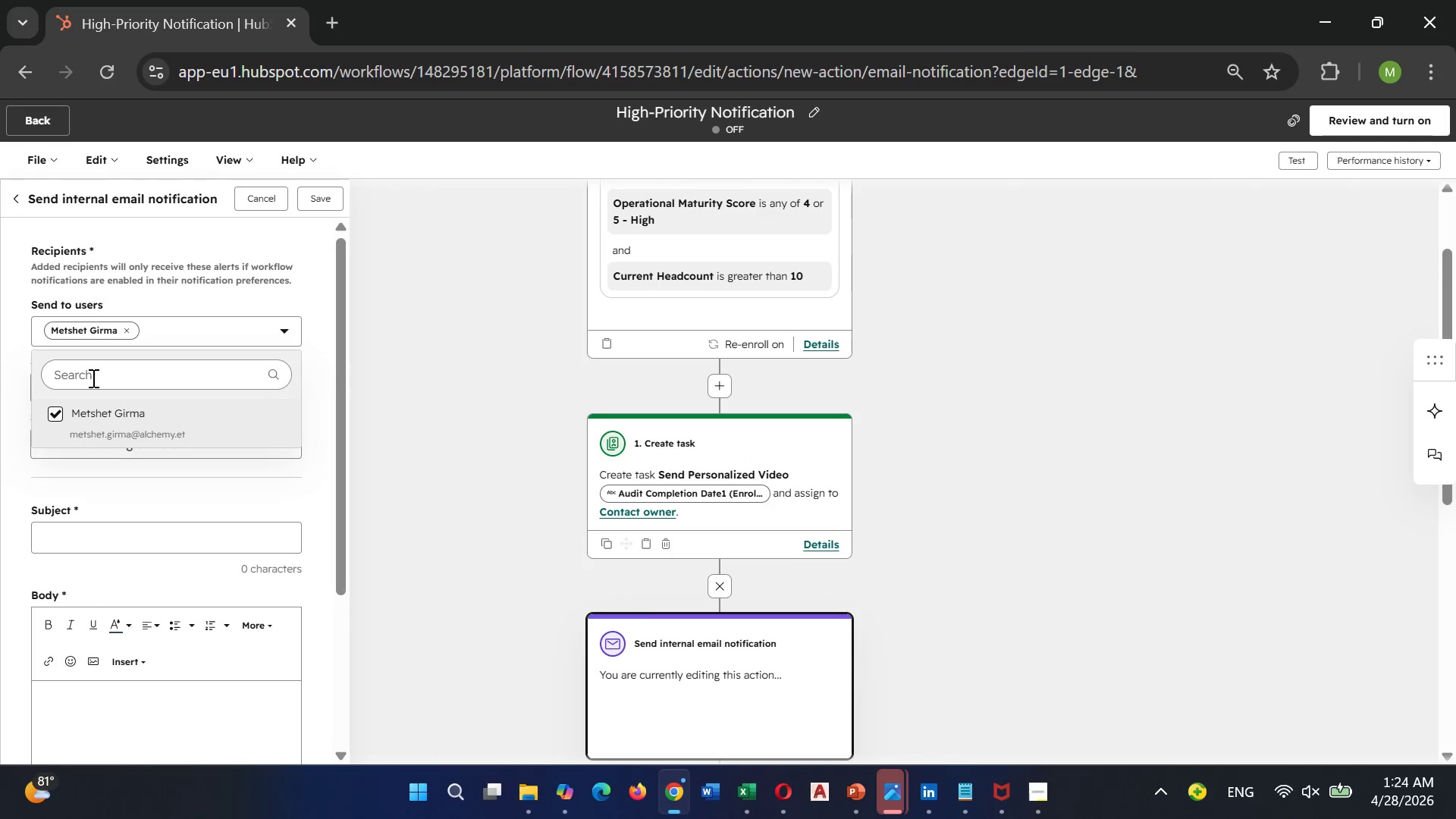 
left_click([92, 378])
 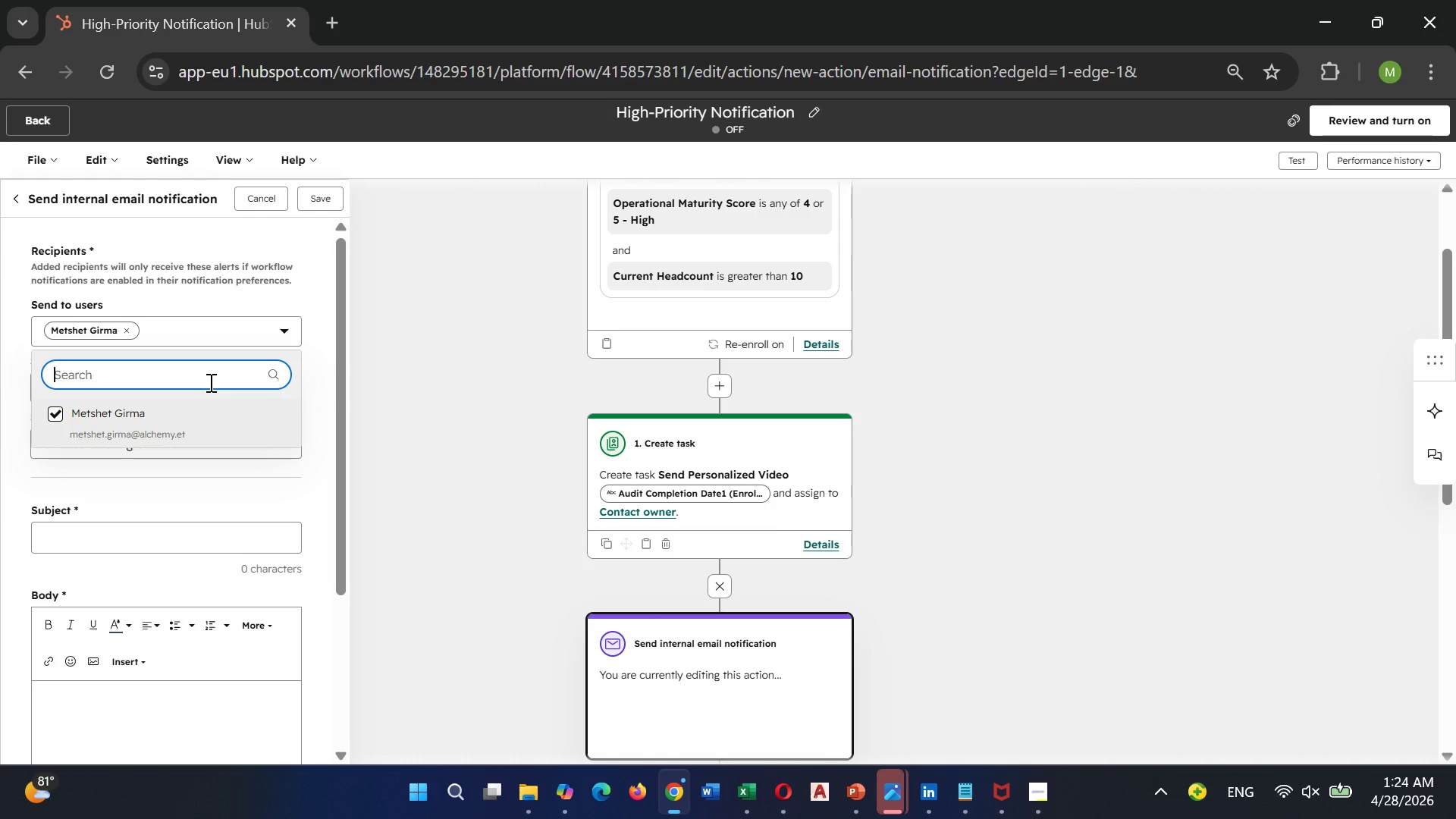 
hold_key(key=ShiftLeft, duration=0.31)
 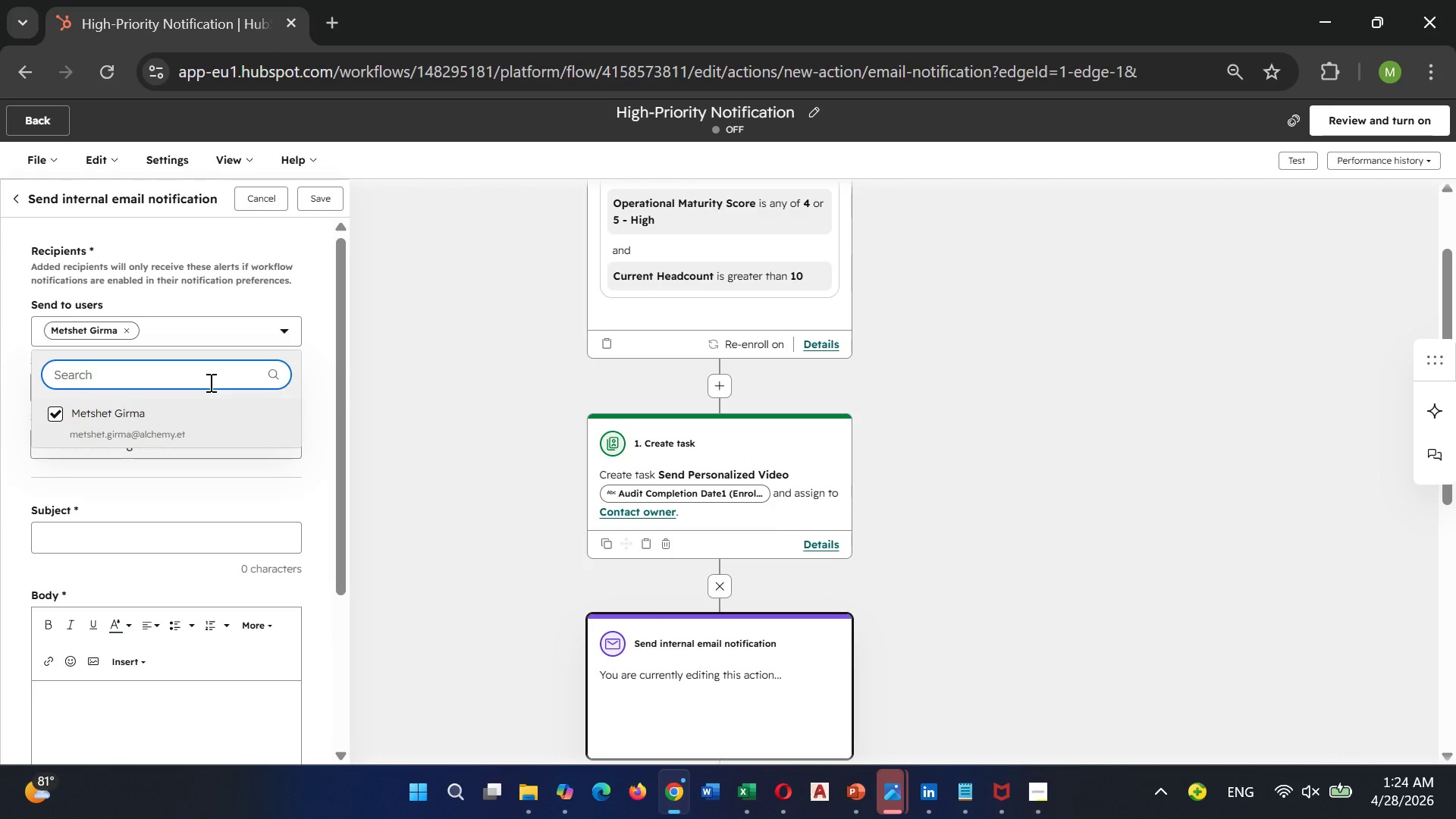 
type(Mes)
key(Backspace)
key(Backspace)
 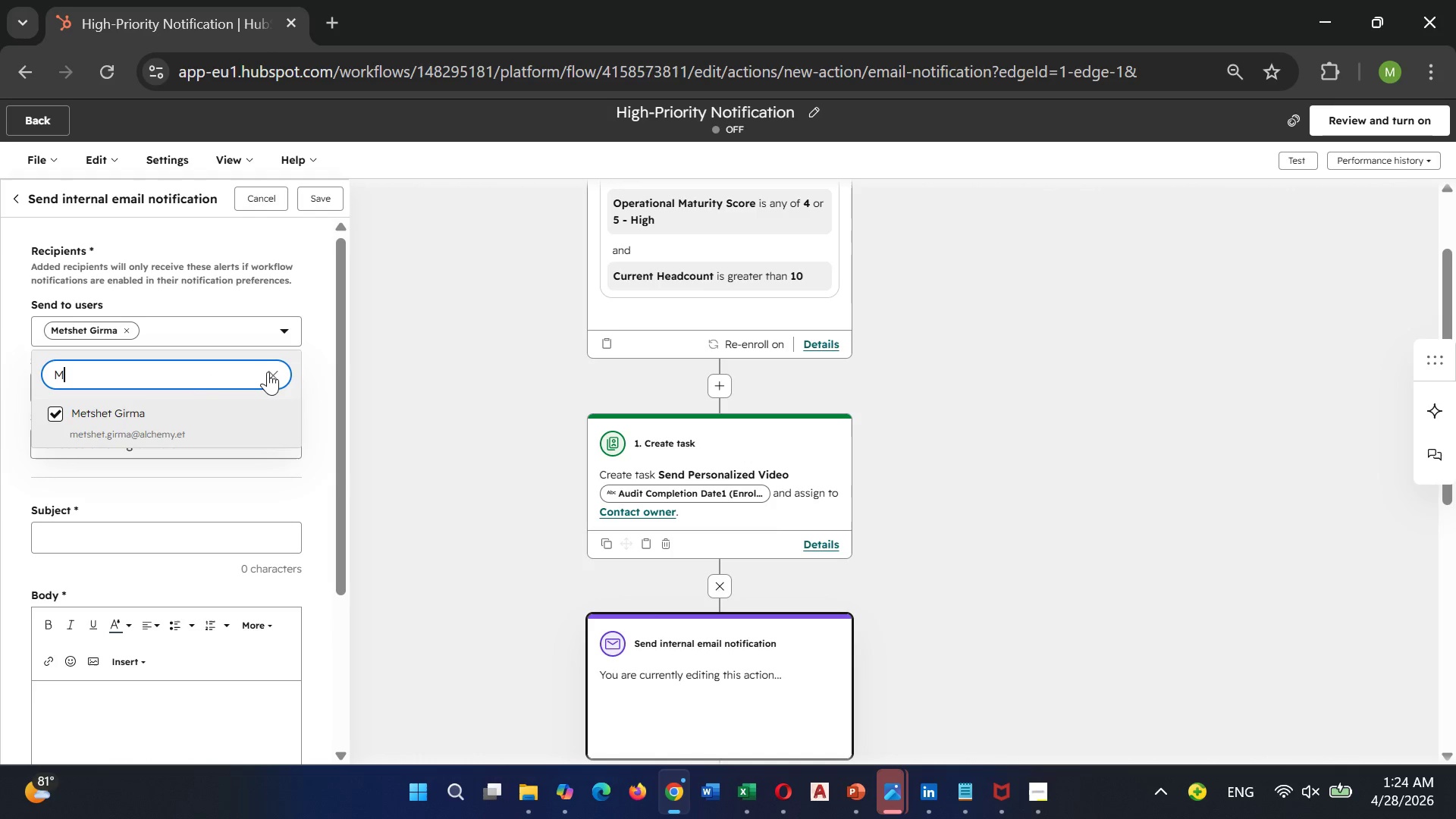 
left_click([268, 372])
 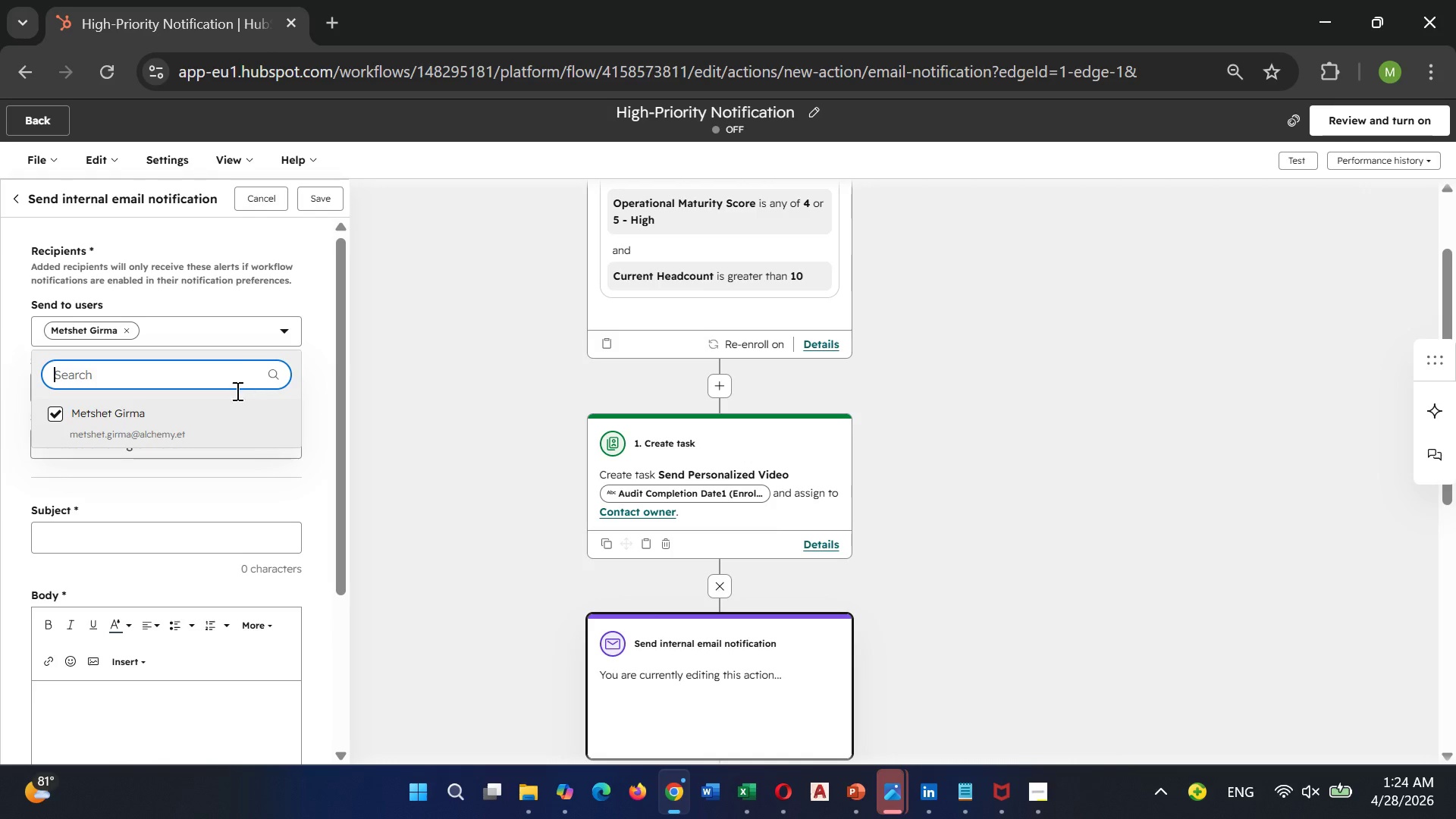 
left_click([179, 414])
 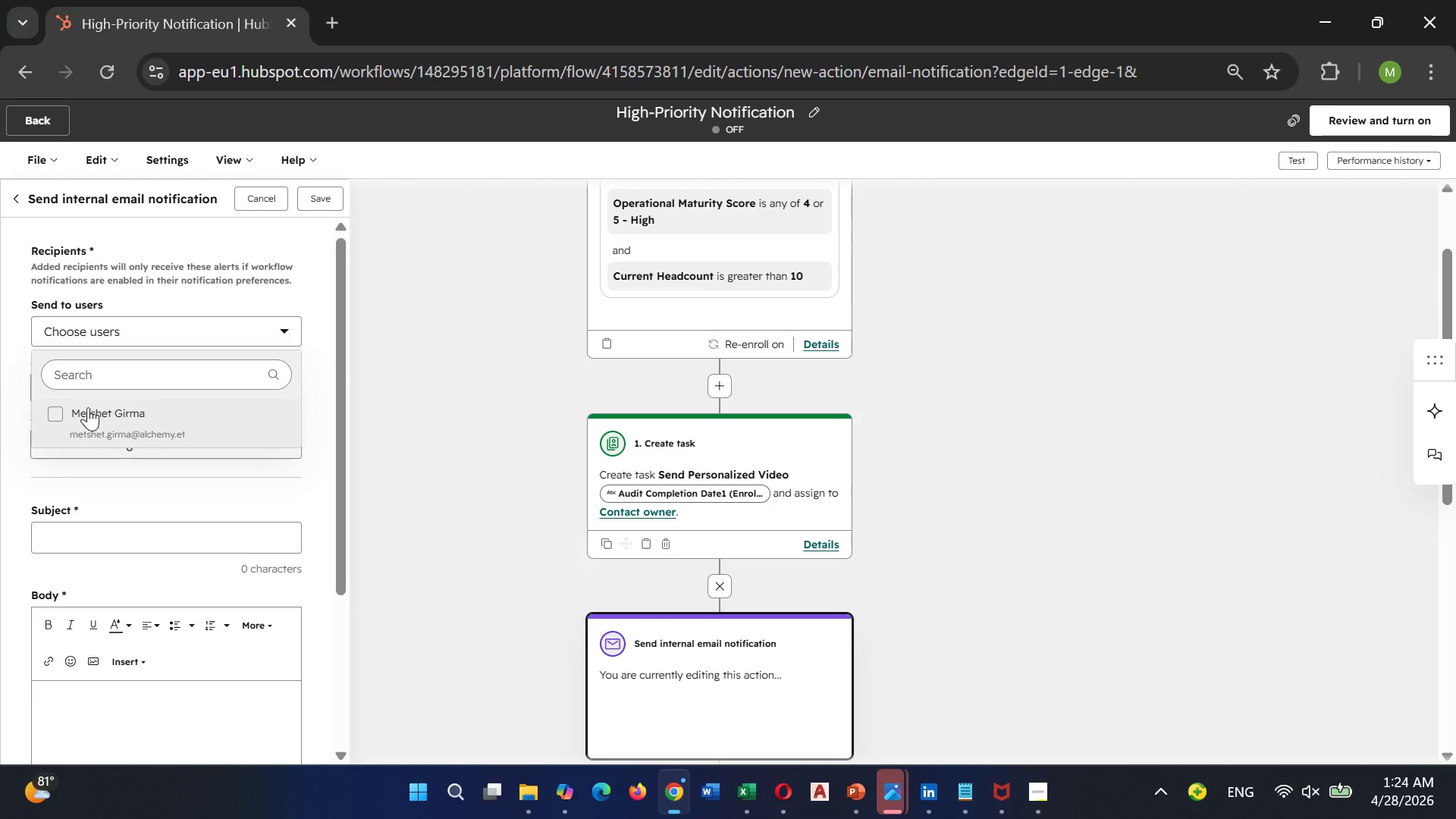 
left_click([45, 414])
 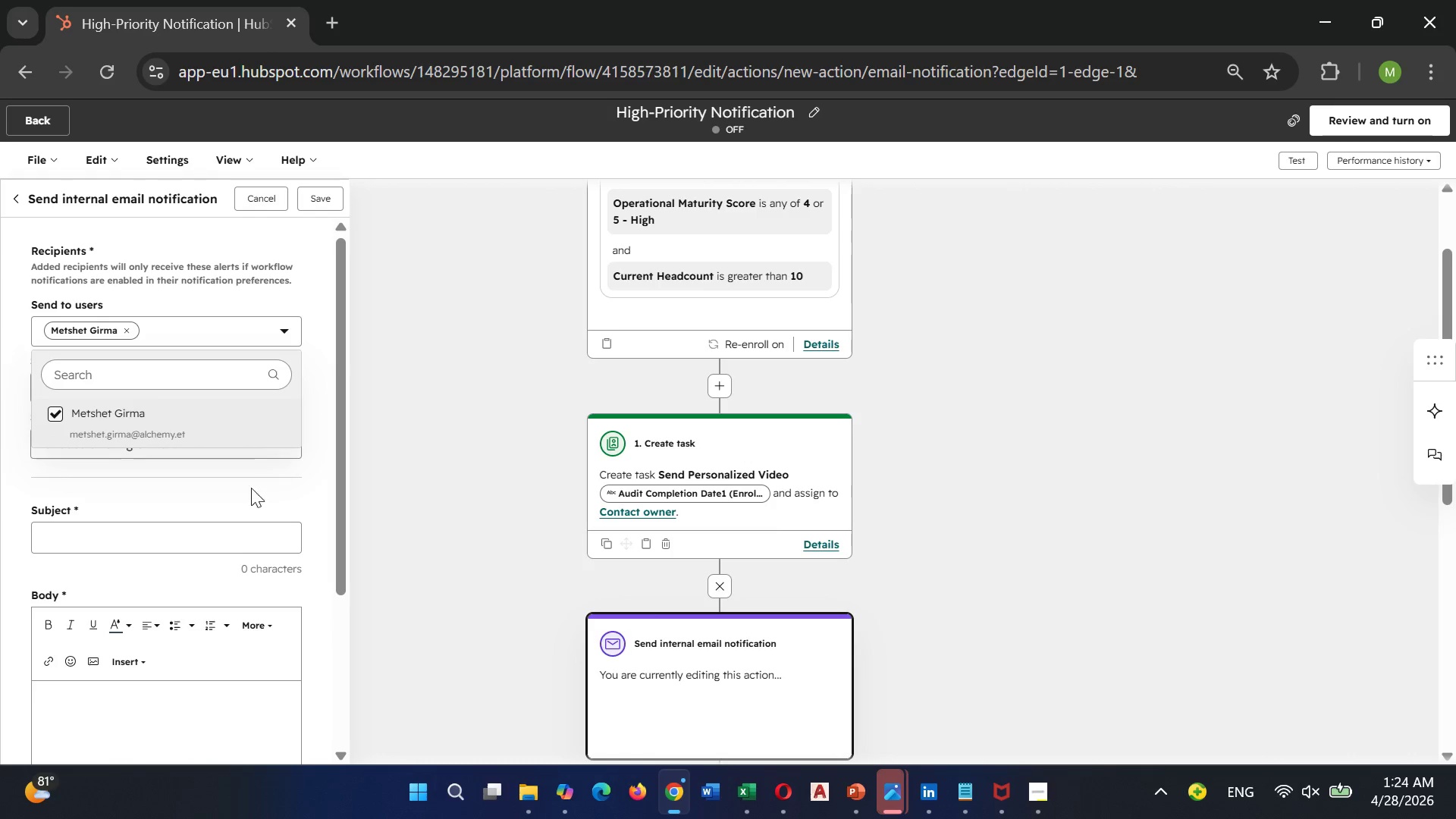 
left_click([220, 508])
 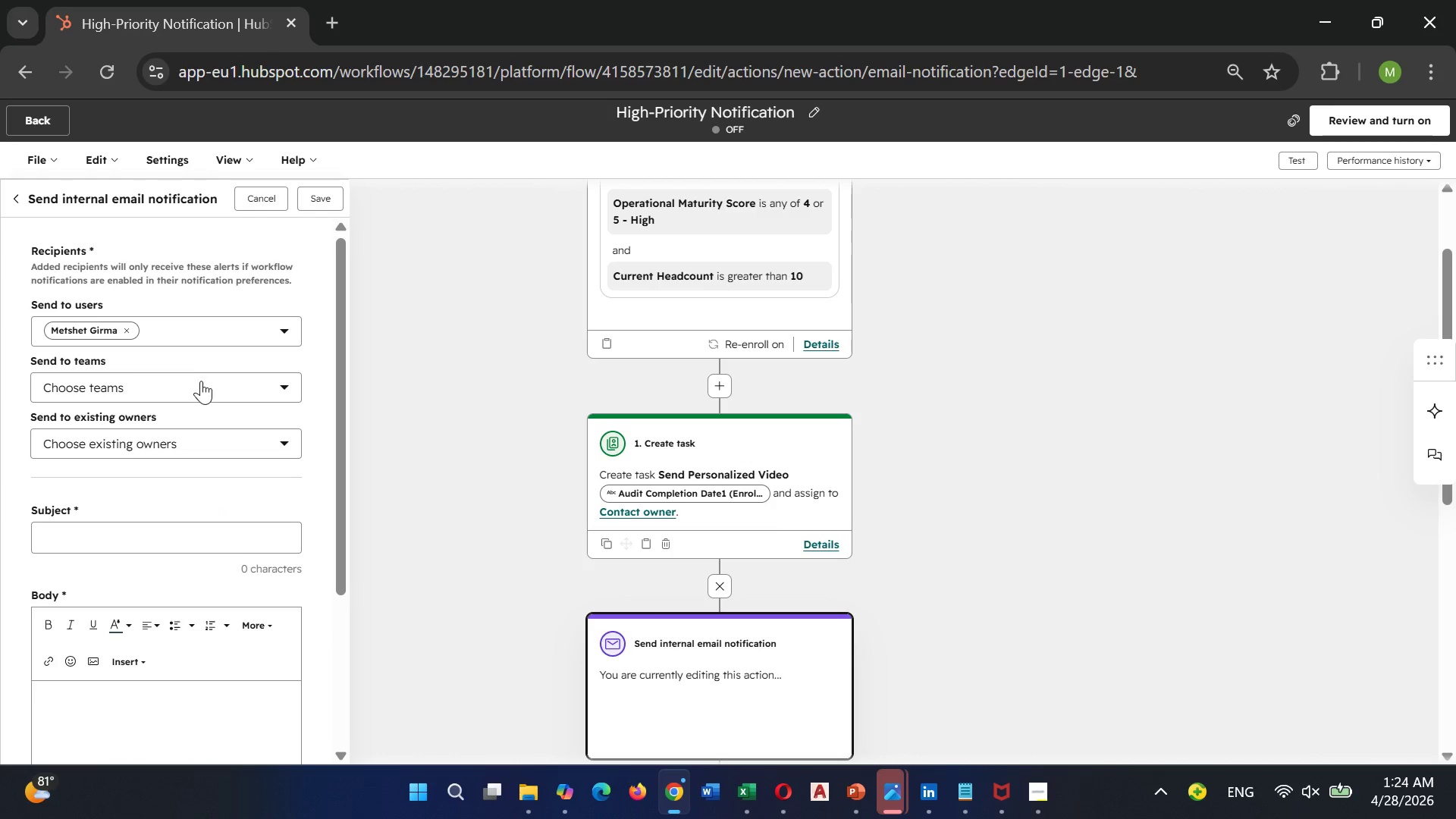 
left_click([201, 381])
 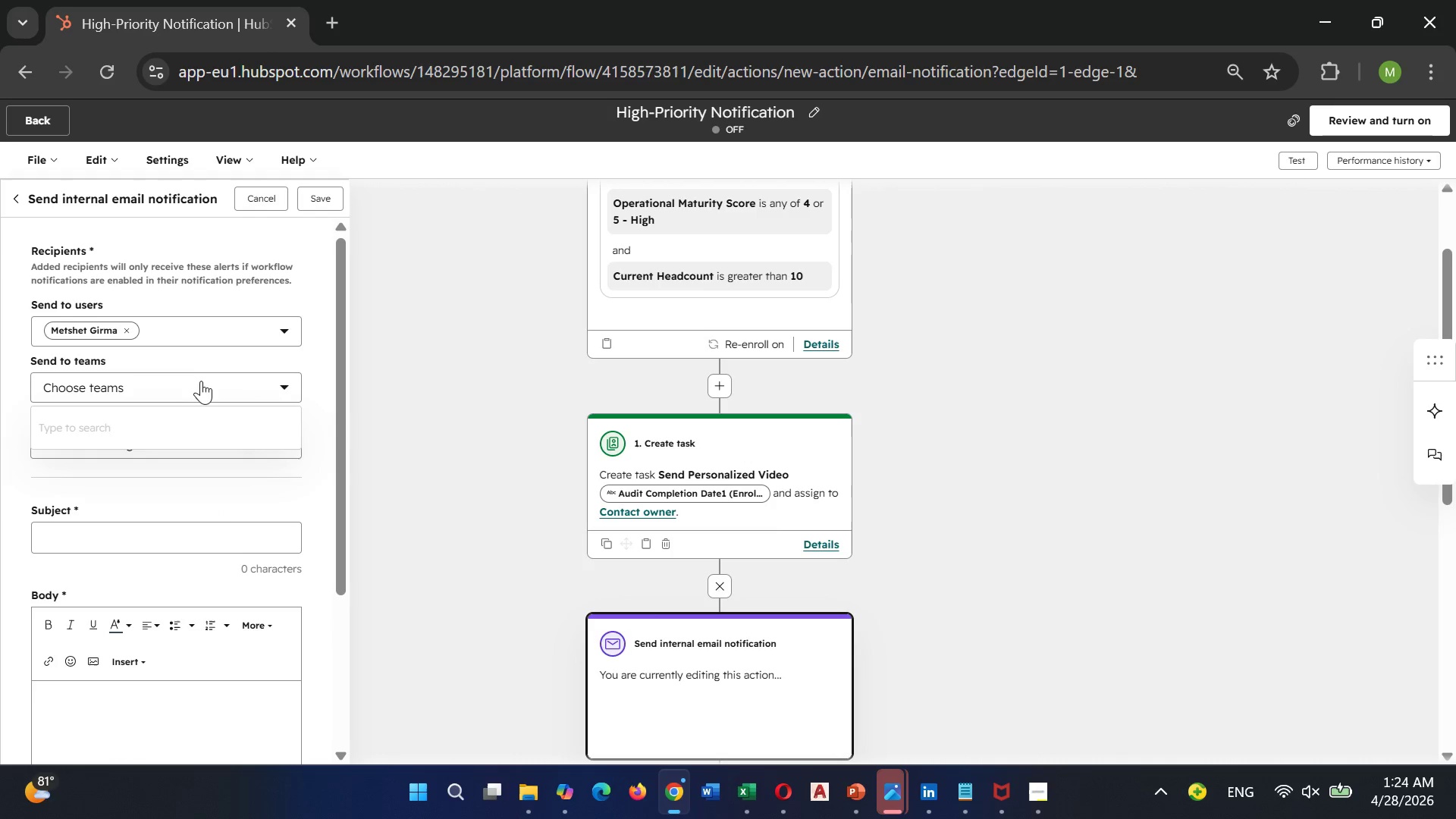 
left_click([197, 384])
 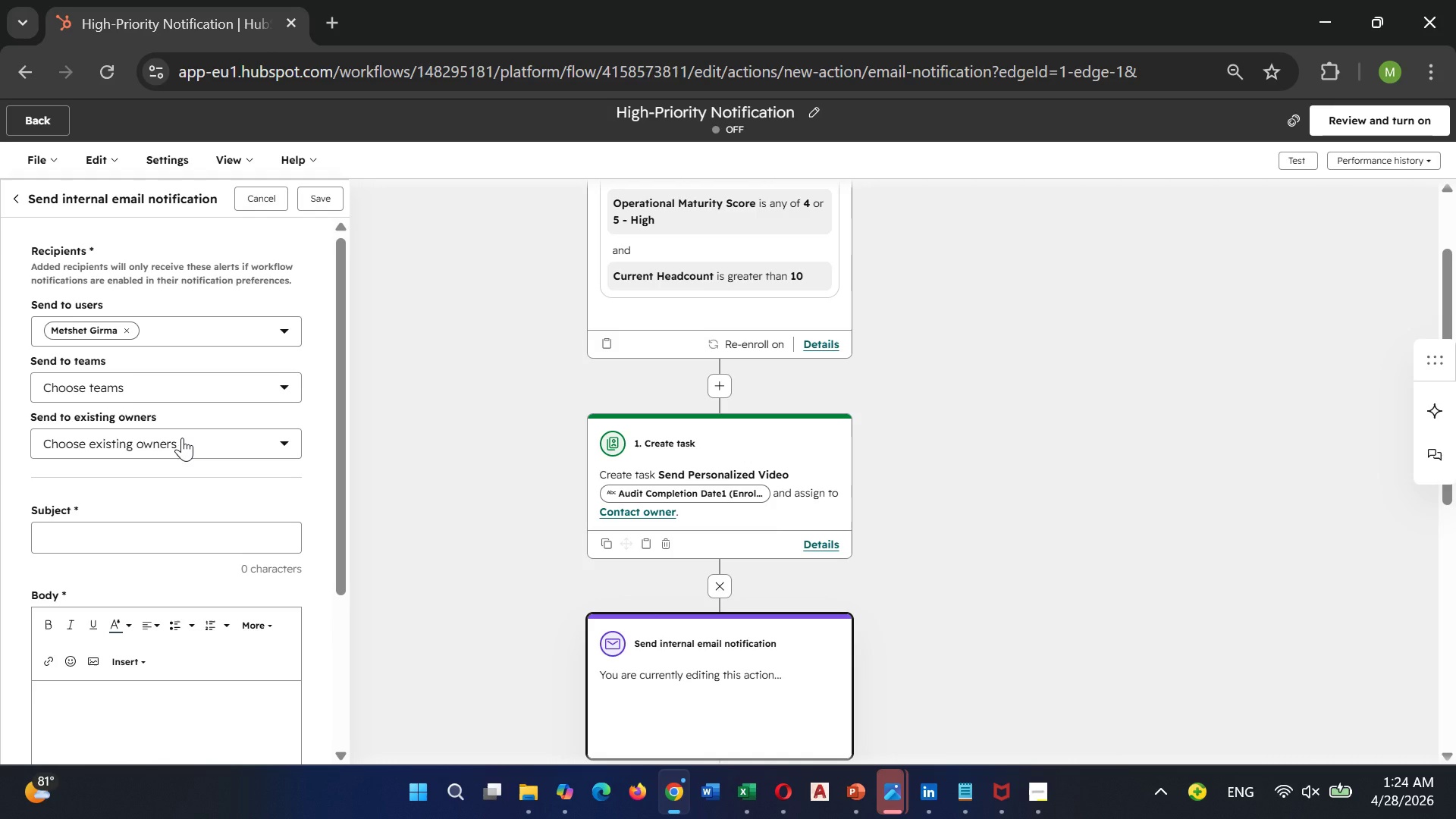 
left_click([182, 438])
 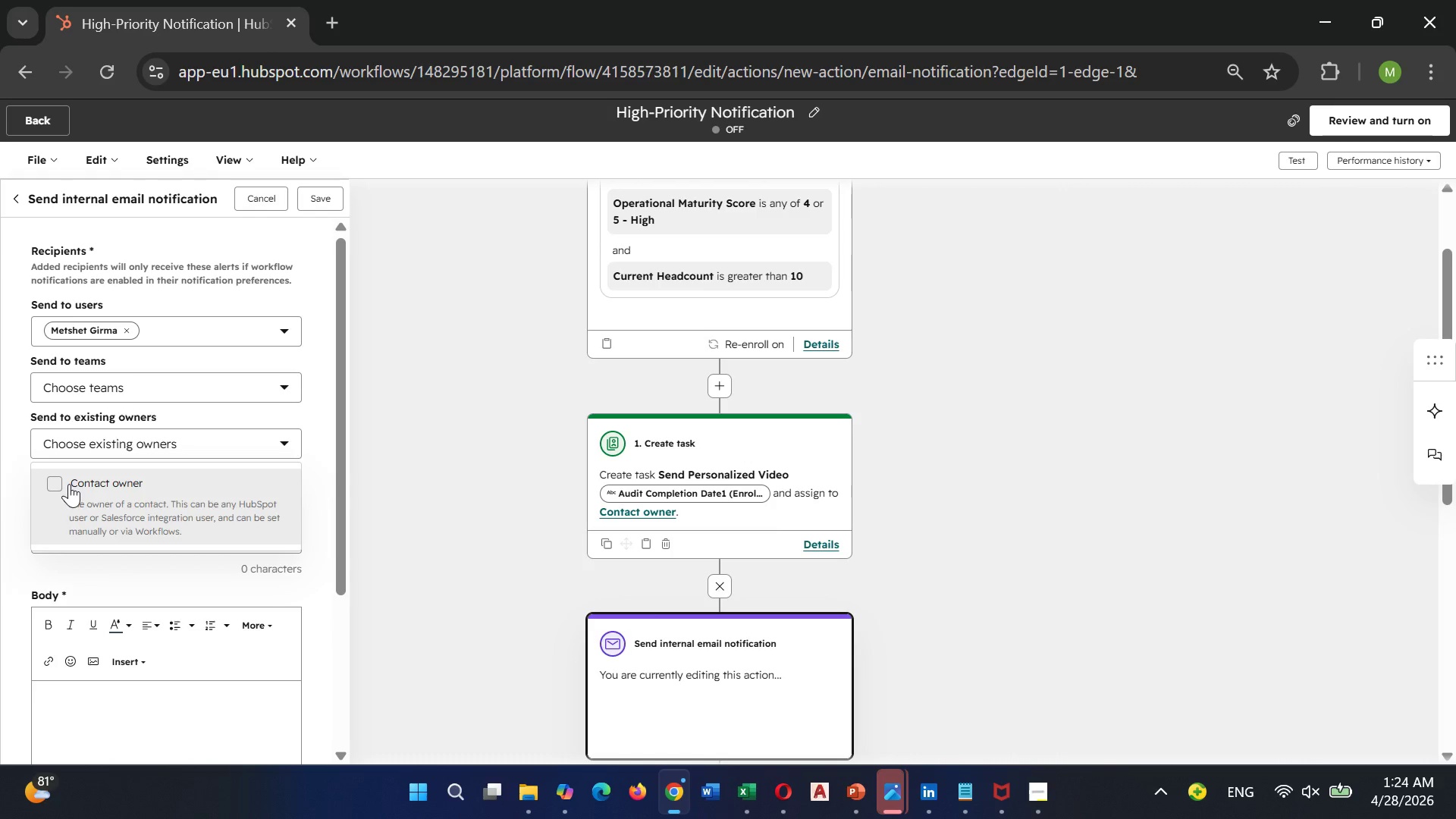 
left_click([51, 489])
 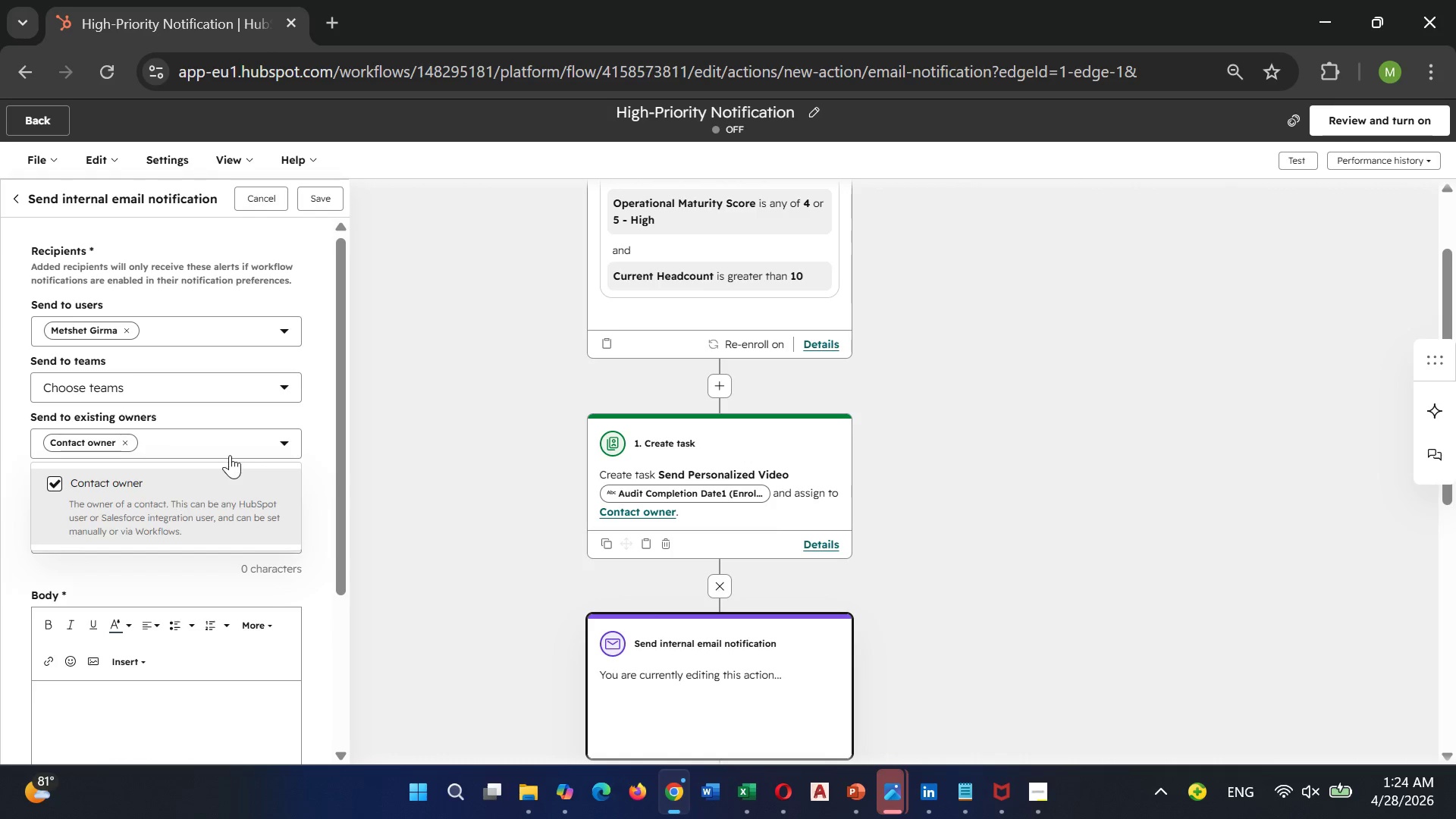 
left_click([231, 447])
 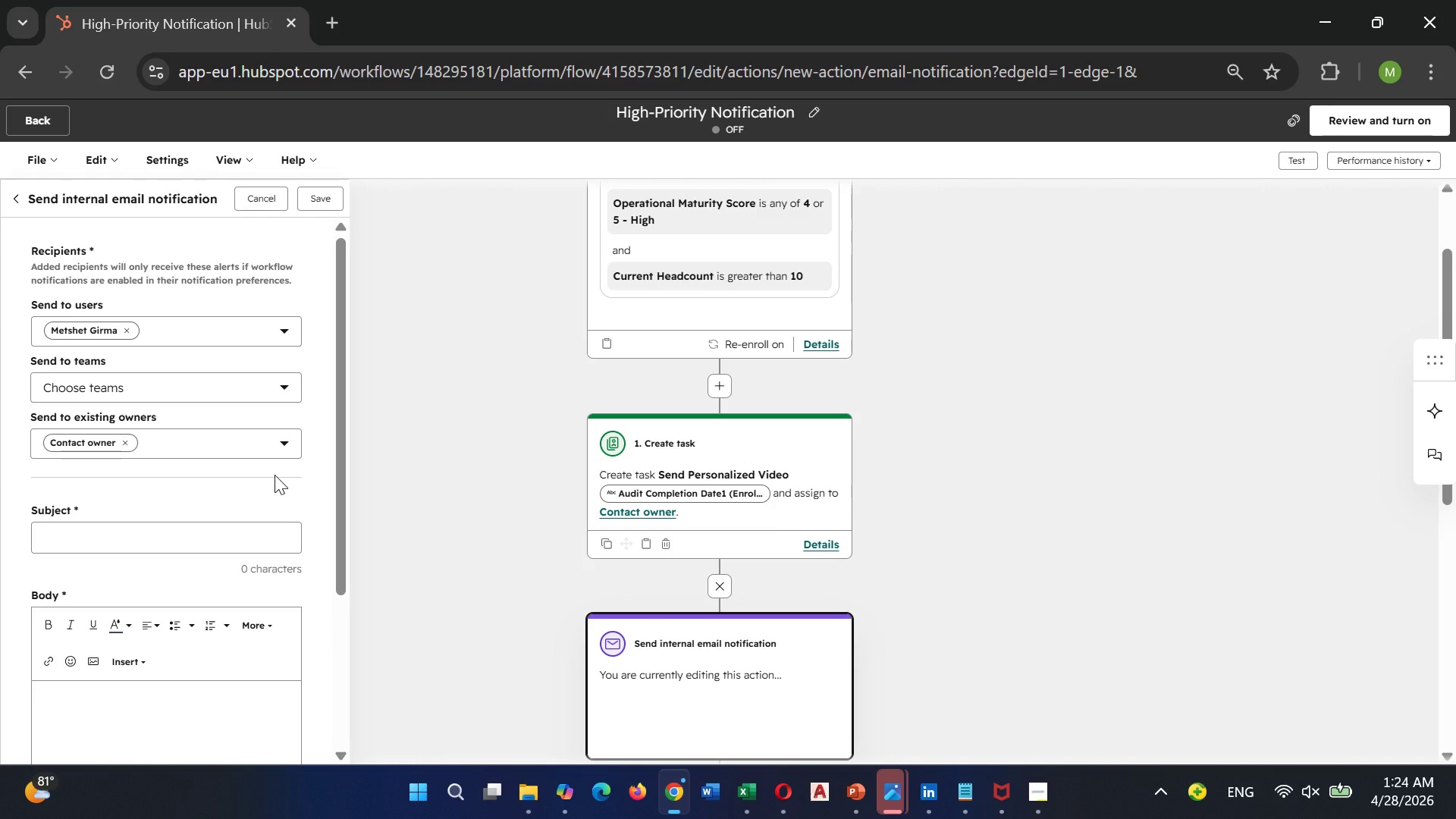 
scroll: coordinate [275, 475], scroll_direction: down, amount: 2.0
 